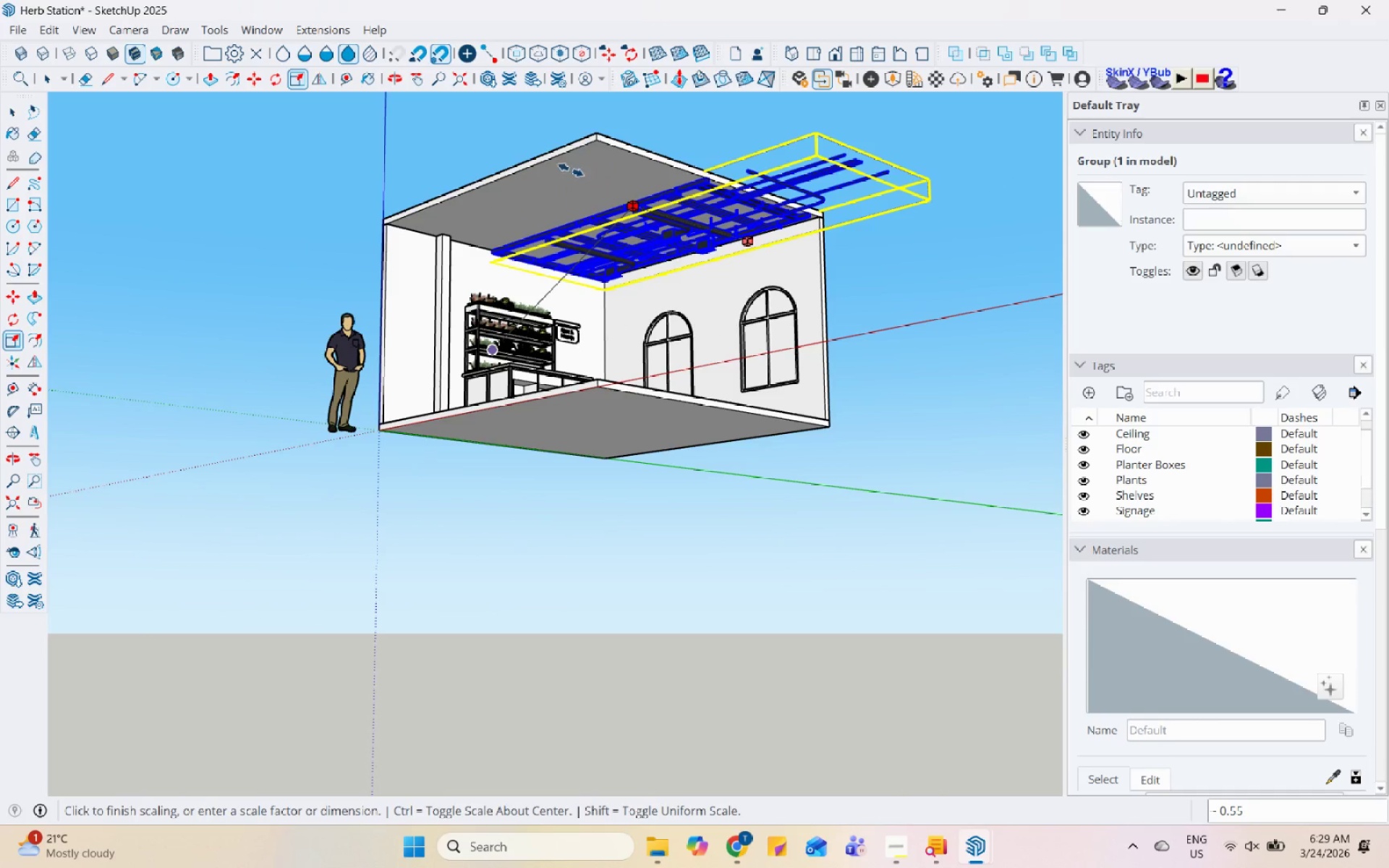 
scroll: coordinate [592, 170], scroll_direction: up, amount: 26.0
 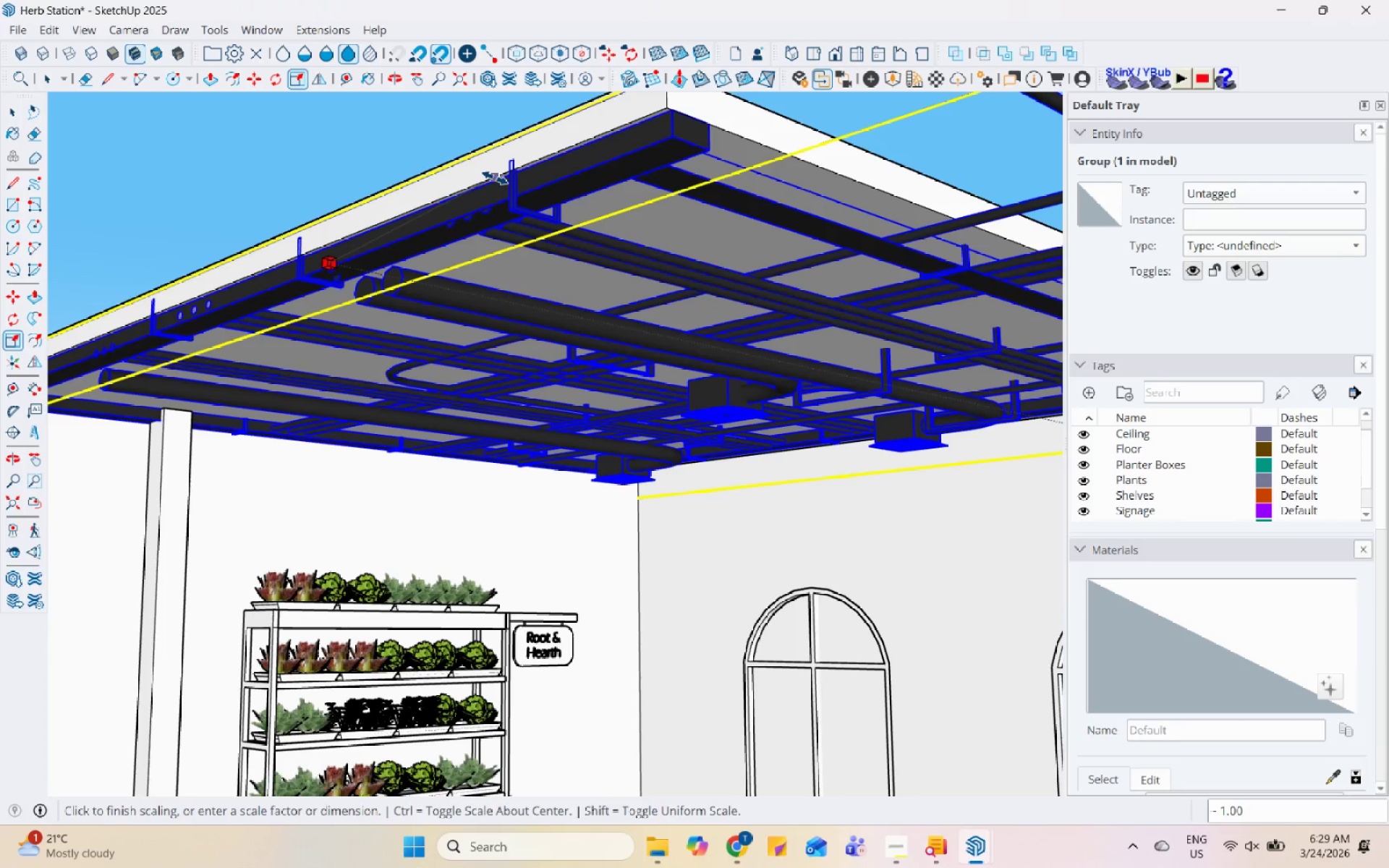 
left_click([495, 178])
 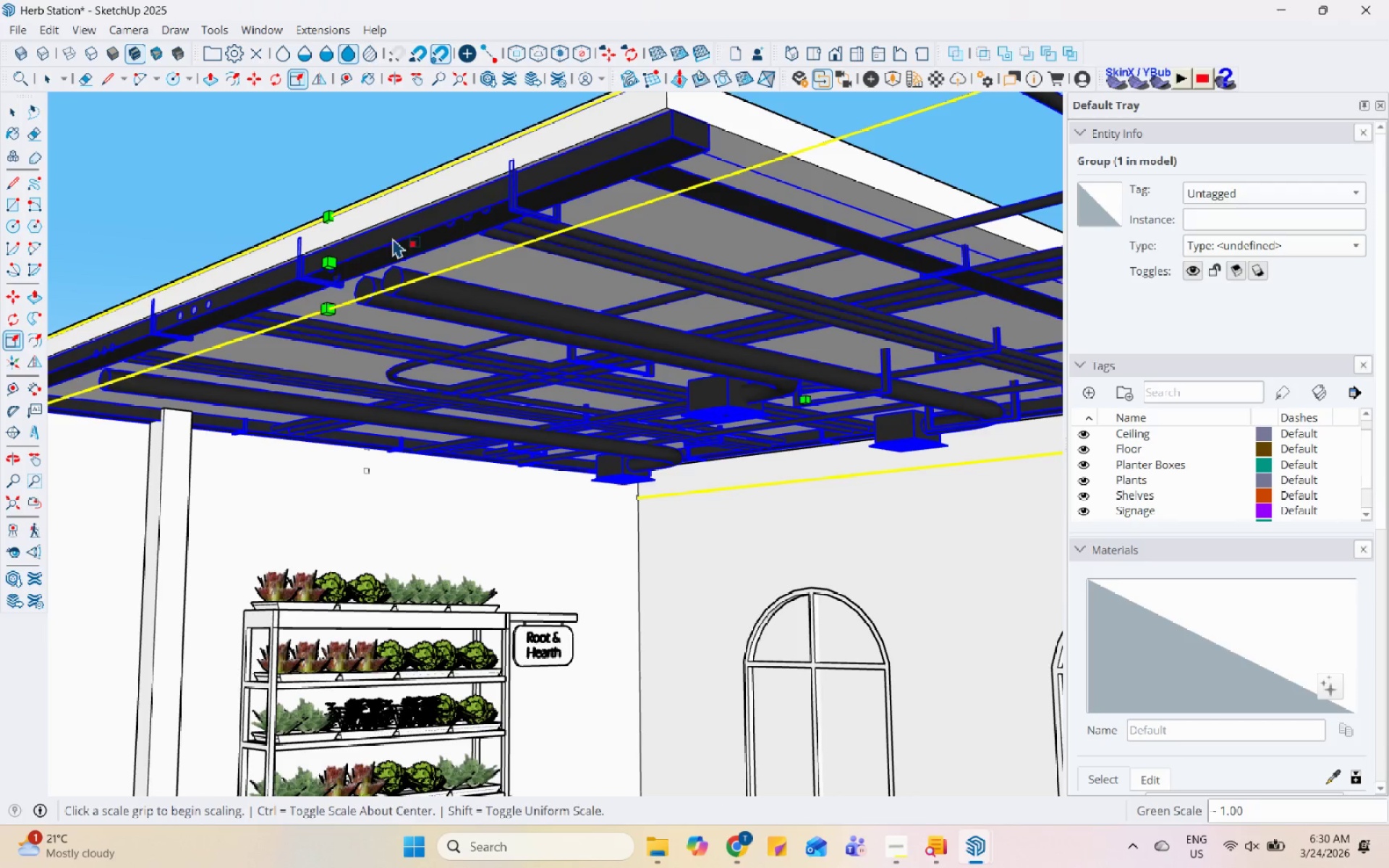 
scroll: coordinate [363, 248], scroll_direction: up, amount: 4.0
 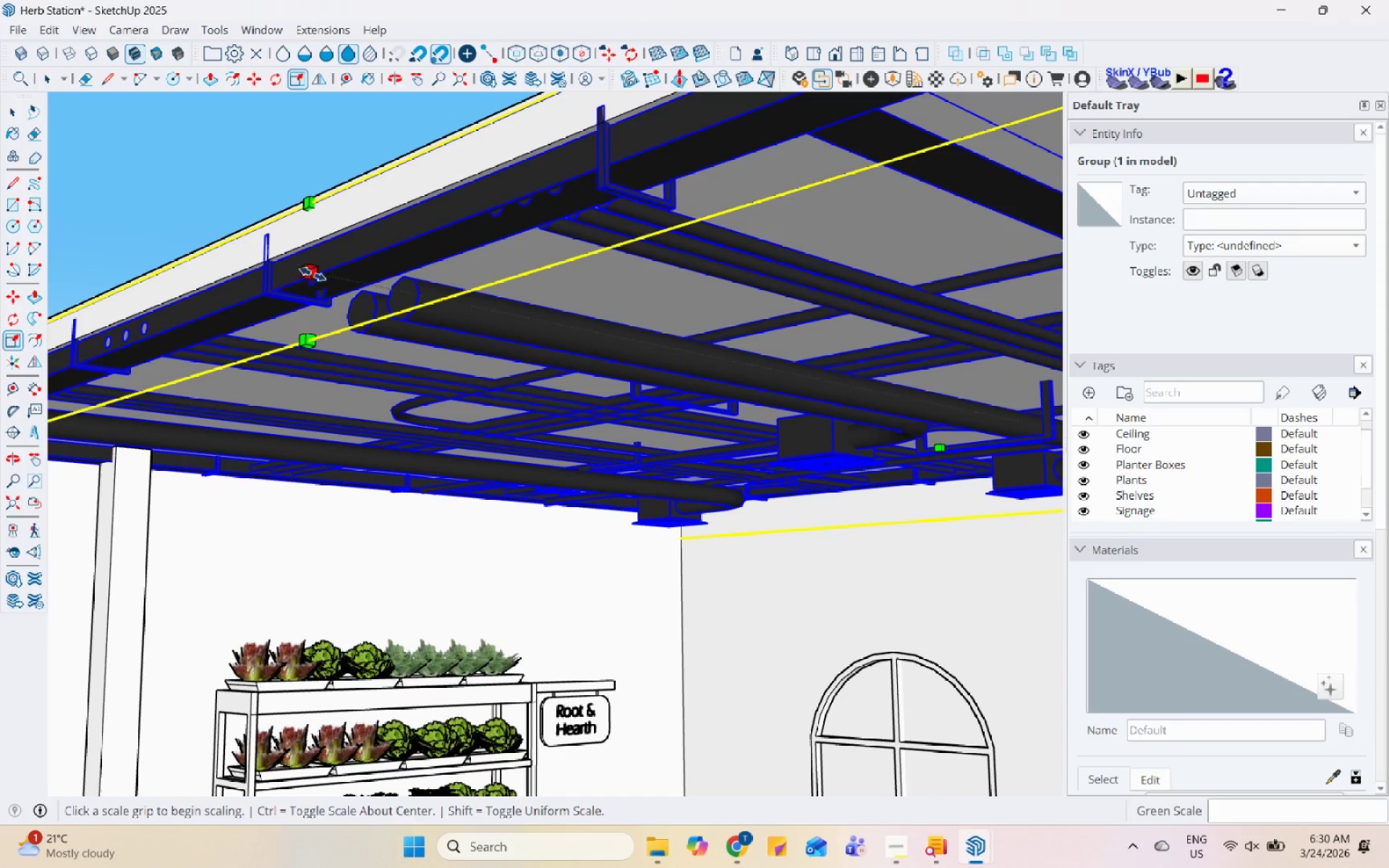 
left_click([310, 274])
 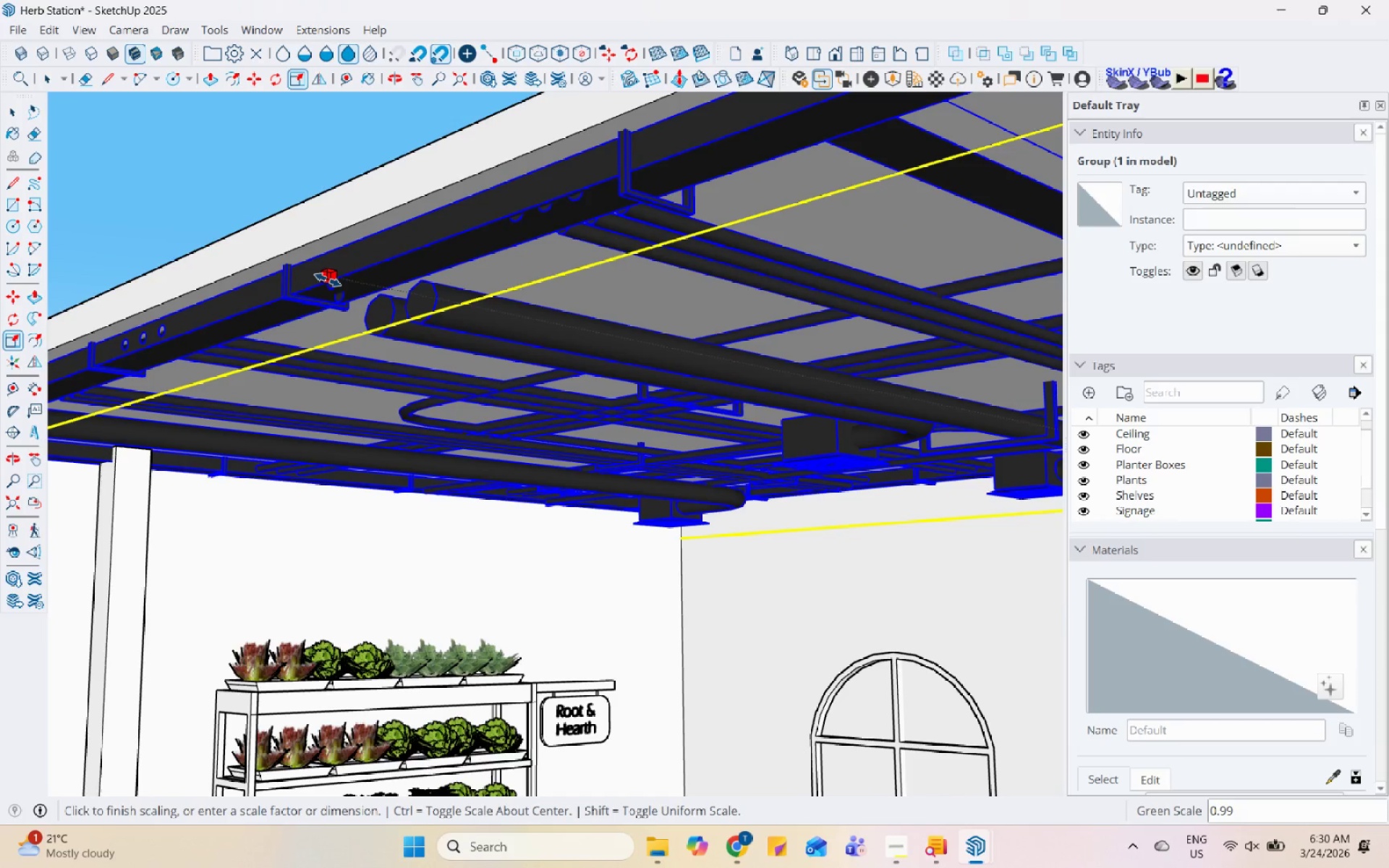 
key(Space)
 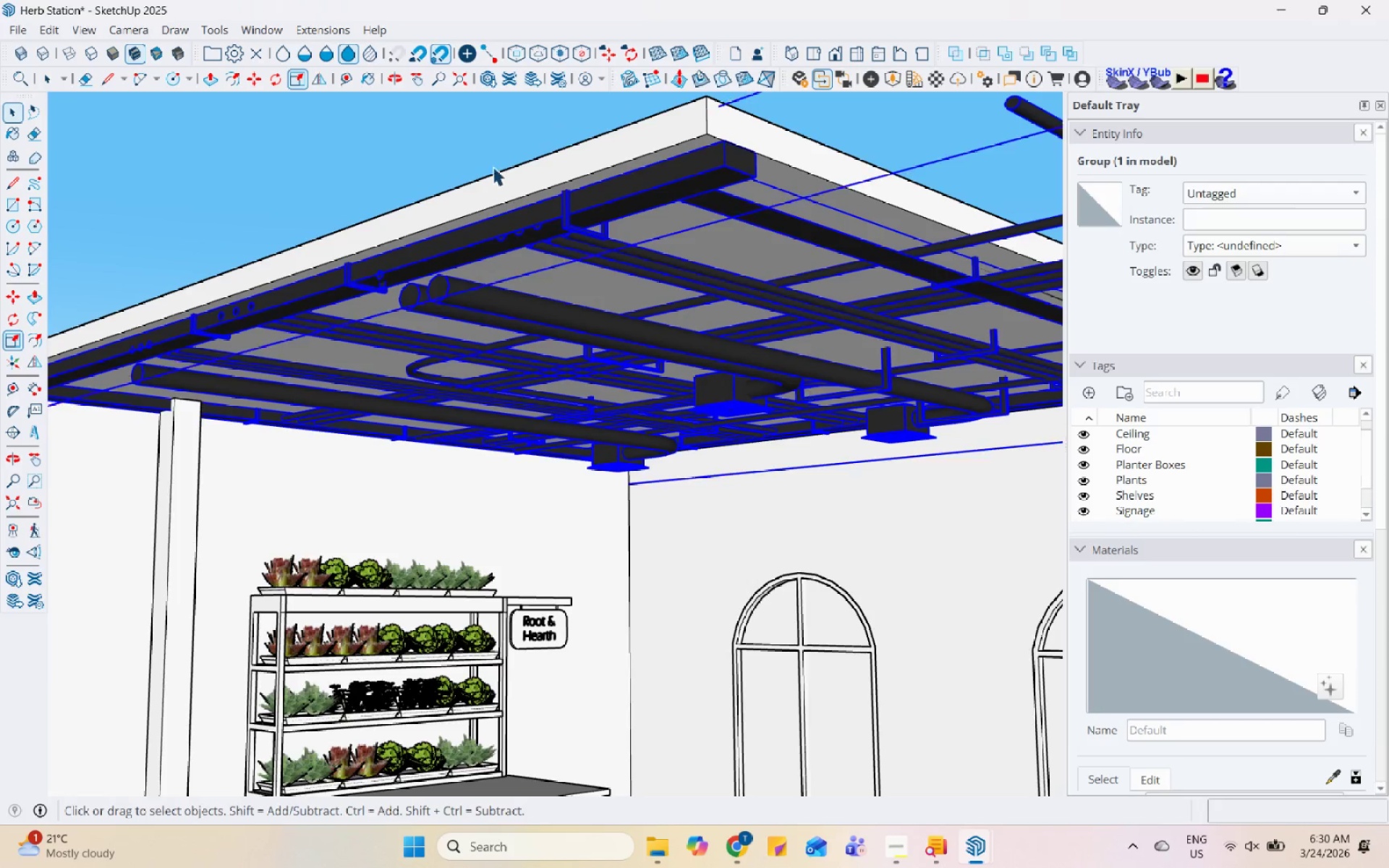 
scroll: coordinate [389, 218], scroll_direction: down, amount: 6.0
 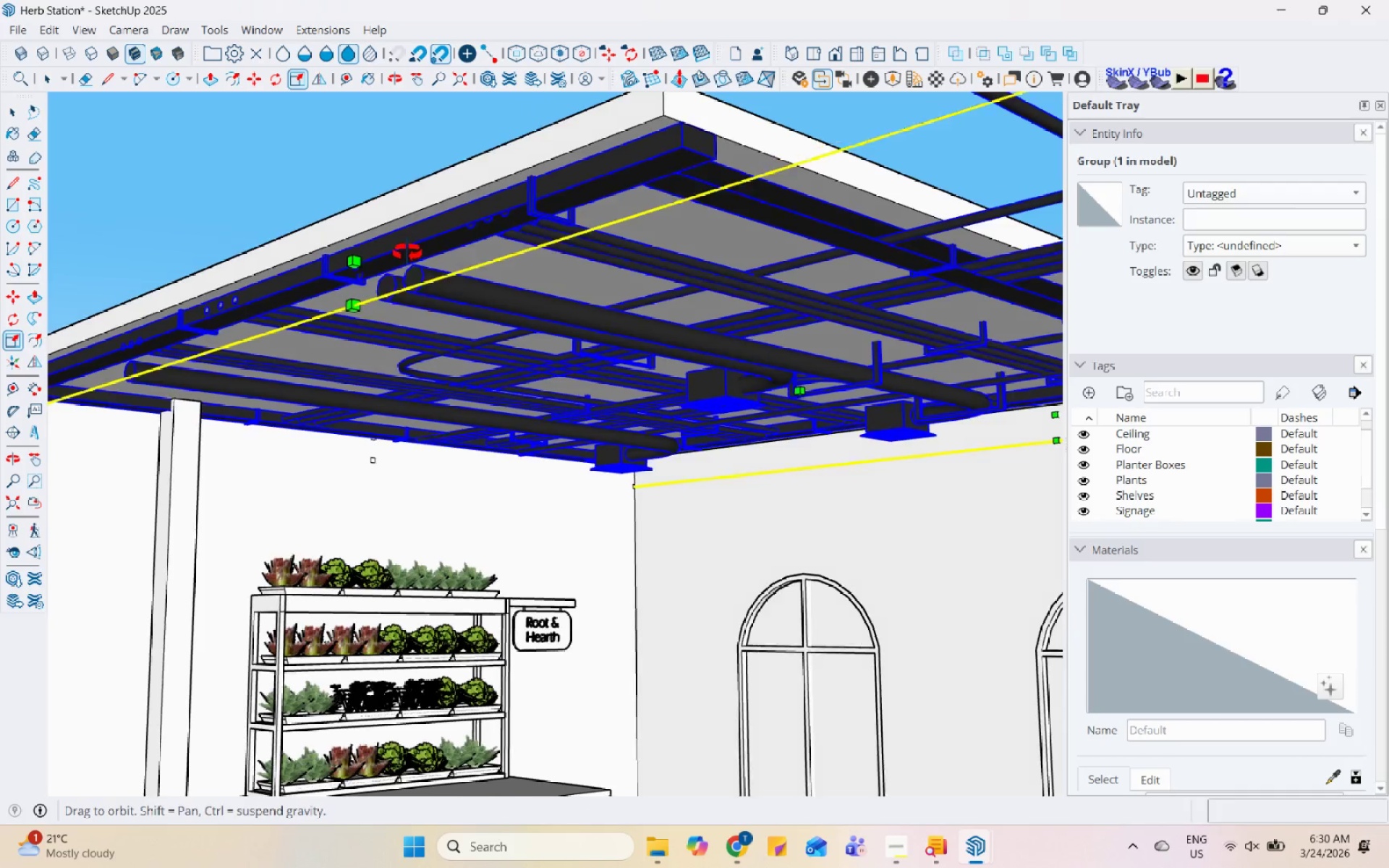 
left_click([493, 166])
 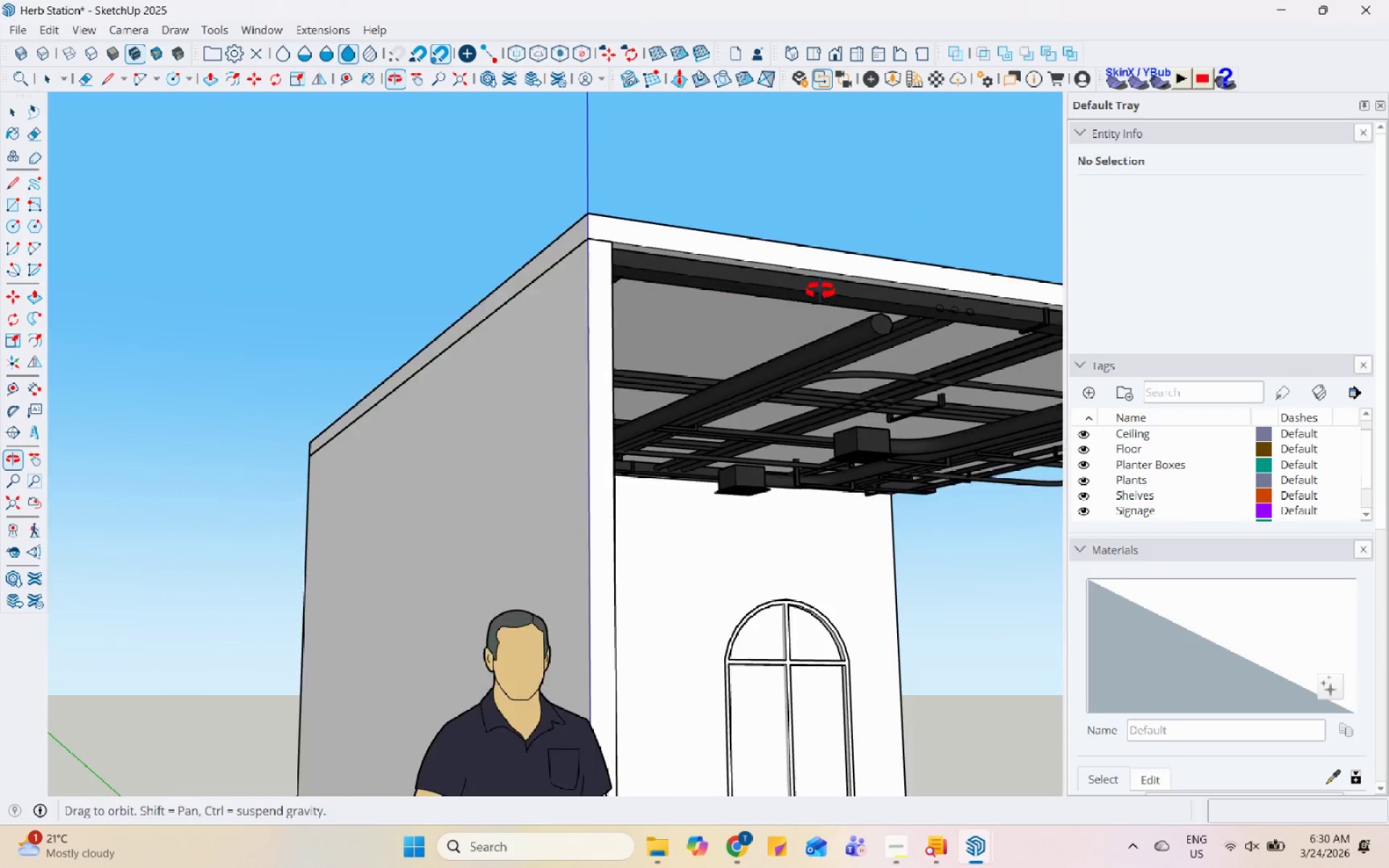 
scroll: coordinate [438, 260], scroll_direction: down, amount: 6.0
 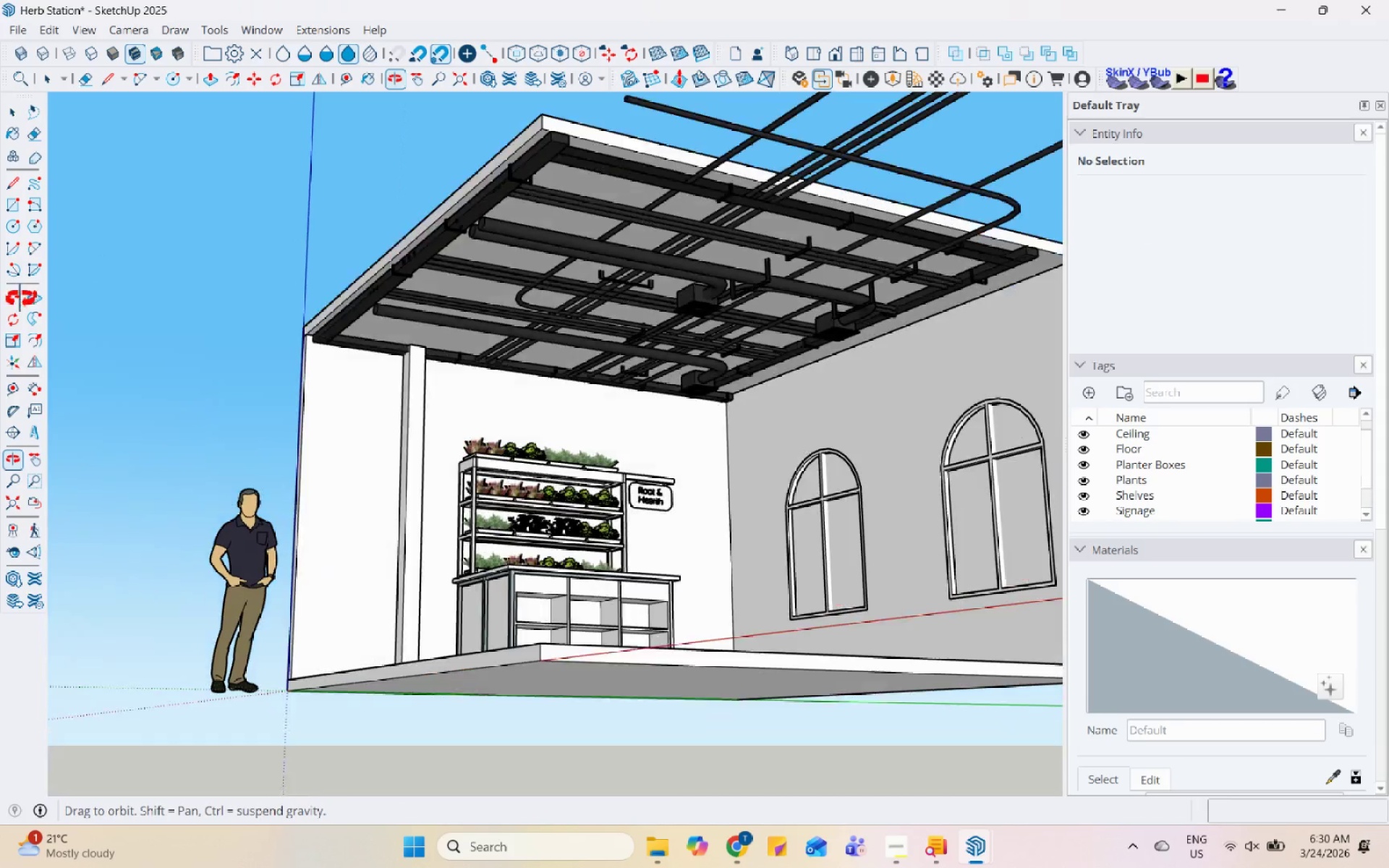 
scroll: coordinate [137, 247], scroll_direction: none, amount: 0.0
 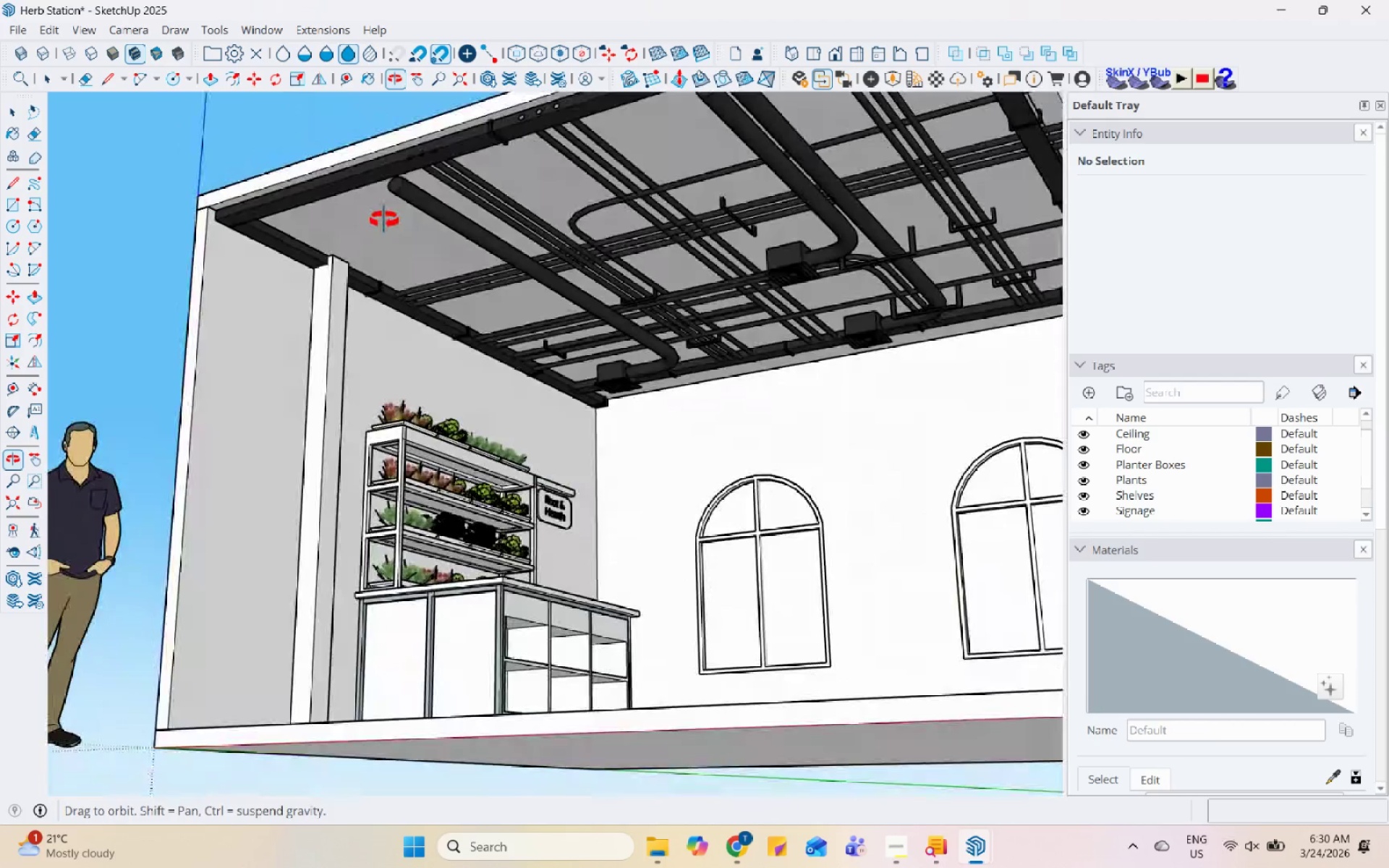 
scroll: coordinate [410, 213], scroll_direction: up, amount: 6.0
 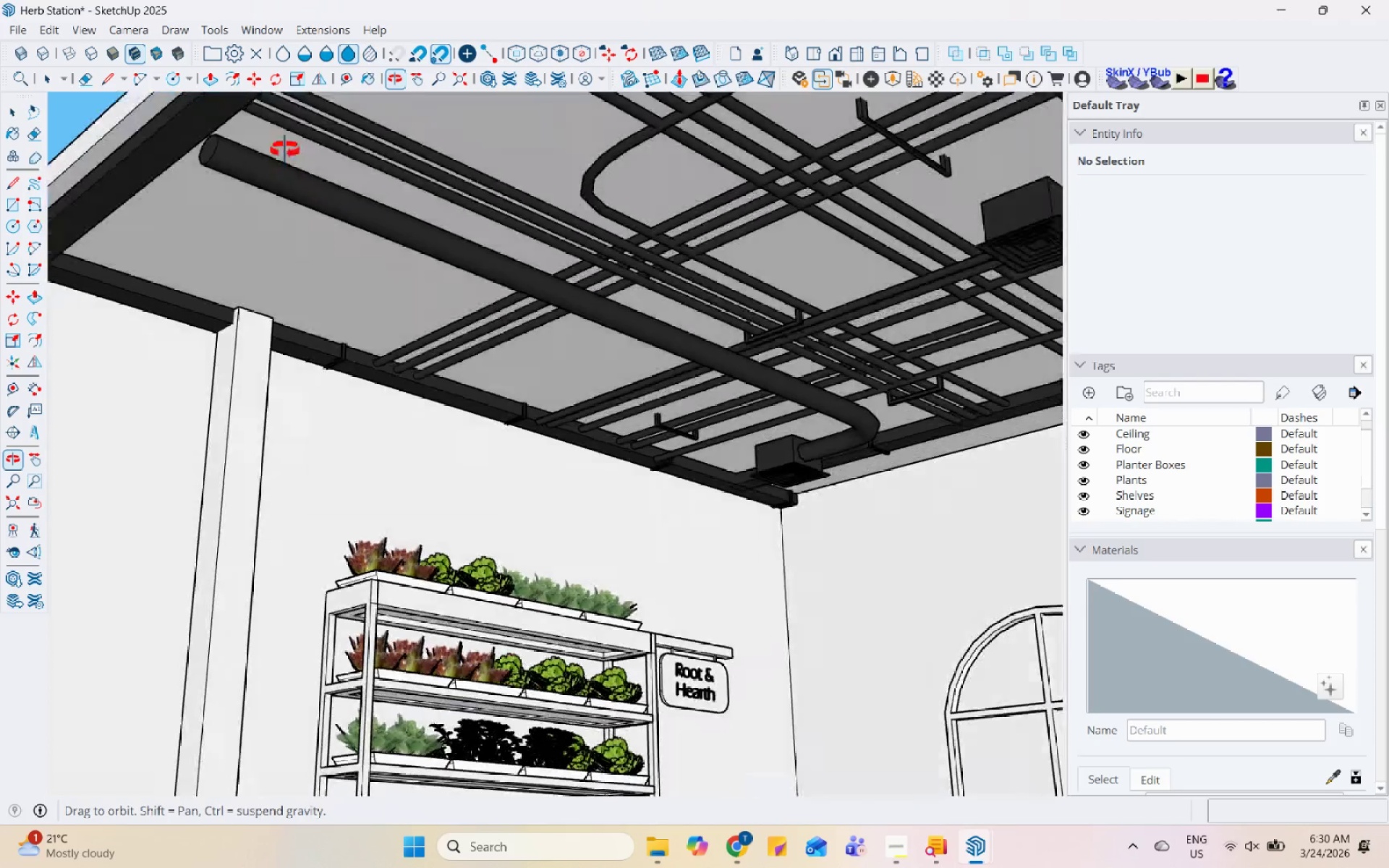 
scroll: coordinate [430, 284], scroll_direction: down, amount: 3.0
 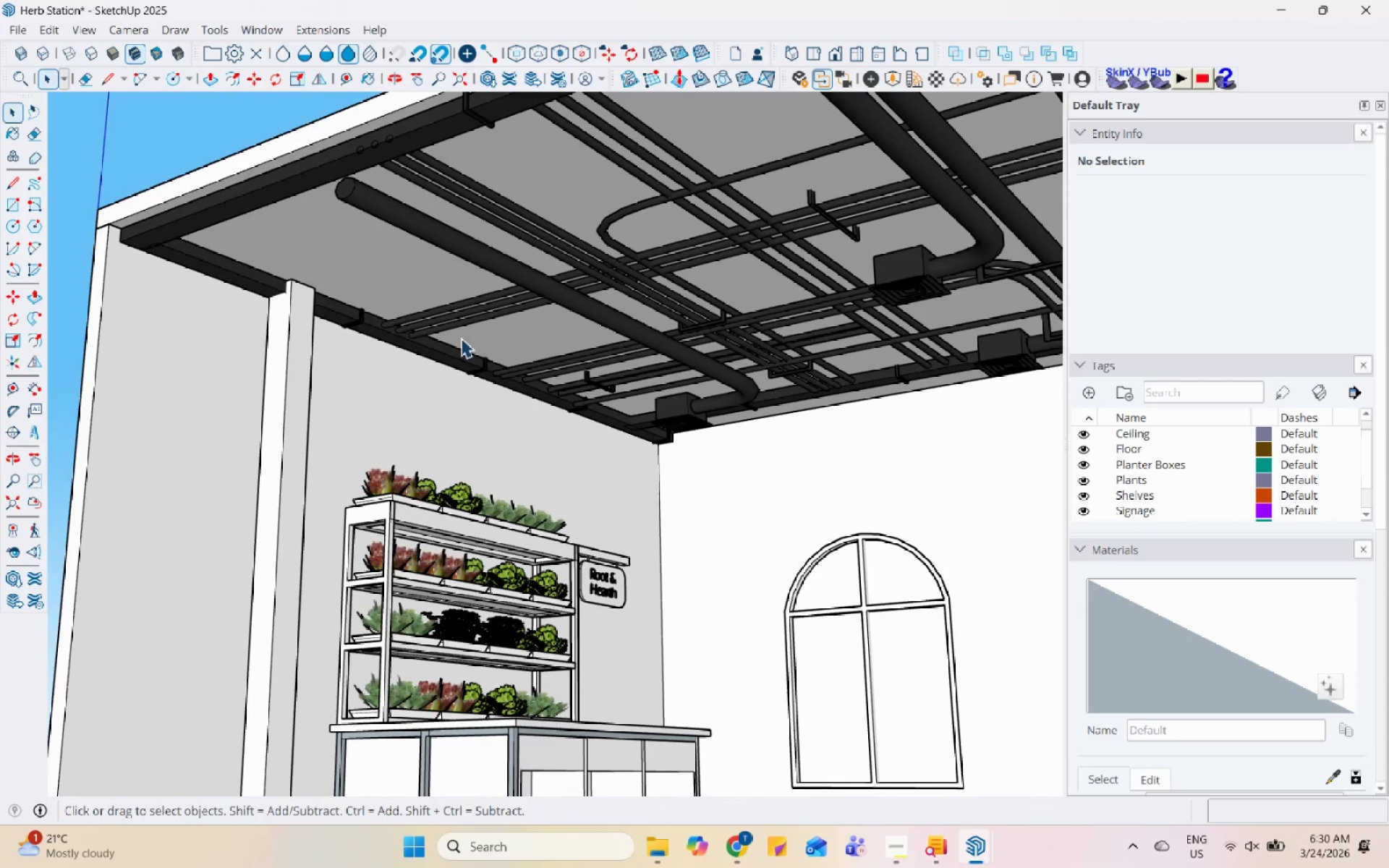 
scroll: coordinate [185, 246], scroll_direction: up, amount: 4.0
 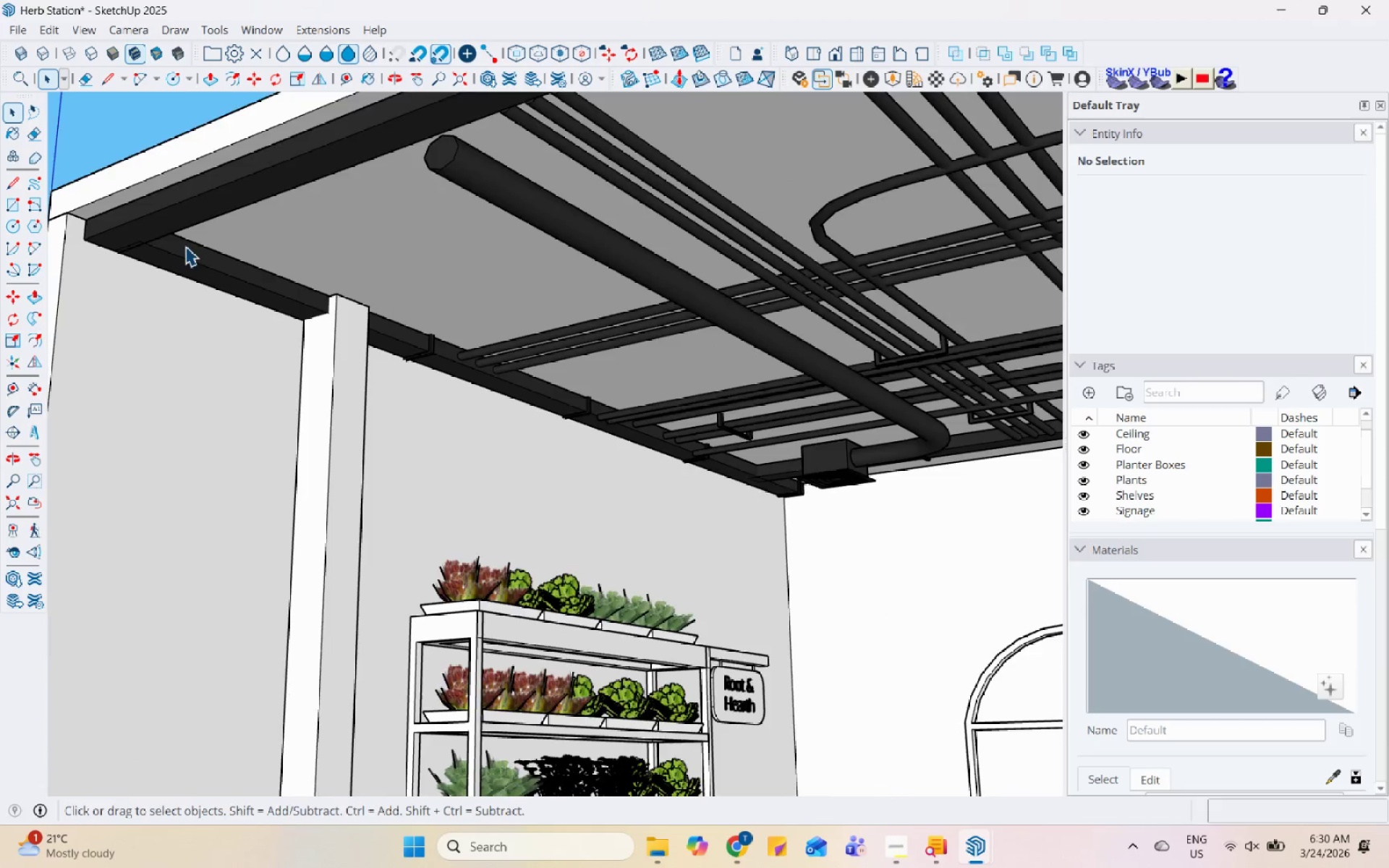 
middle_click([303, 370])
 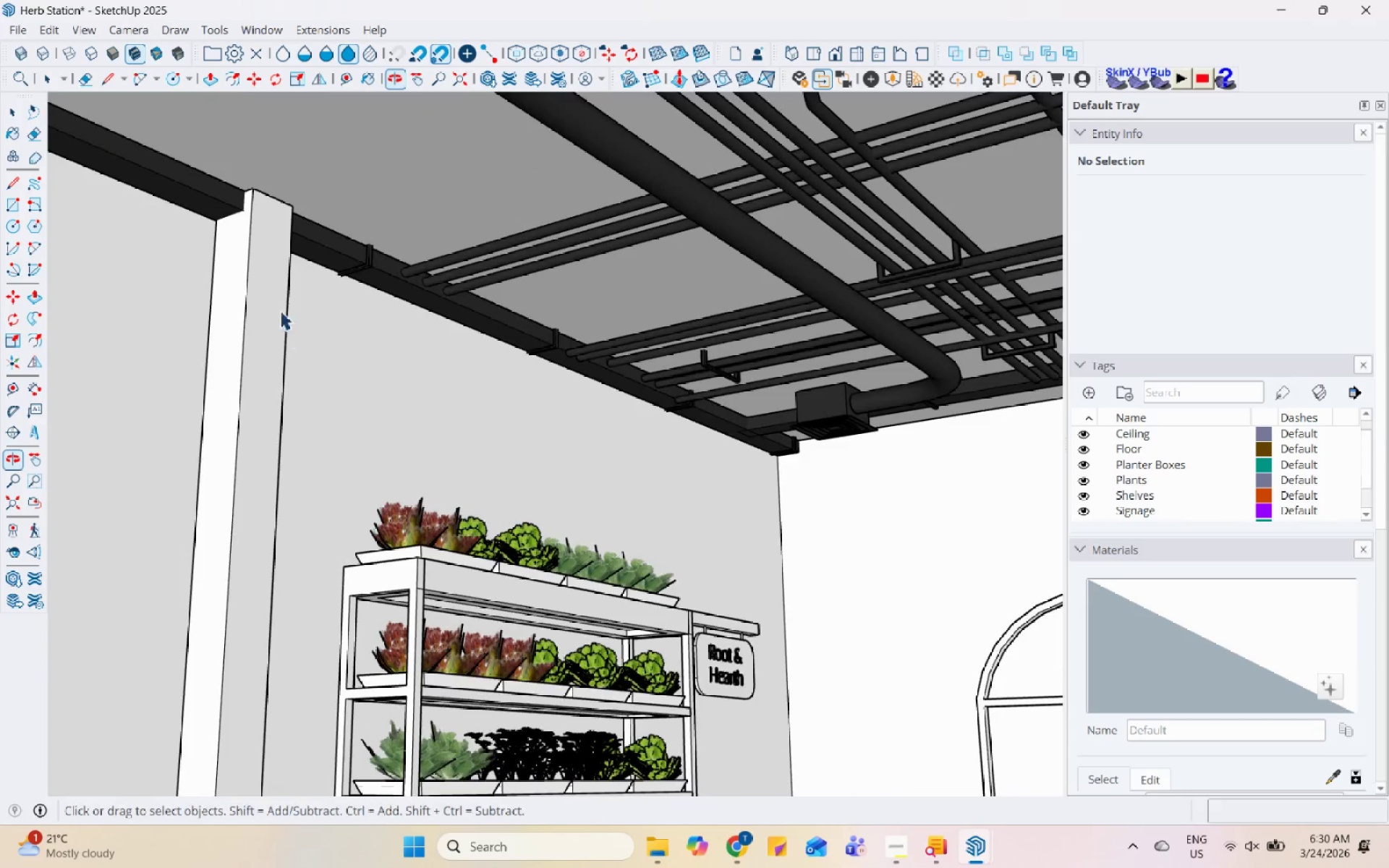 
left_click([267, 284])
 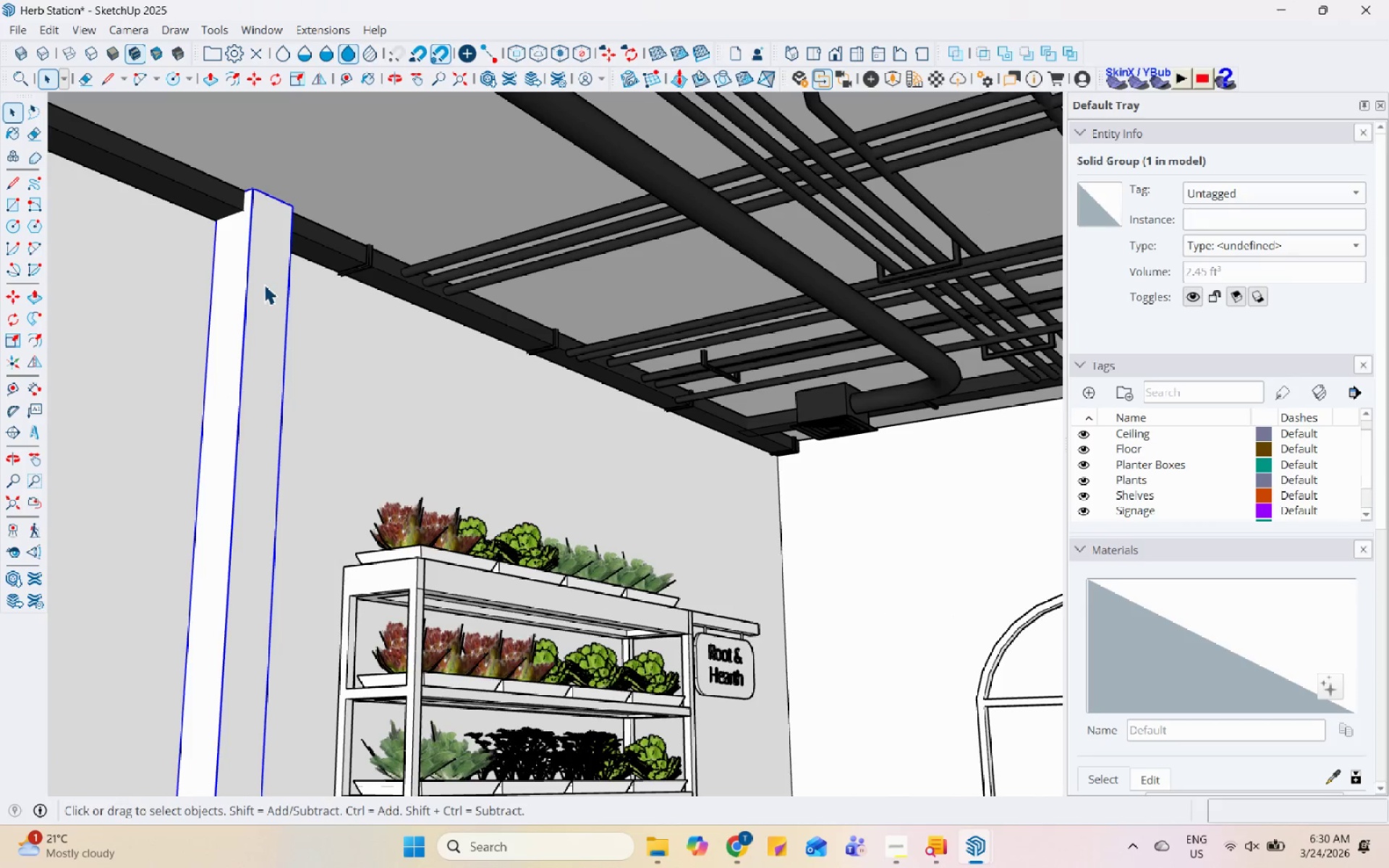 
scroll: coordinate [302, 364], scroll_direction: none, amount: 0.0
 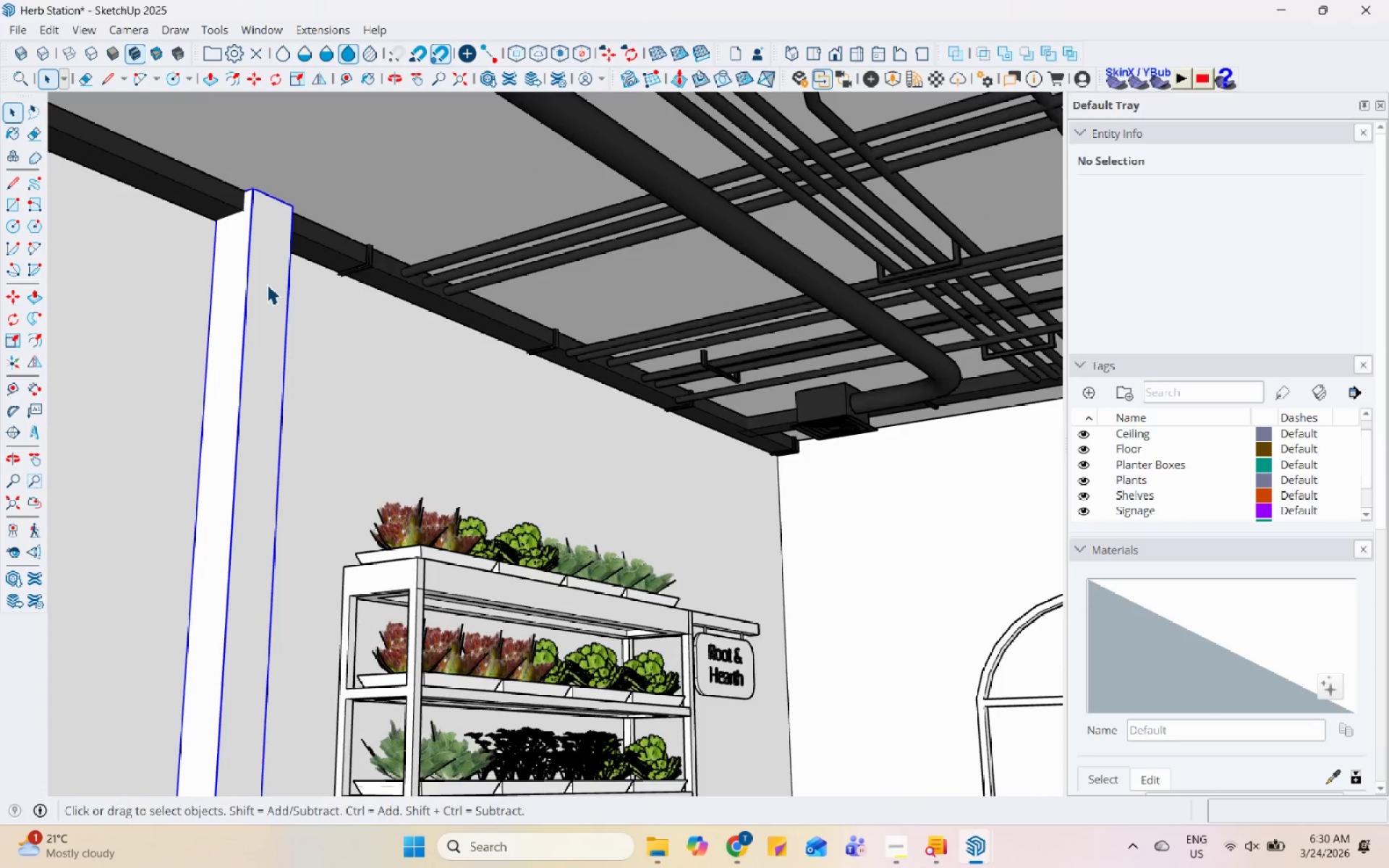 
scroll: coordinate [490, 326], scroll_direction: down, amount: 14.0
 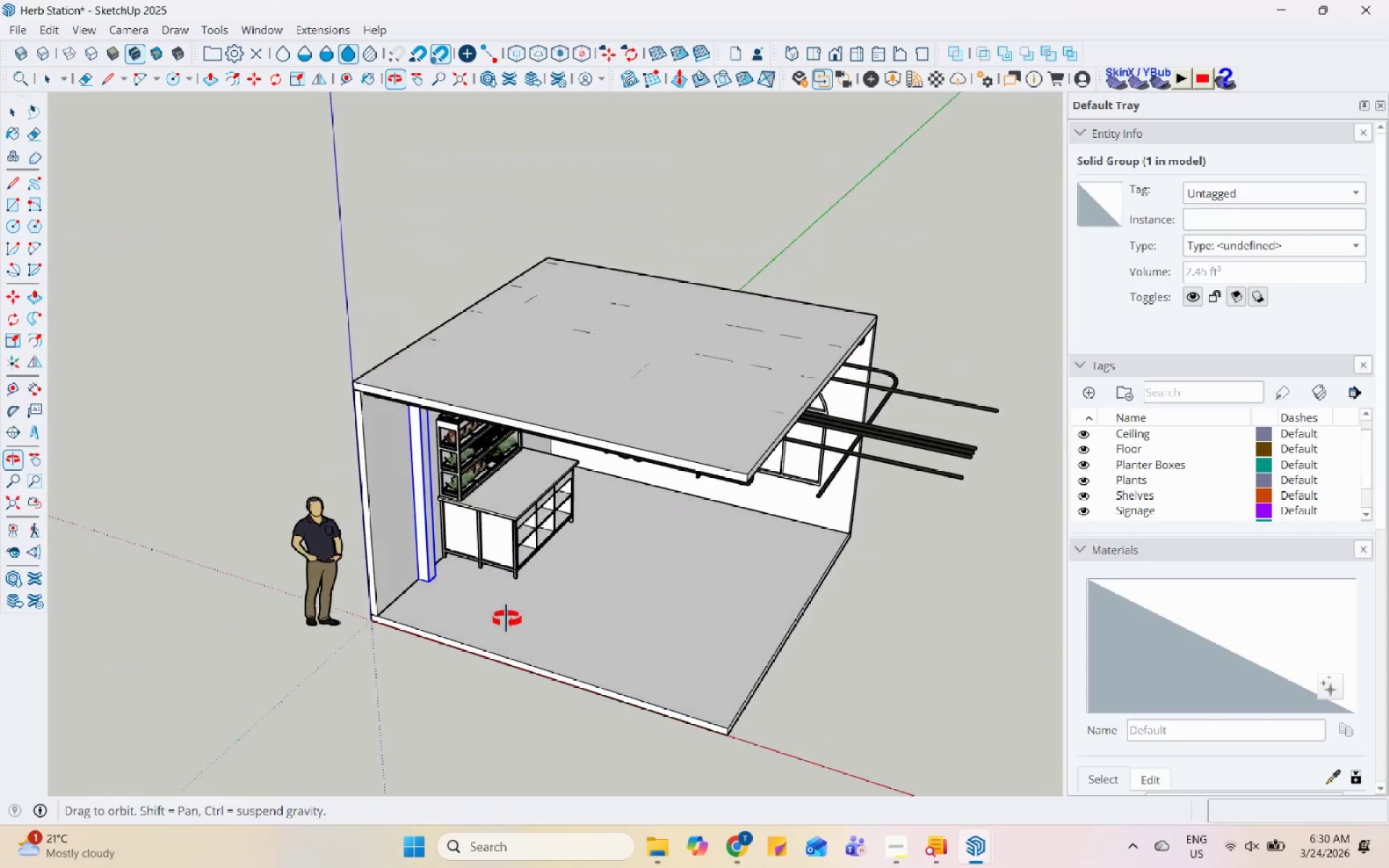 
scroll: coordinate [898, 400], scroll_direction: up, amount: 9.0
 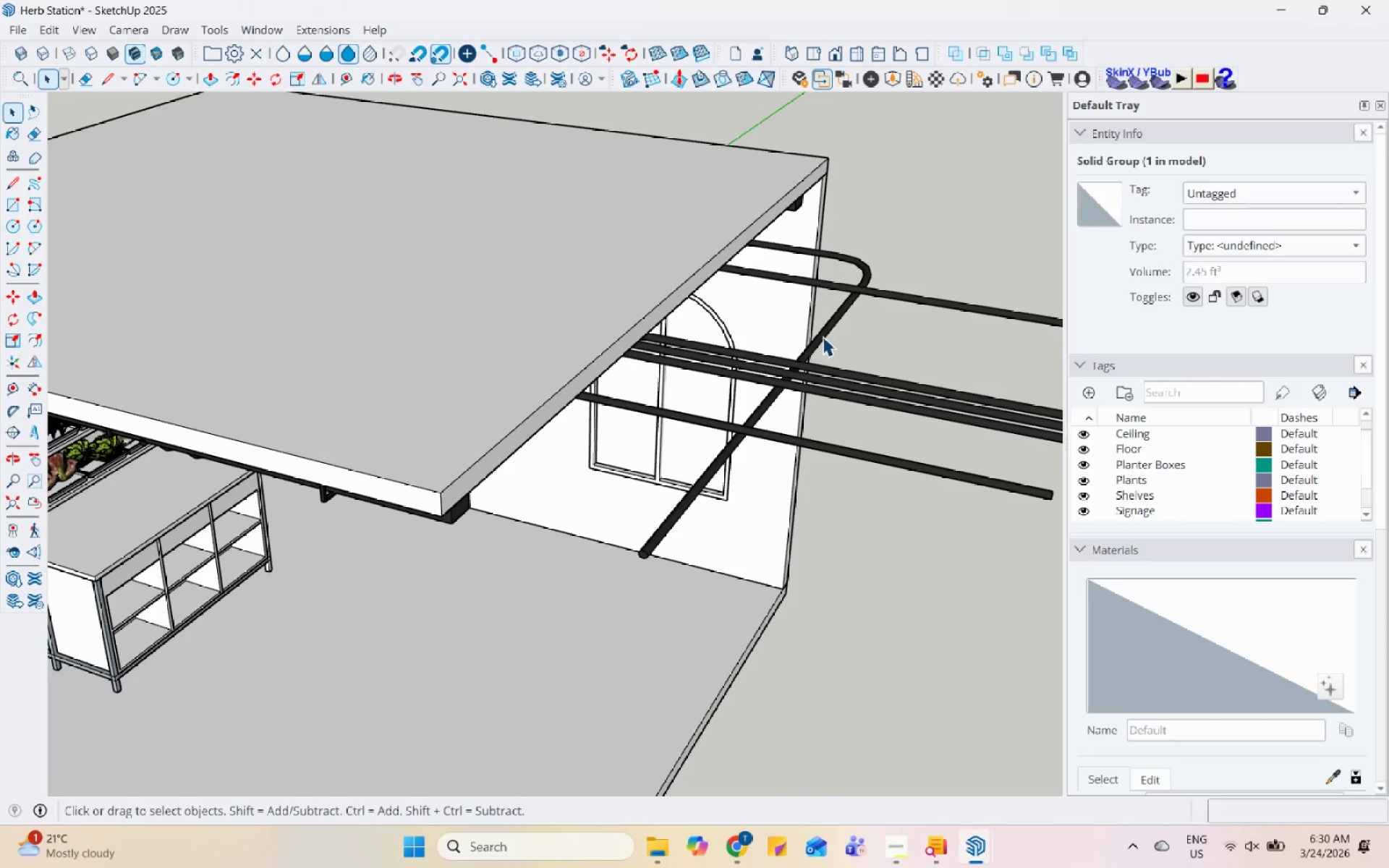 
double_click([822, 336])
 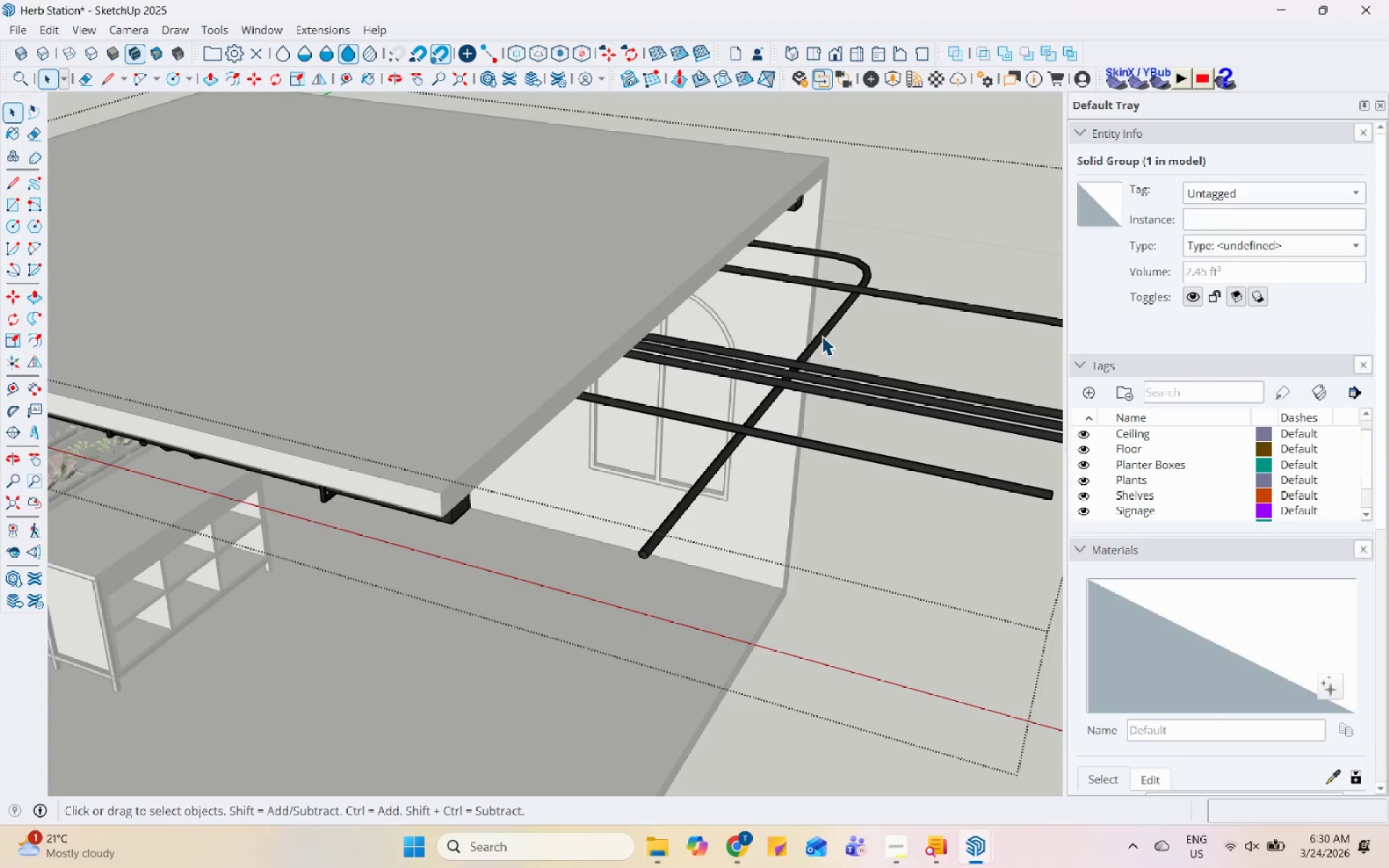 
triple_click([822, 336])
 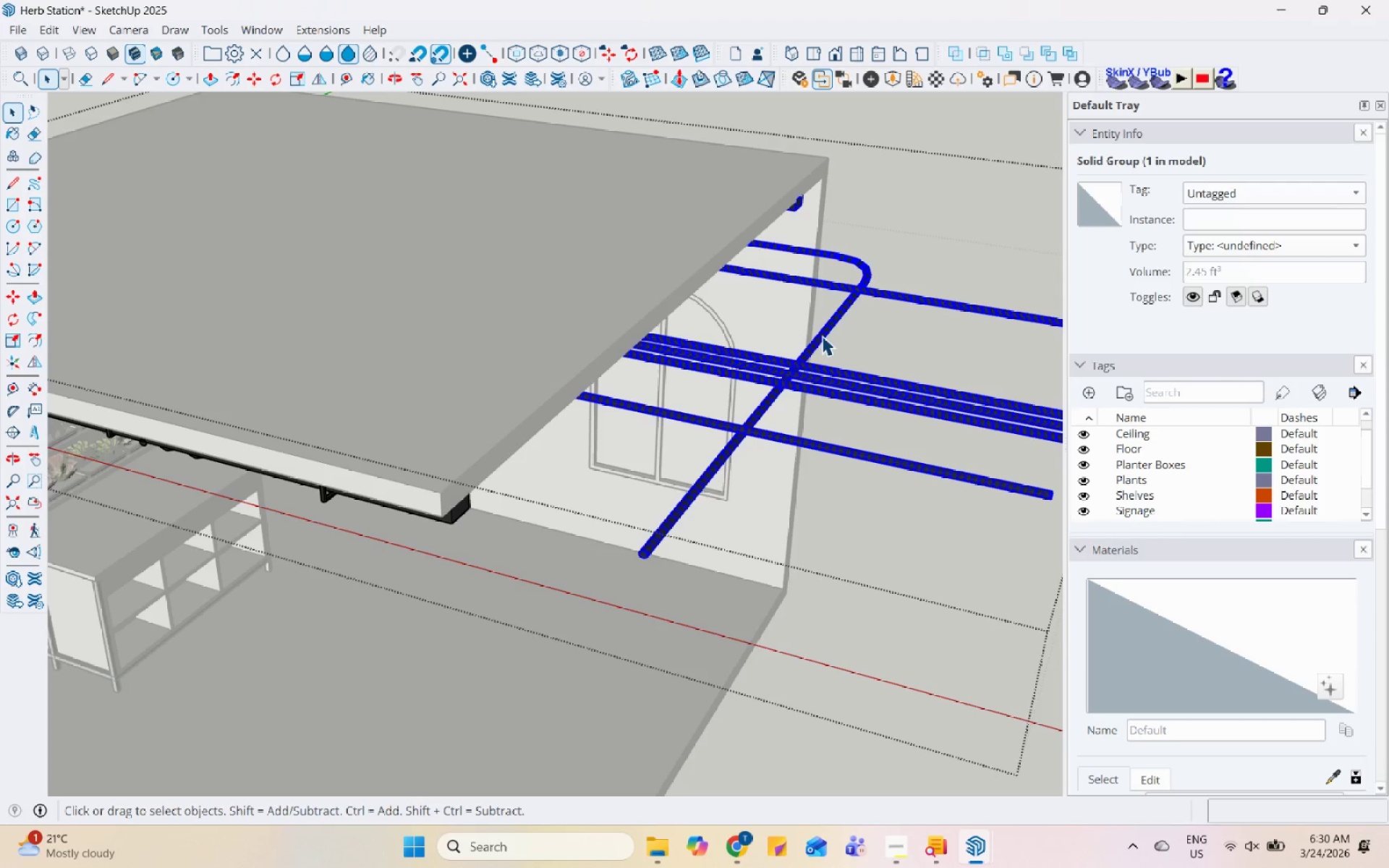 
triple_click([822, 336])
 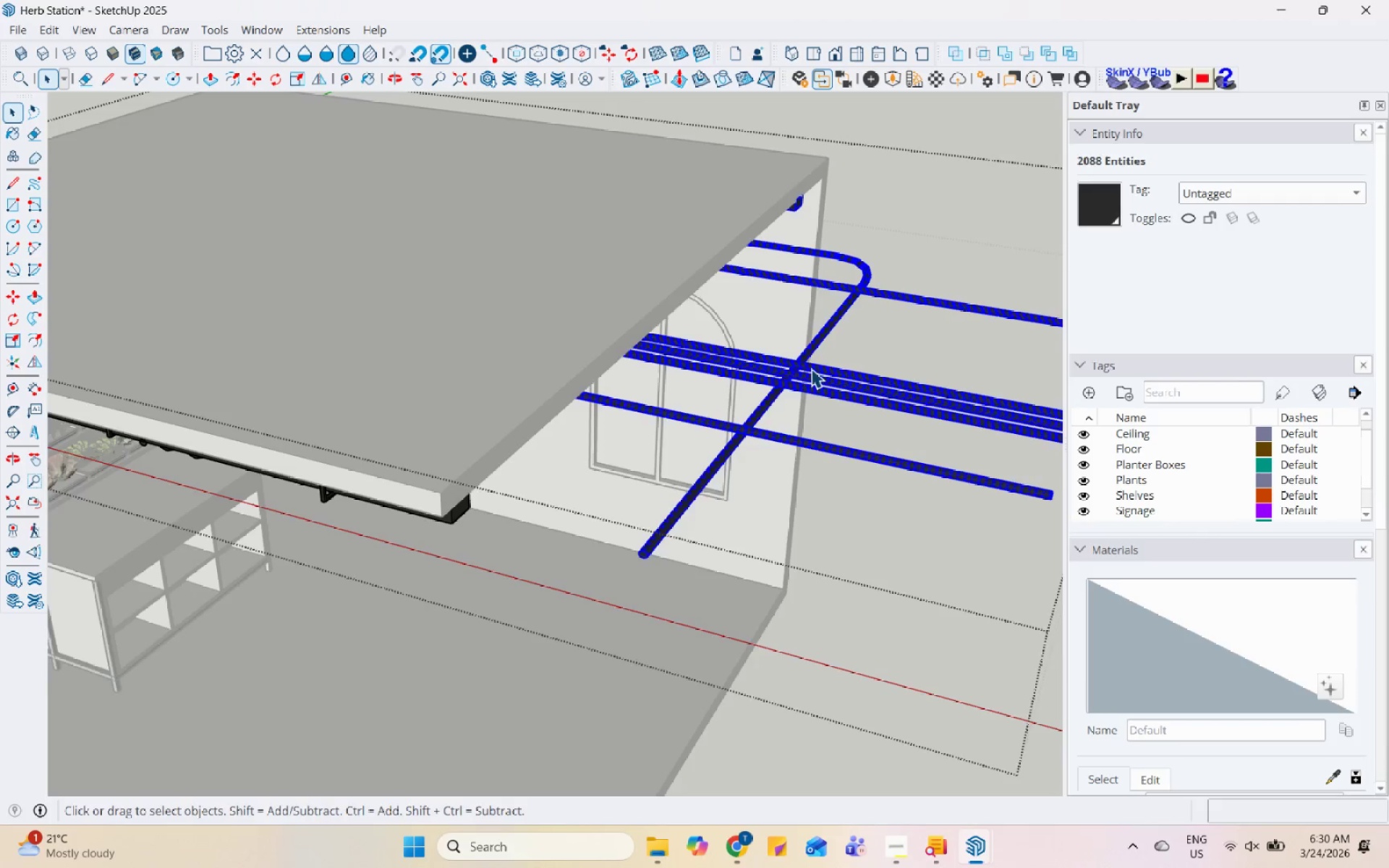 
scroll: coordinate [811, 367], scroll_direction: up, amount: 1.0
 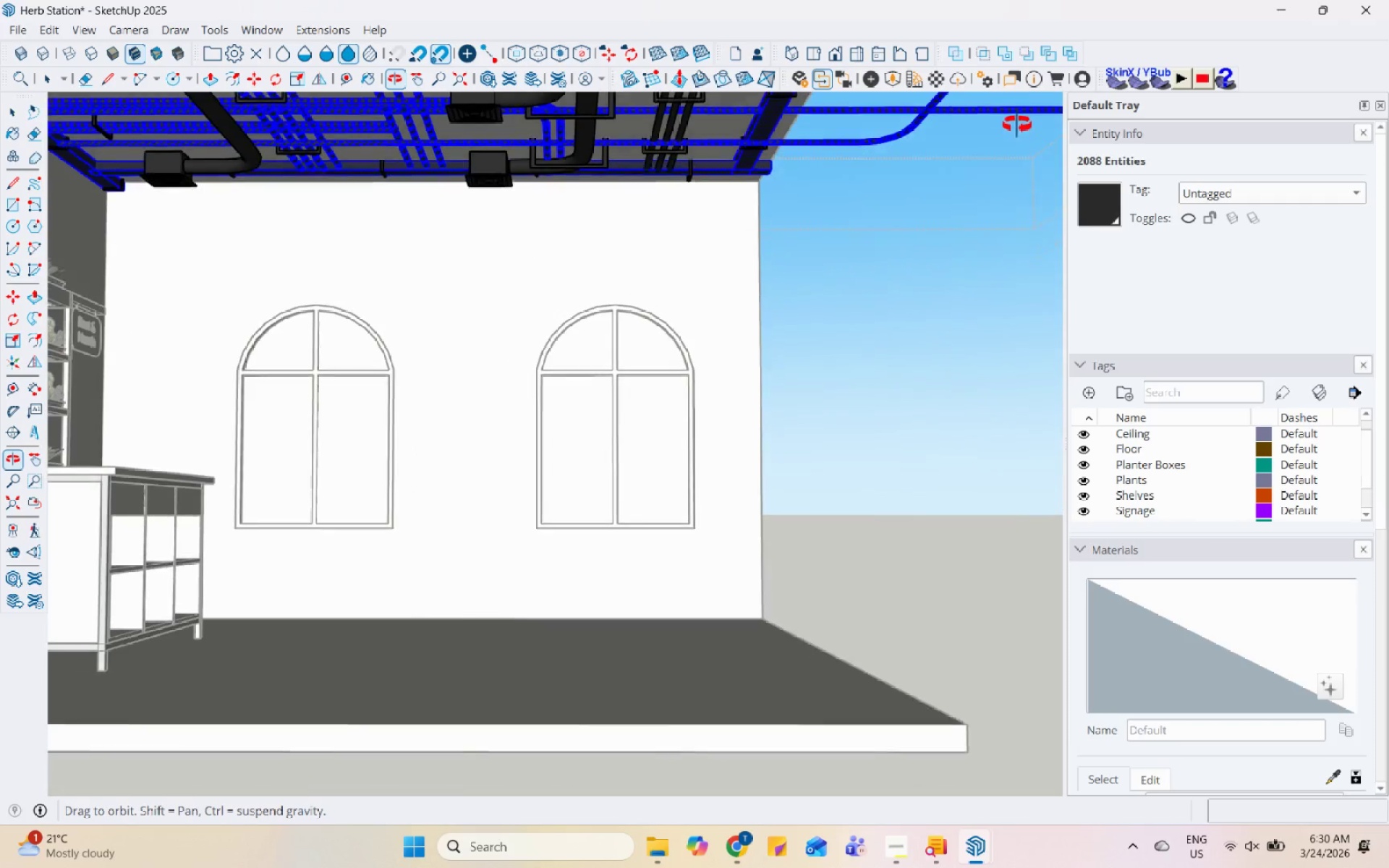 
left_click([759, 226])
 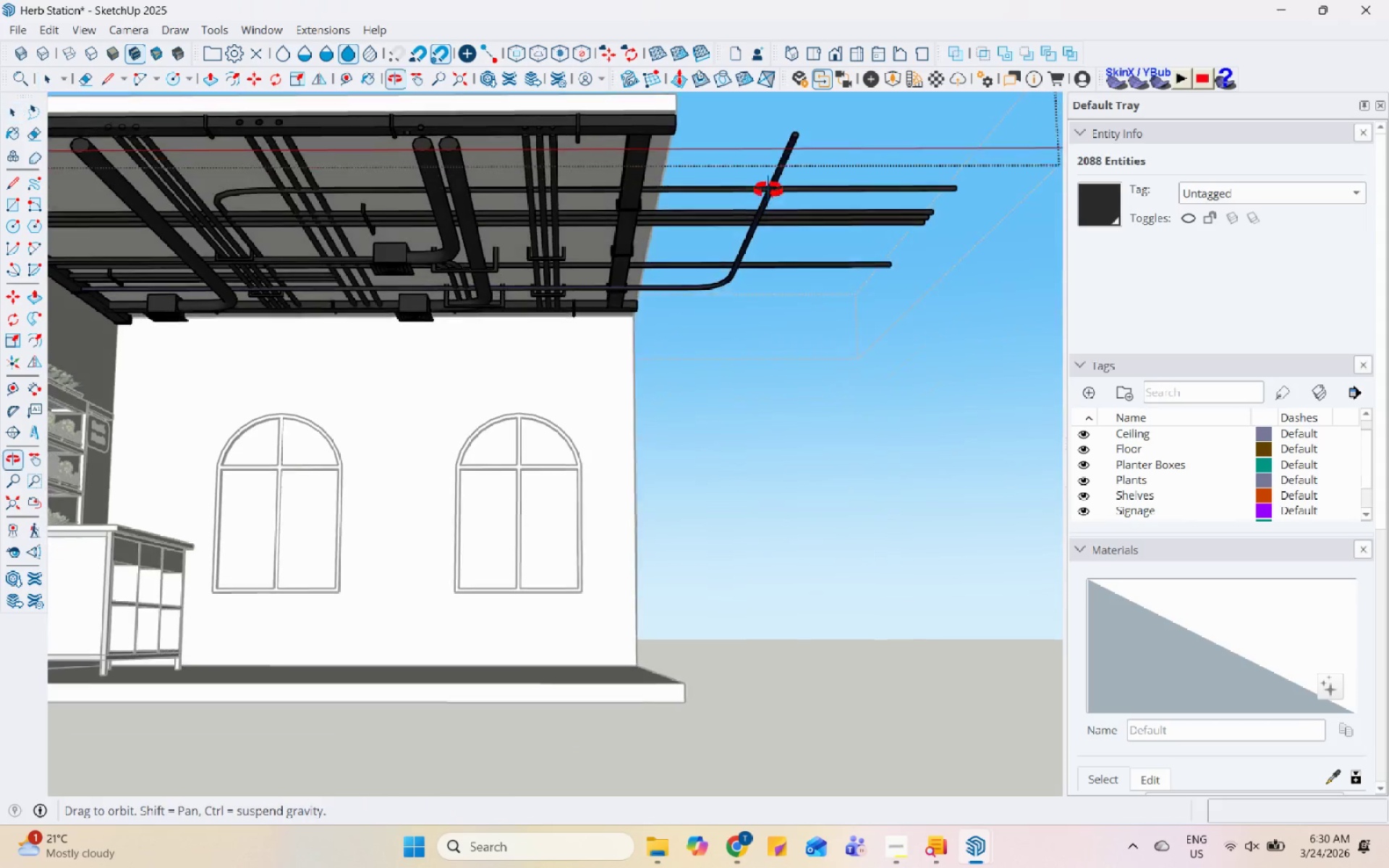 
scroll: coordinate [571, 373], scroll_direction: down, amount: 5.0
 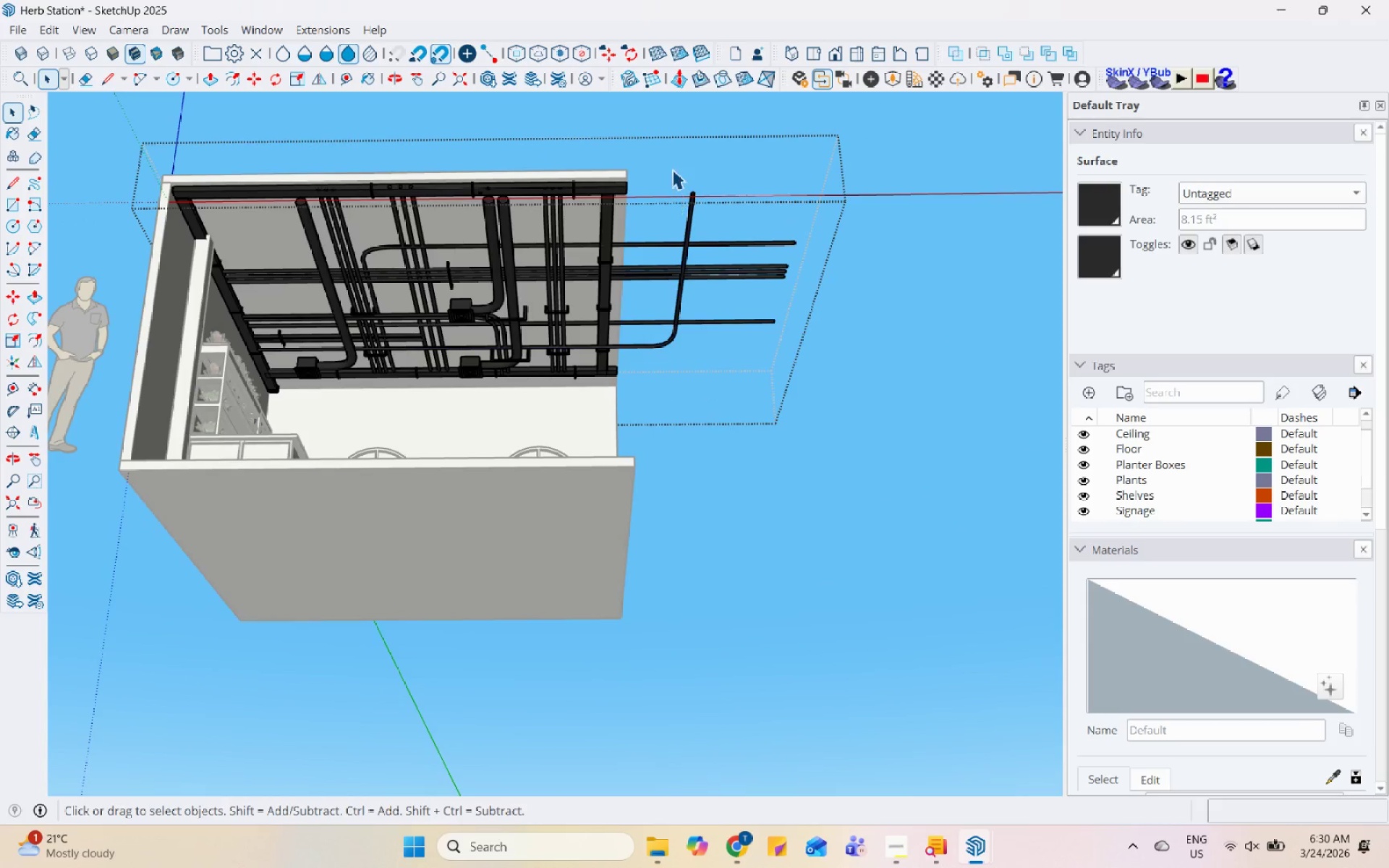 
left_click_drag(start_coordinate=[647, 161], to_coordinate=[760, 482])
 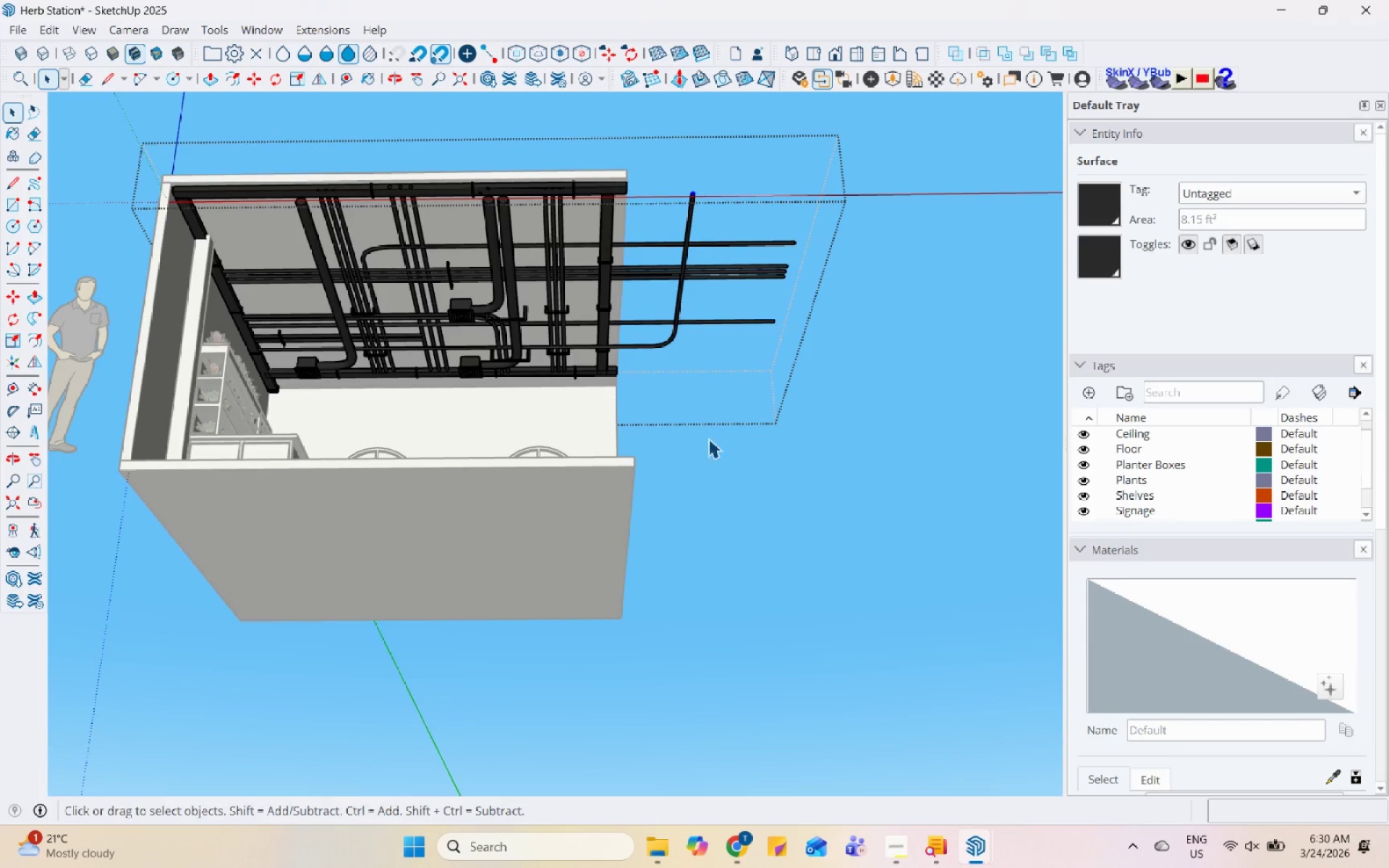 
scroll: coordinate [693, 265], scroll_direction: up, amount: 17.0
 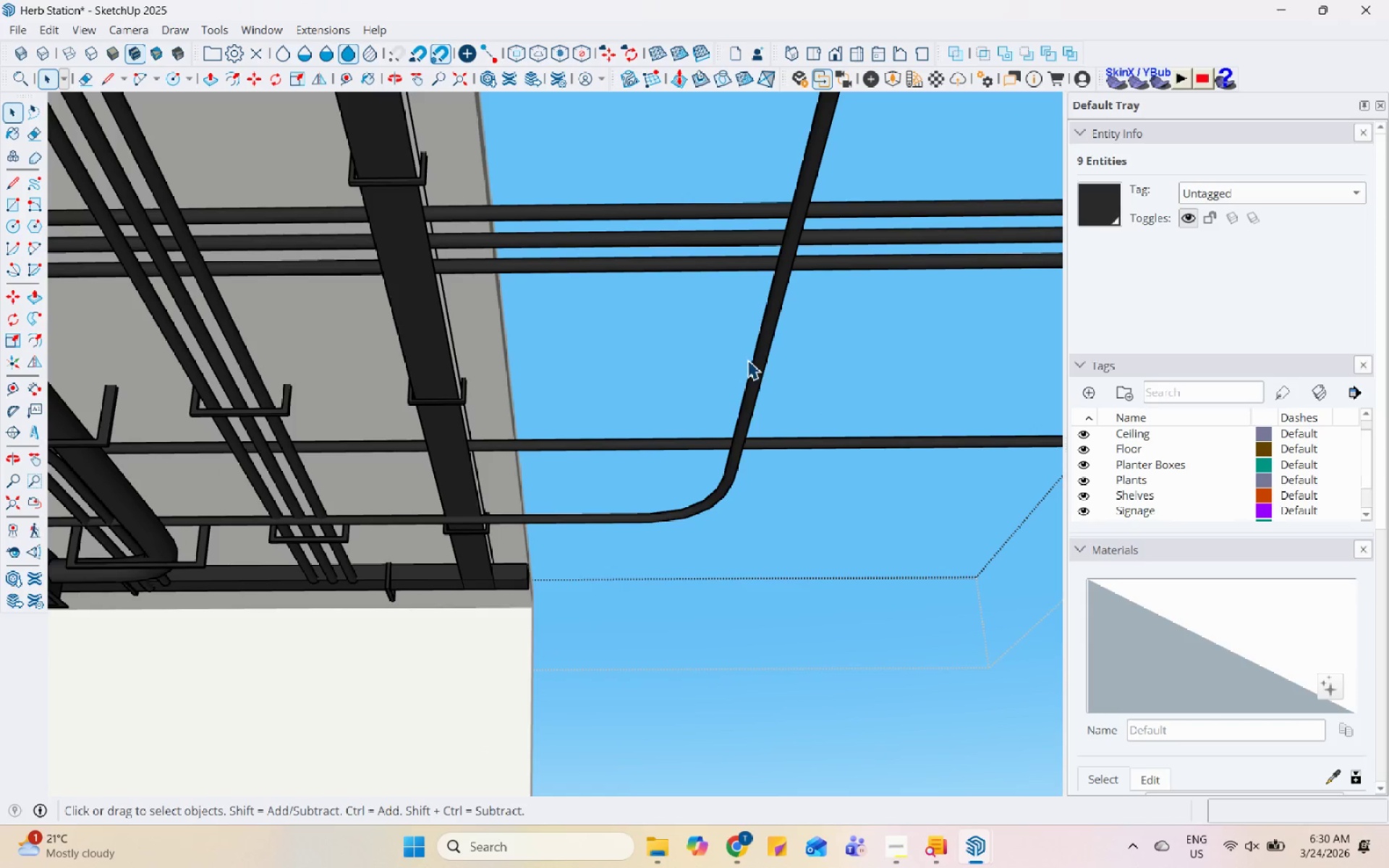 
double_click([760, 359])
 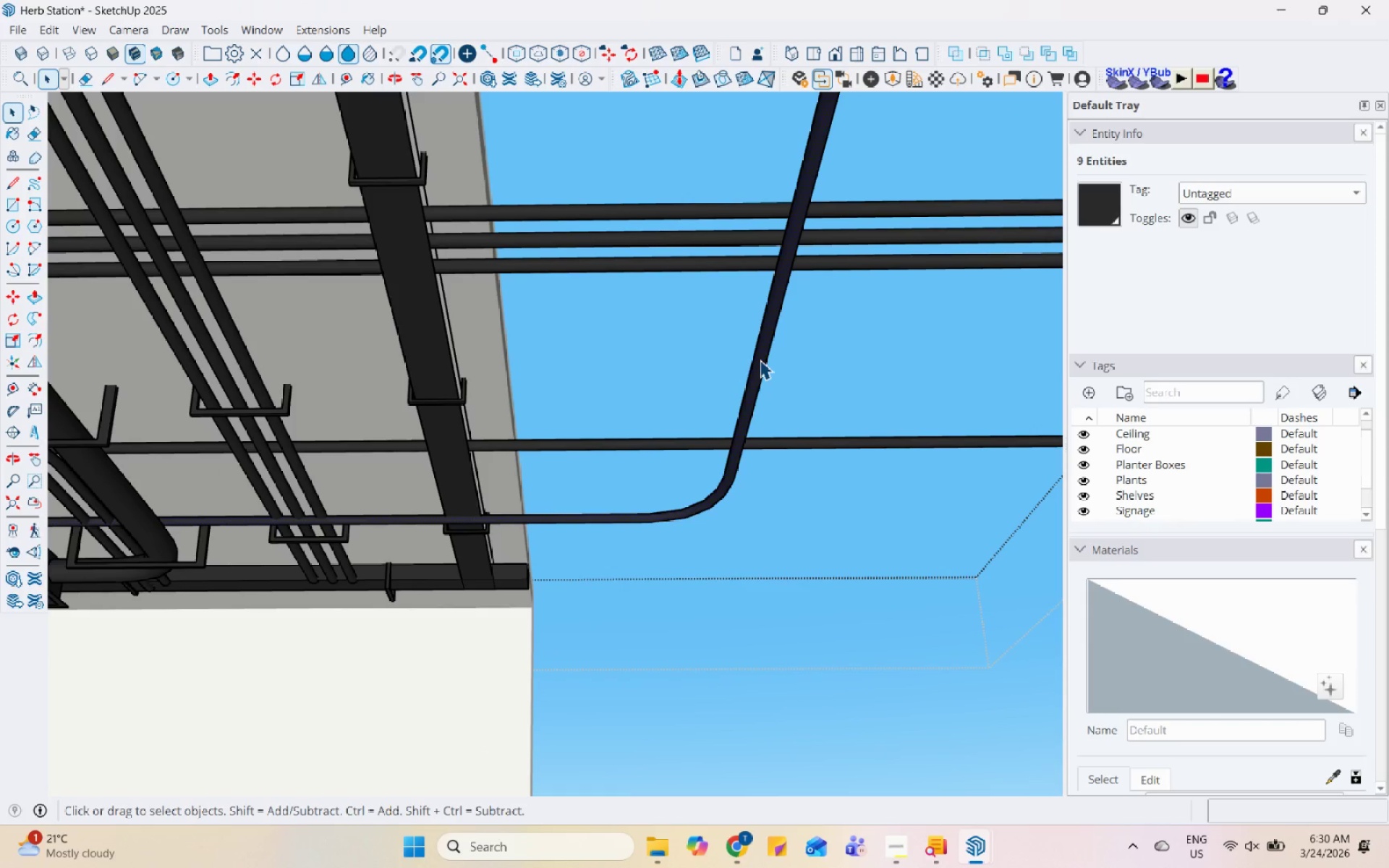 
triple_click([760, 359])
 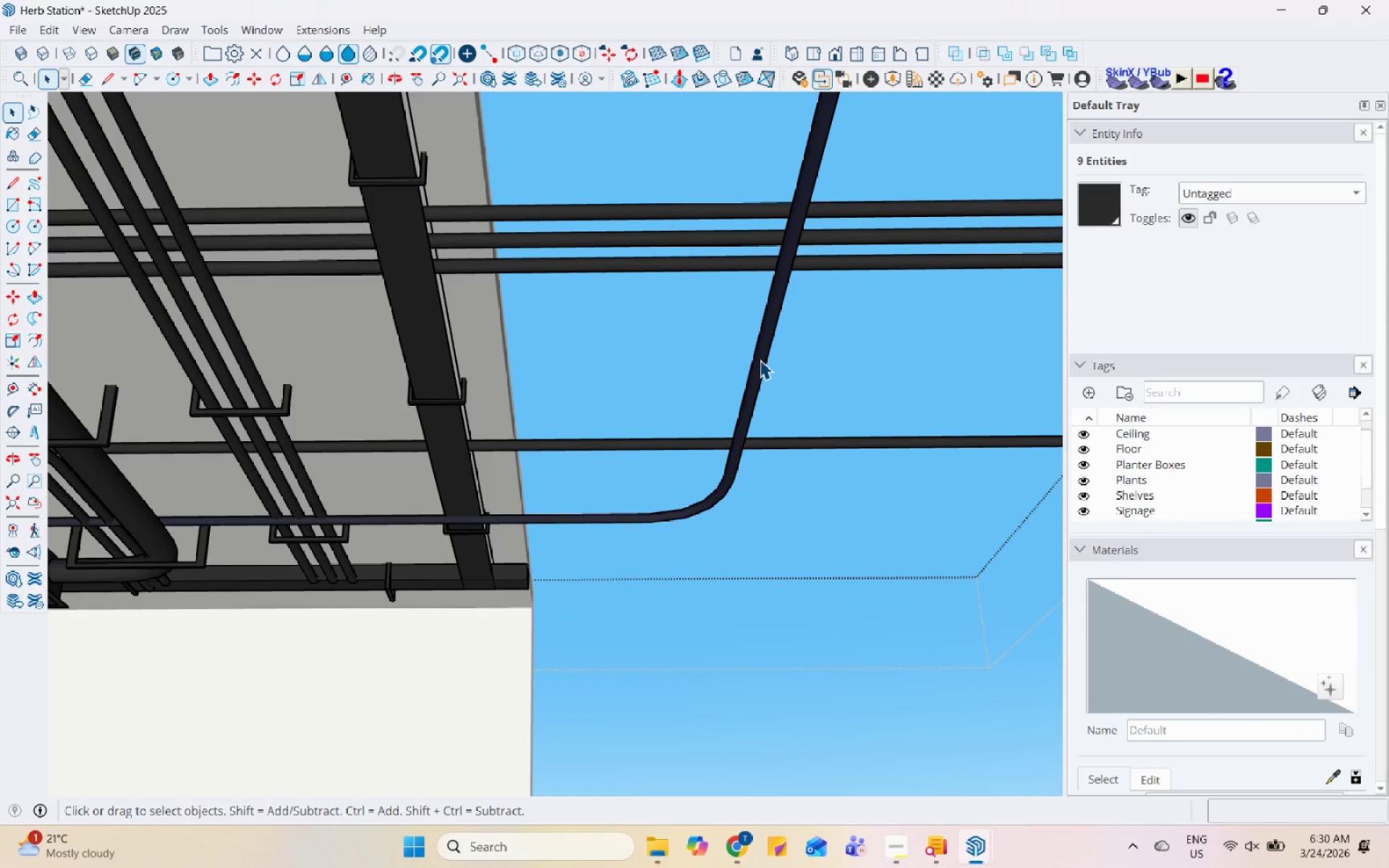 
triple_click([760, 359])
 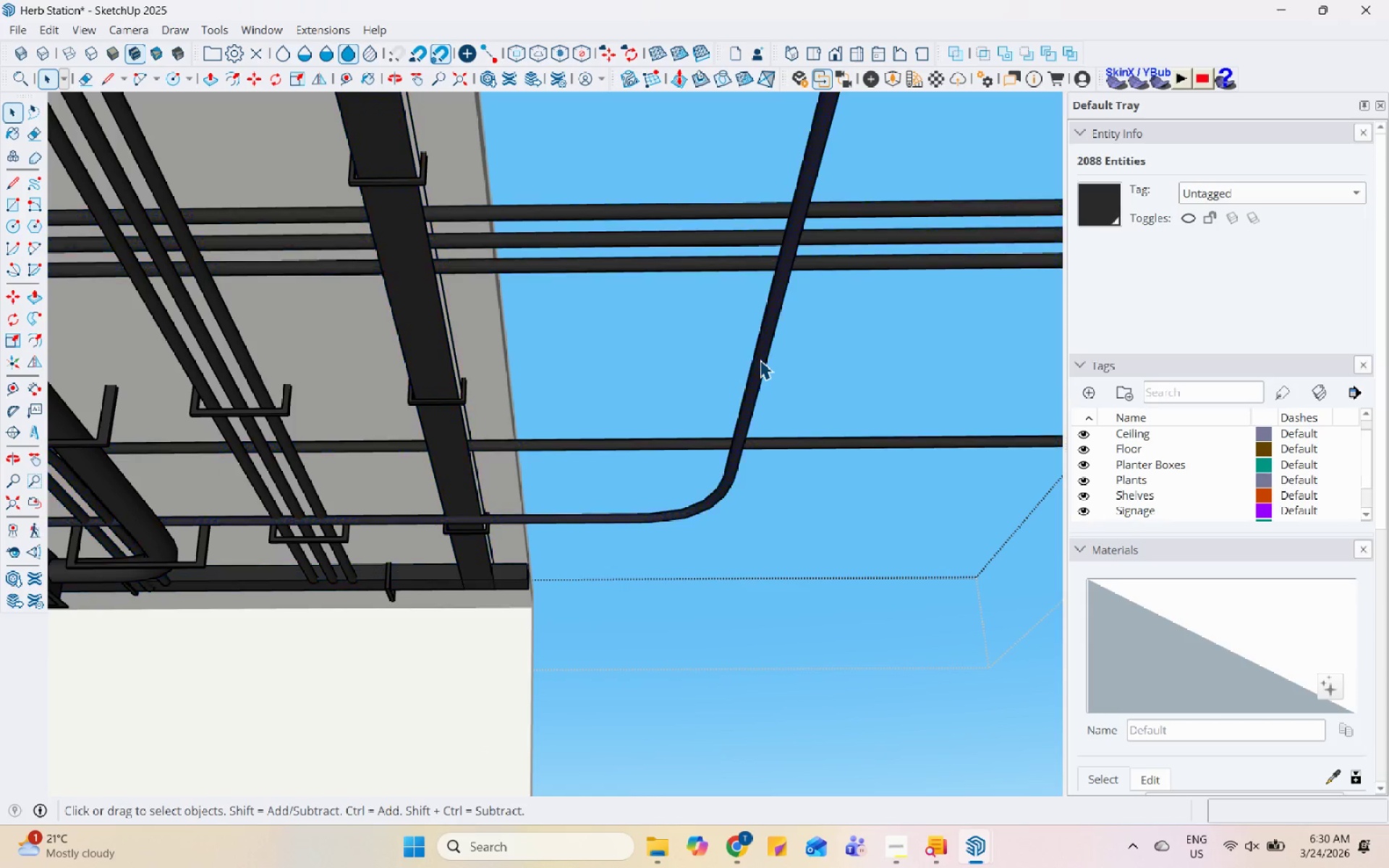 
double_click([760, 359])
 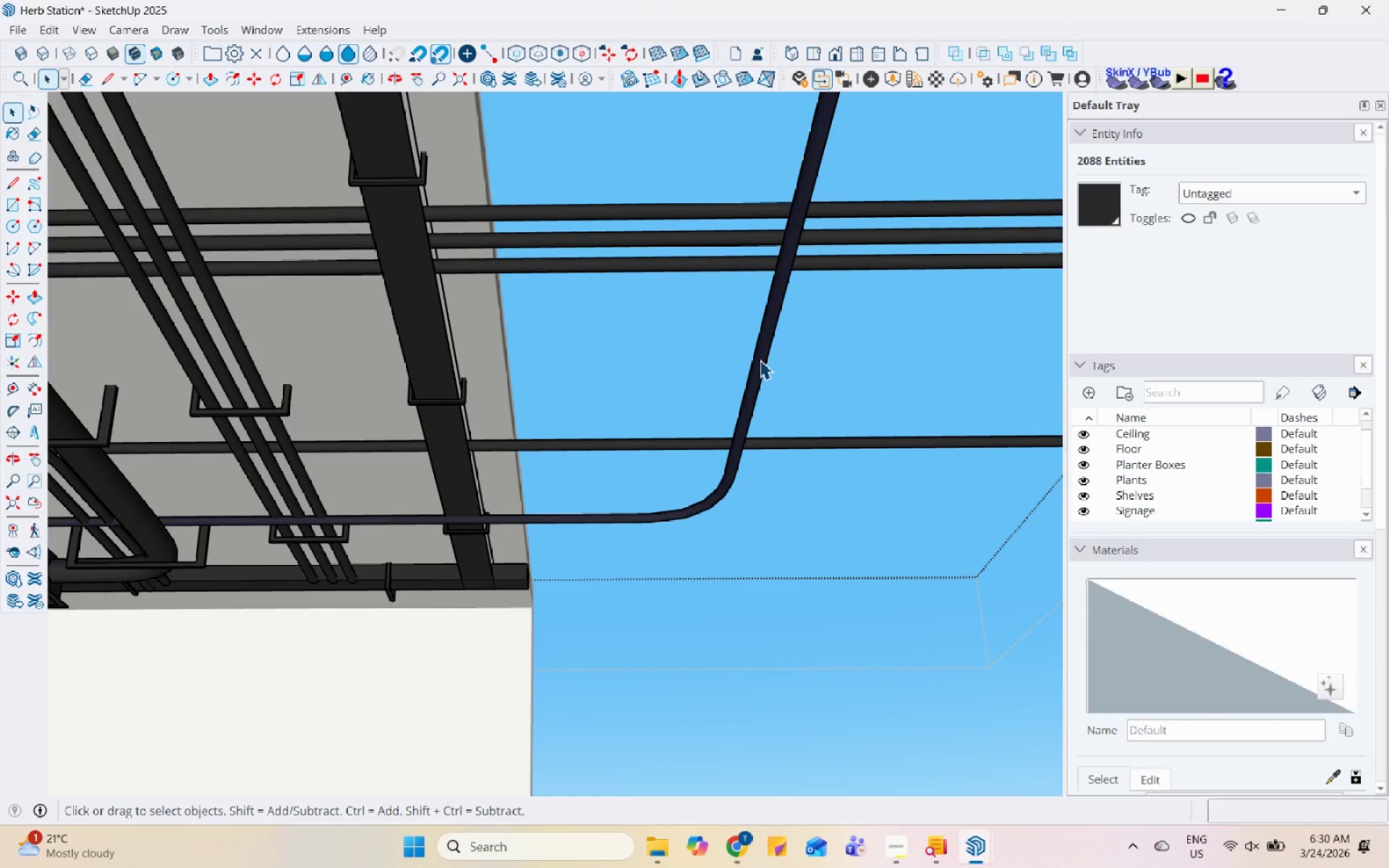 
triple_click([760, 359])
 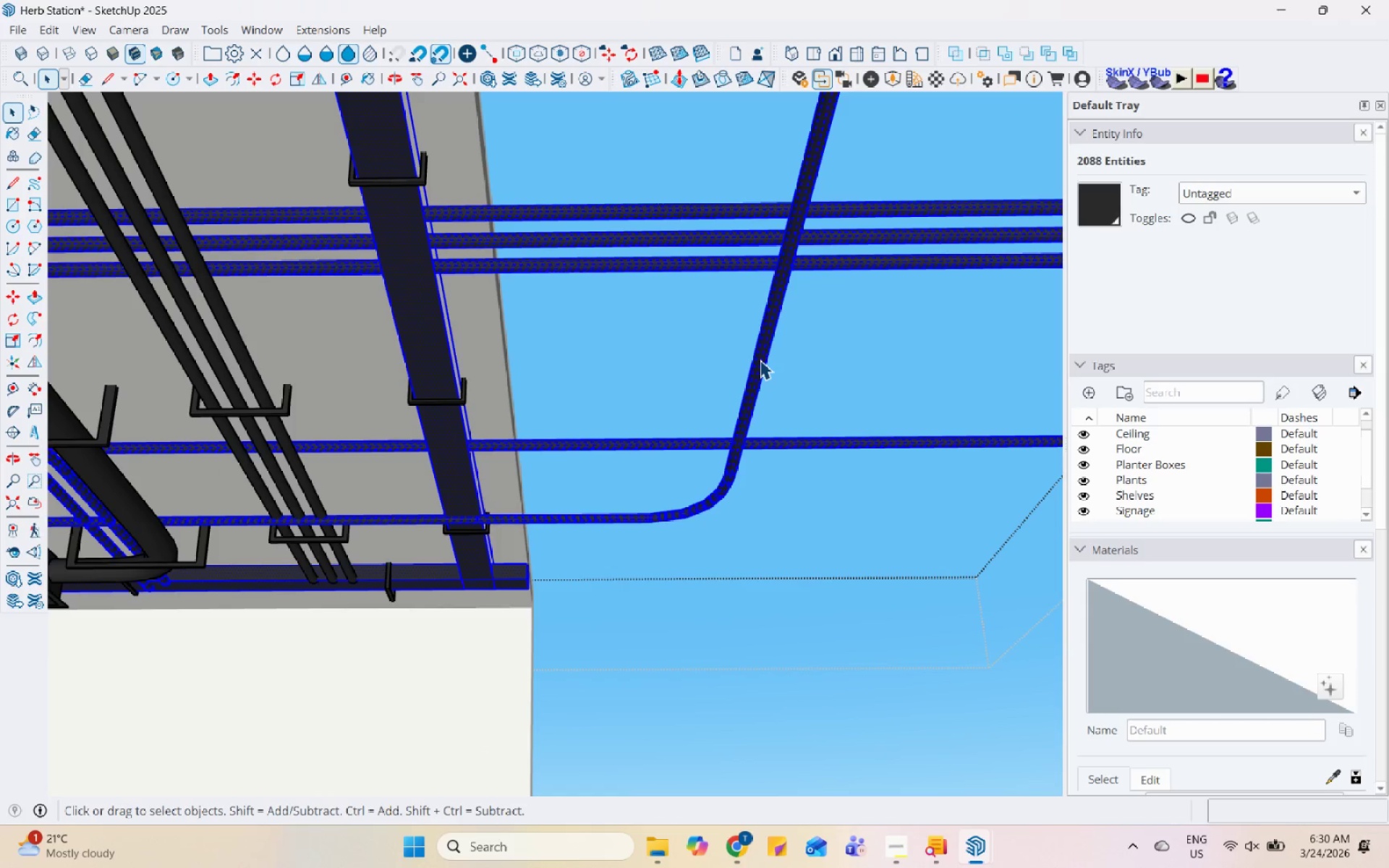 
triple_click([760, 359])
 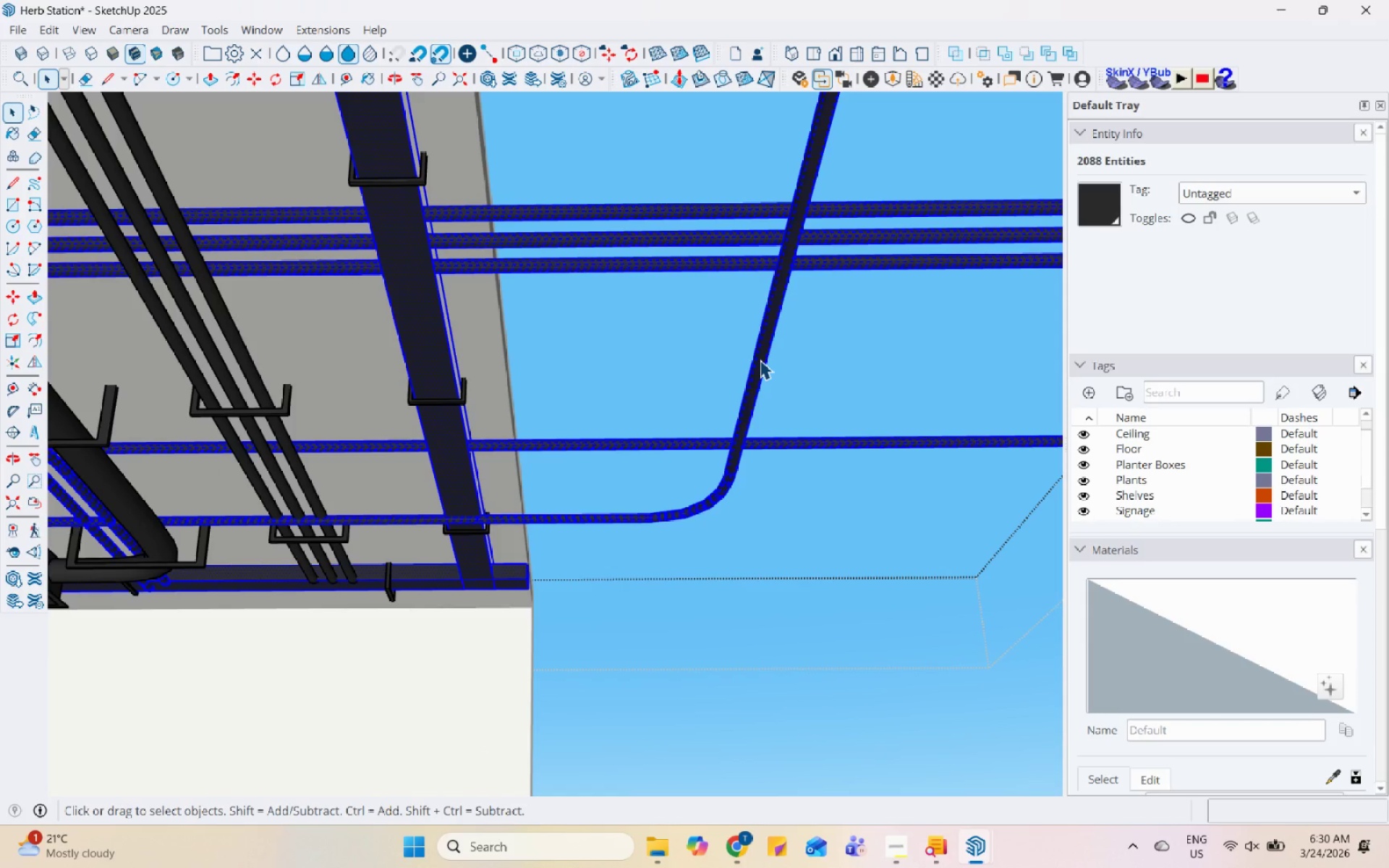 
triple_click([760, 359])
 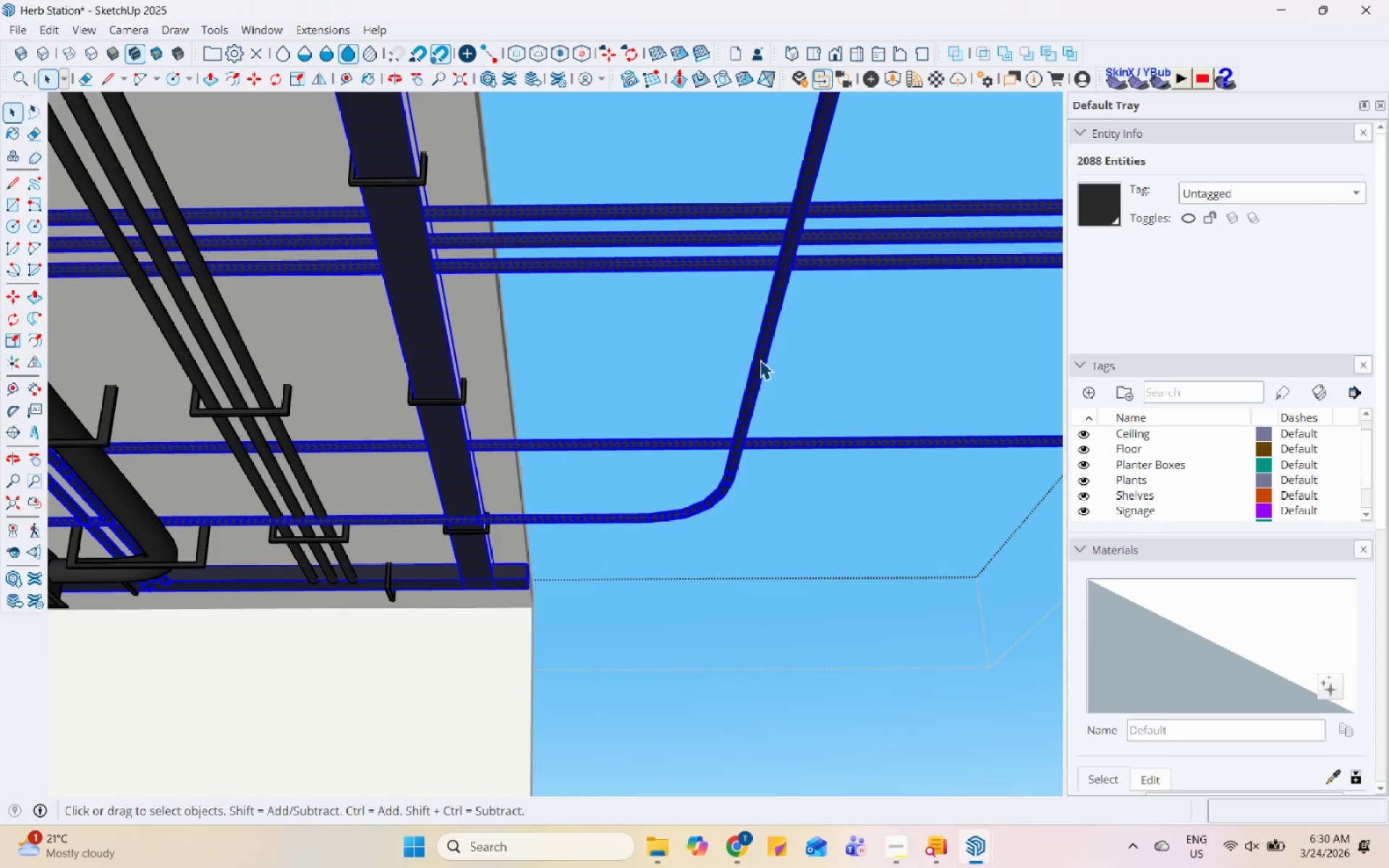 
key(Escape)
 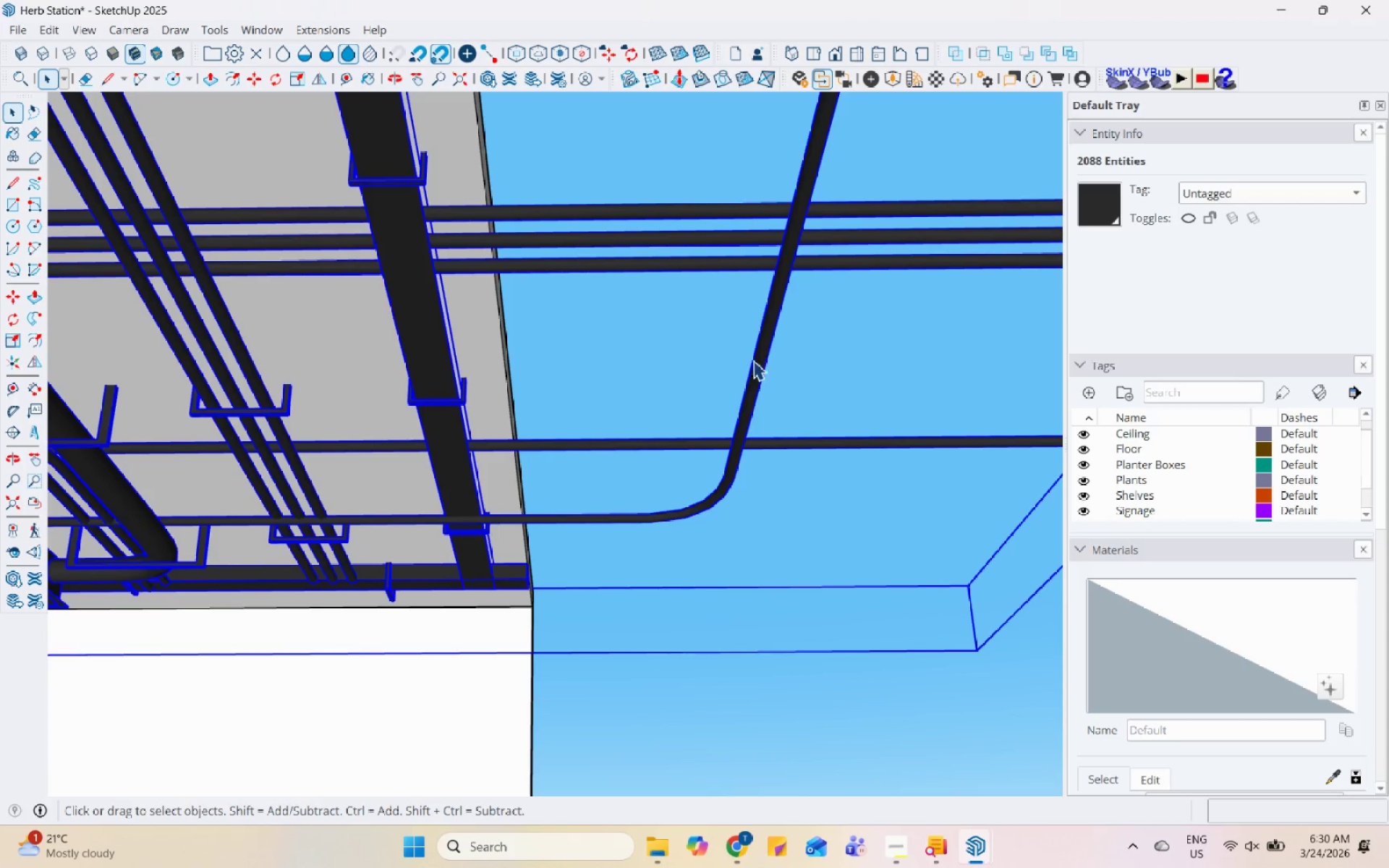 
double_click([755, 362])
 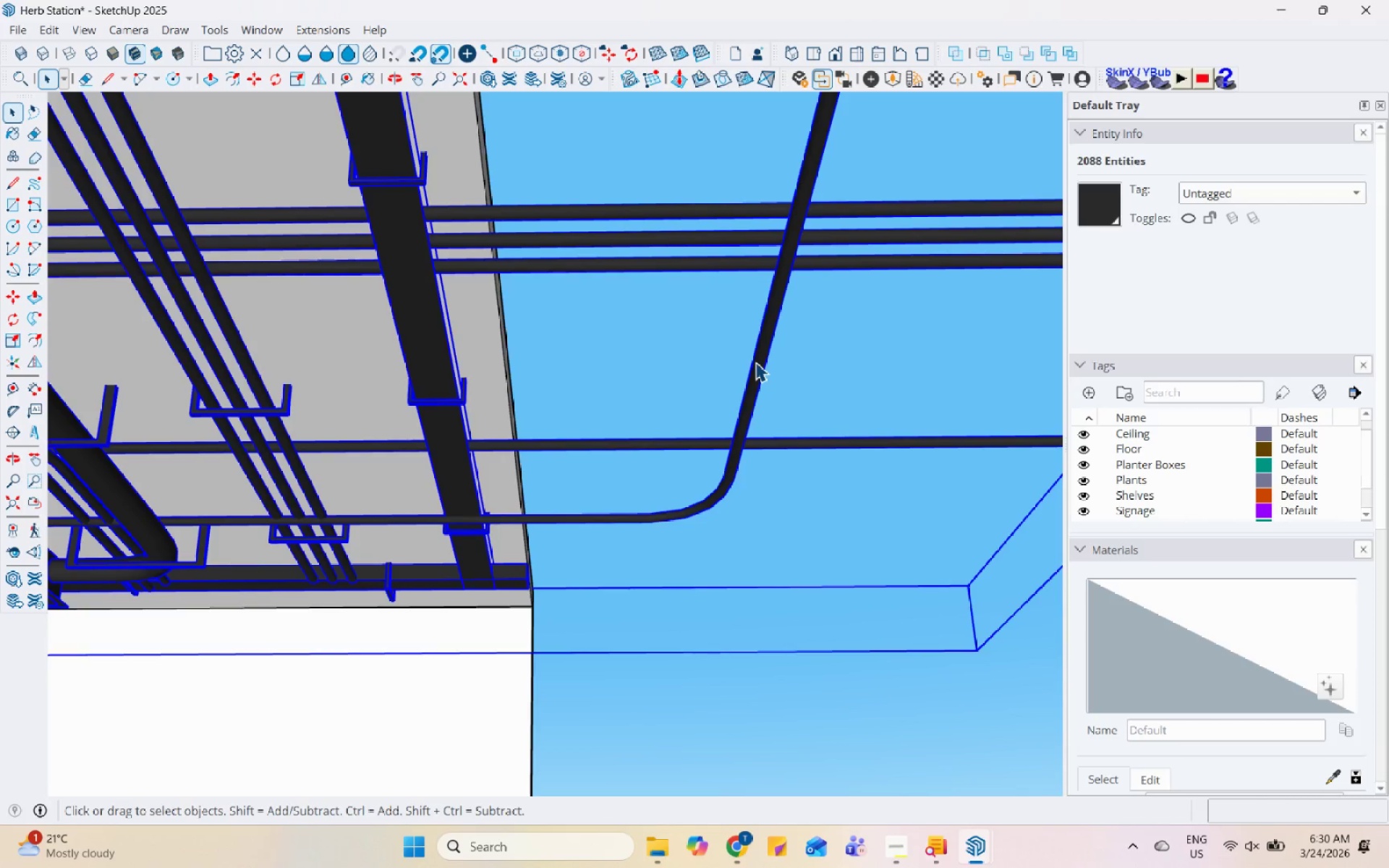 
triple_click([755, 362])
 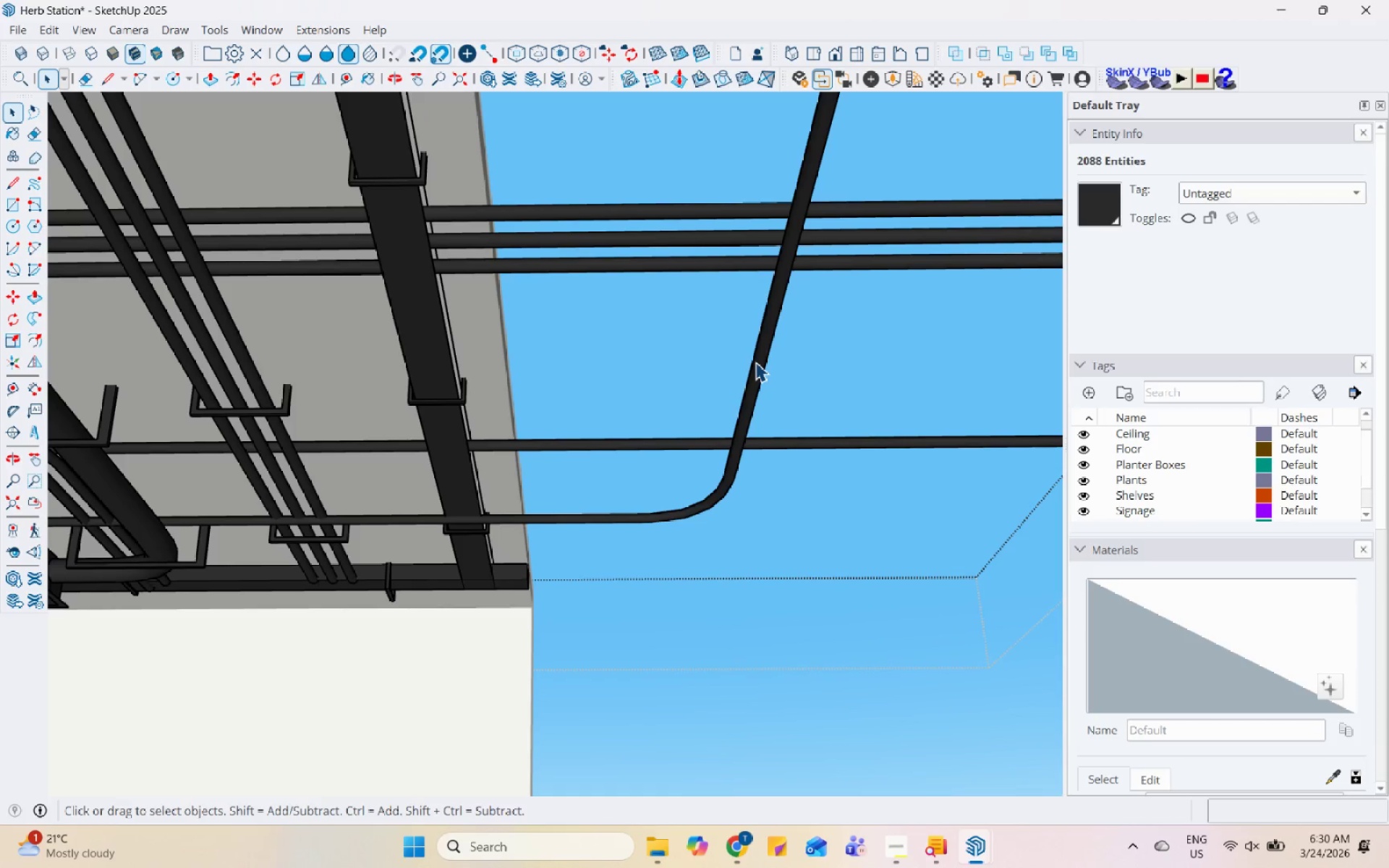 
triple_click([755, 362])
 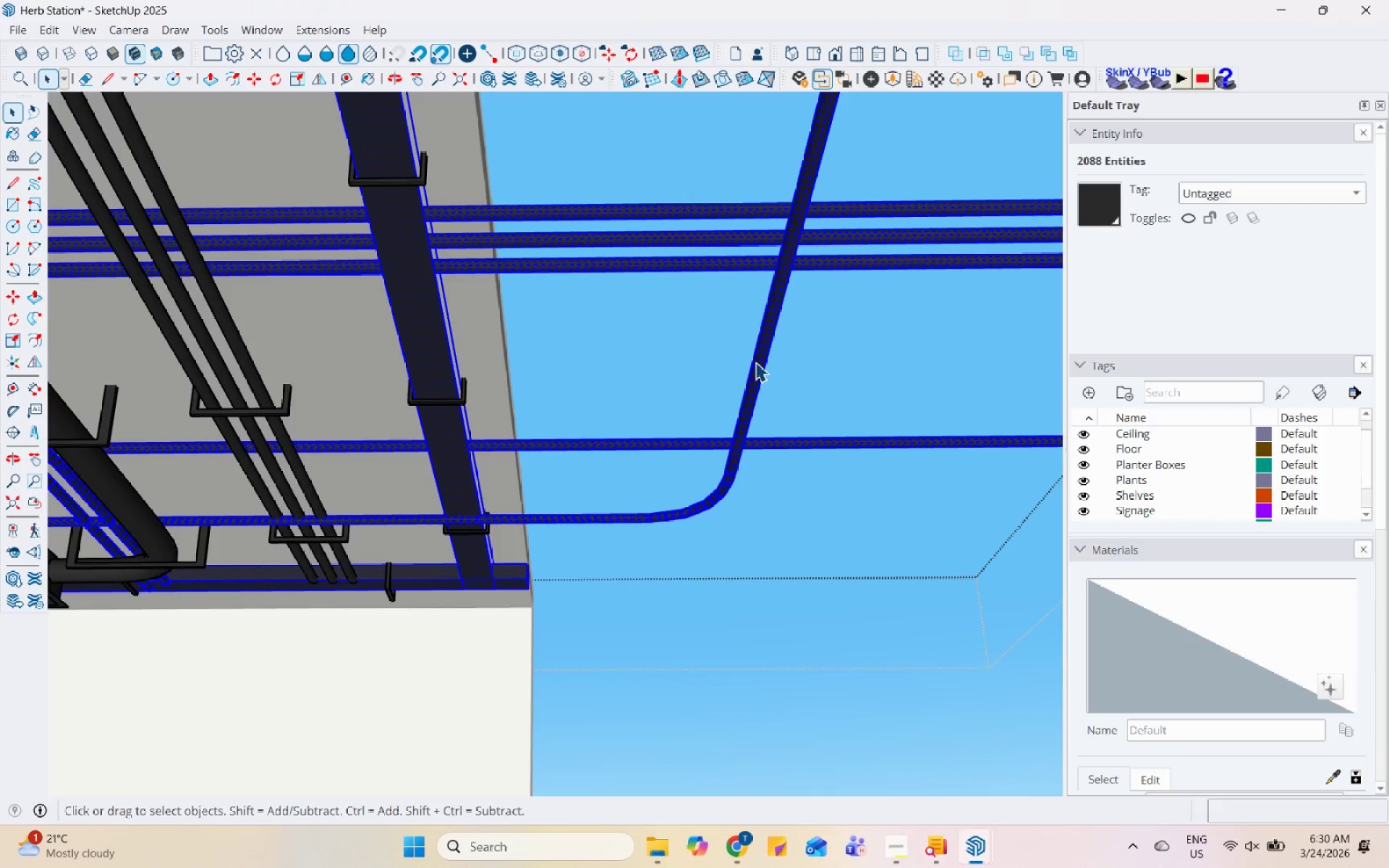 
double_click([755, 362])
 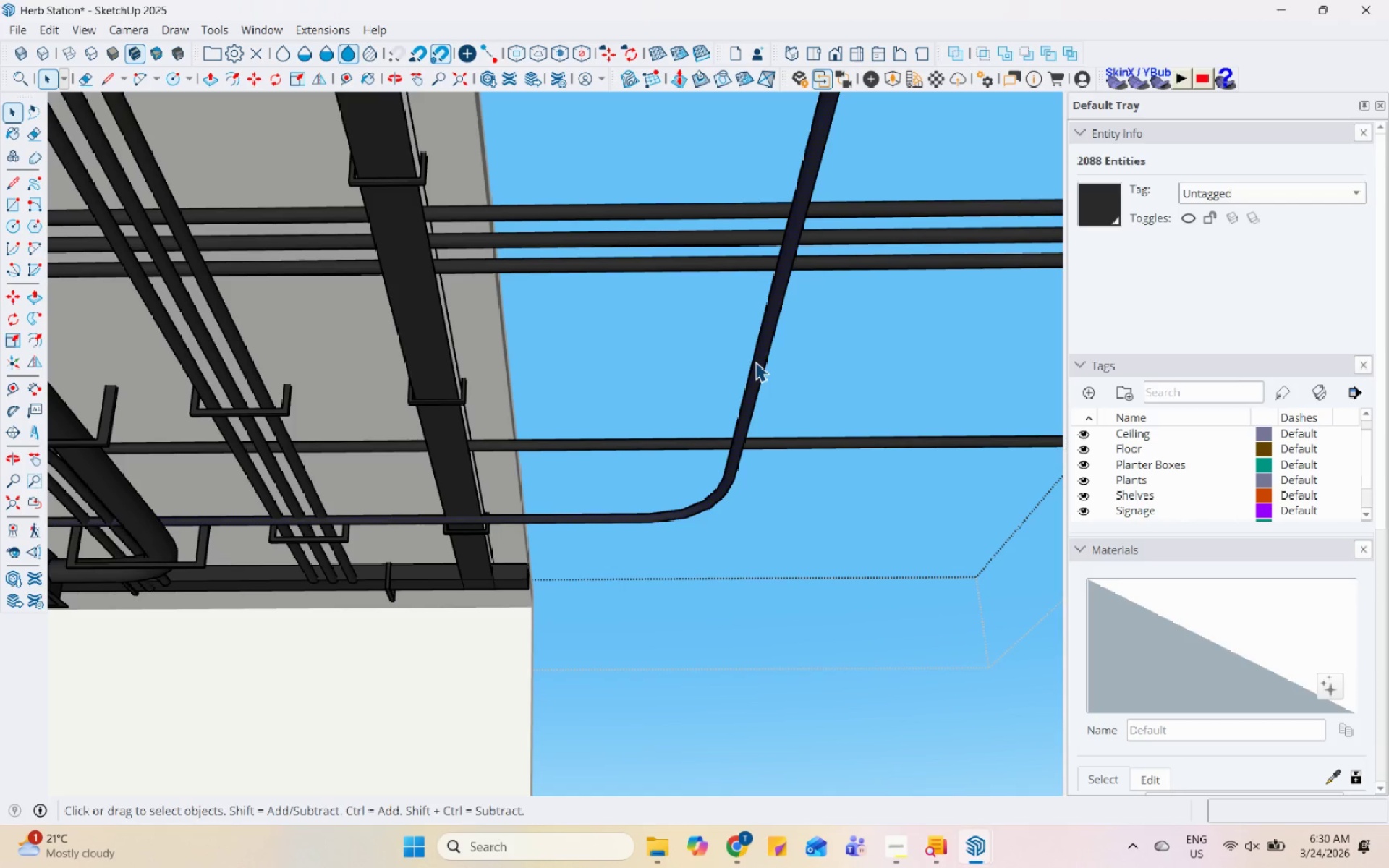 
triple_click([755, 362])
 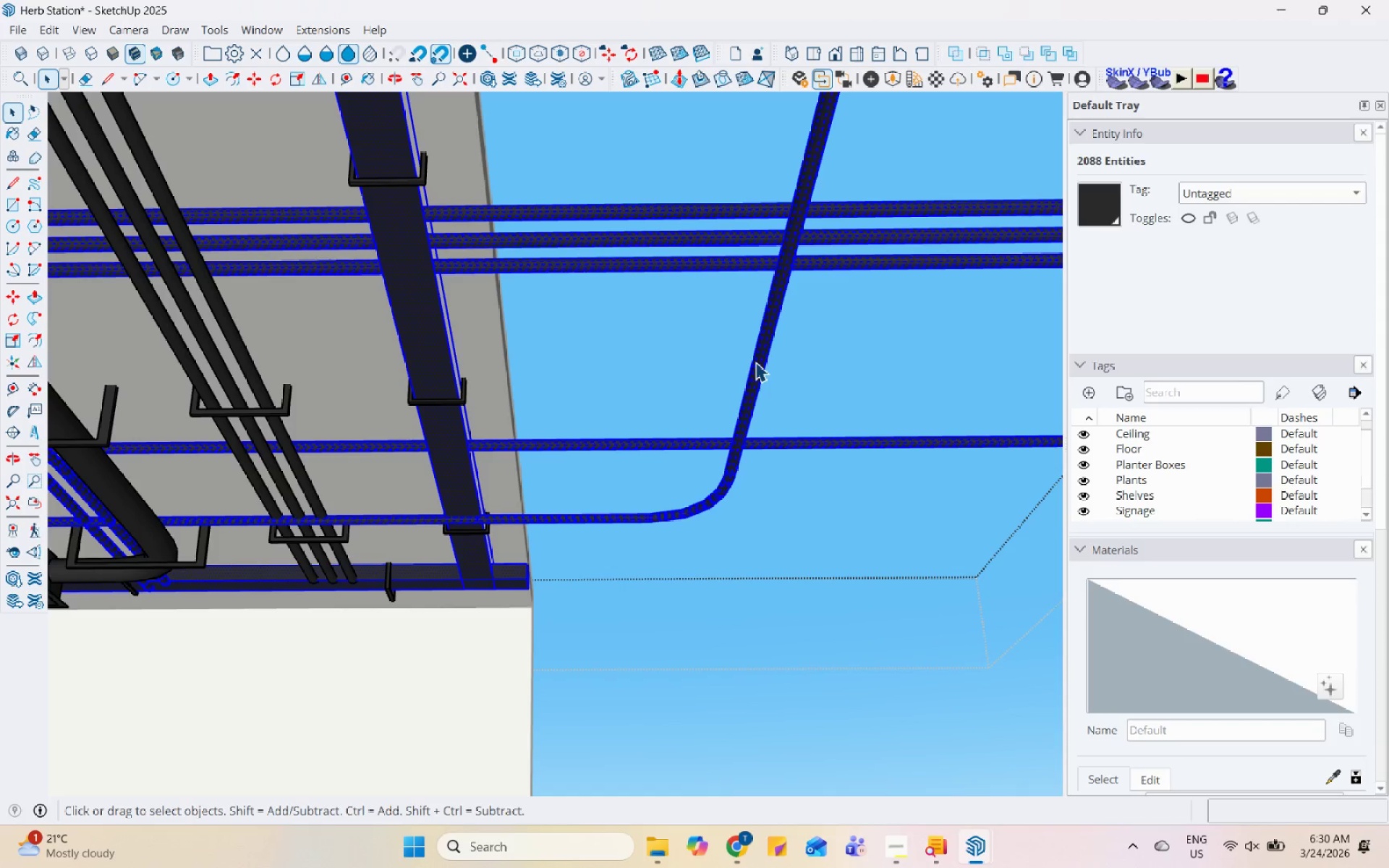 
triple_click([755, 362])
 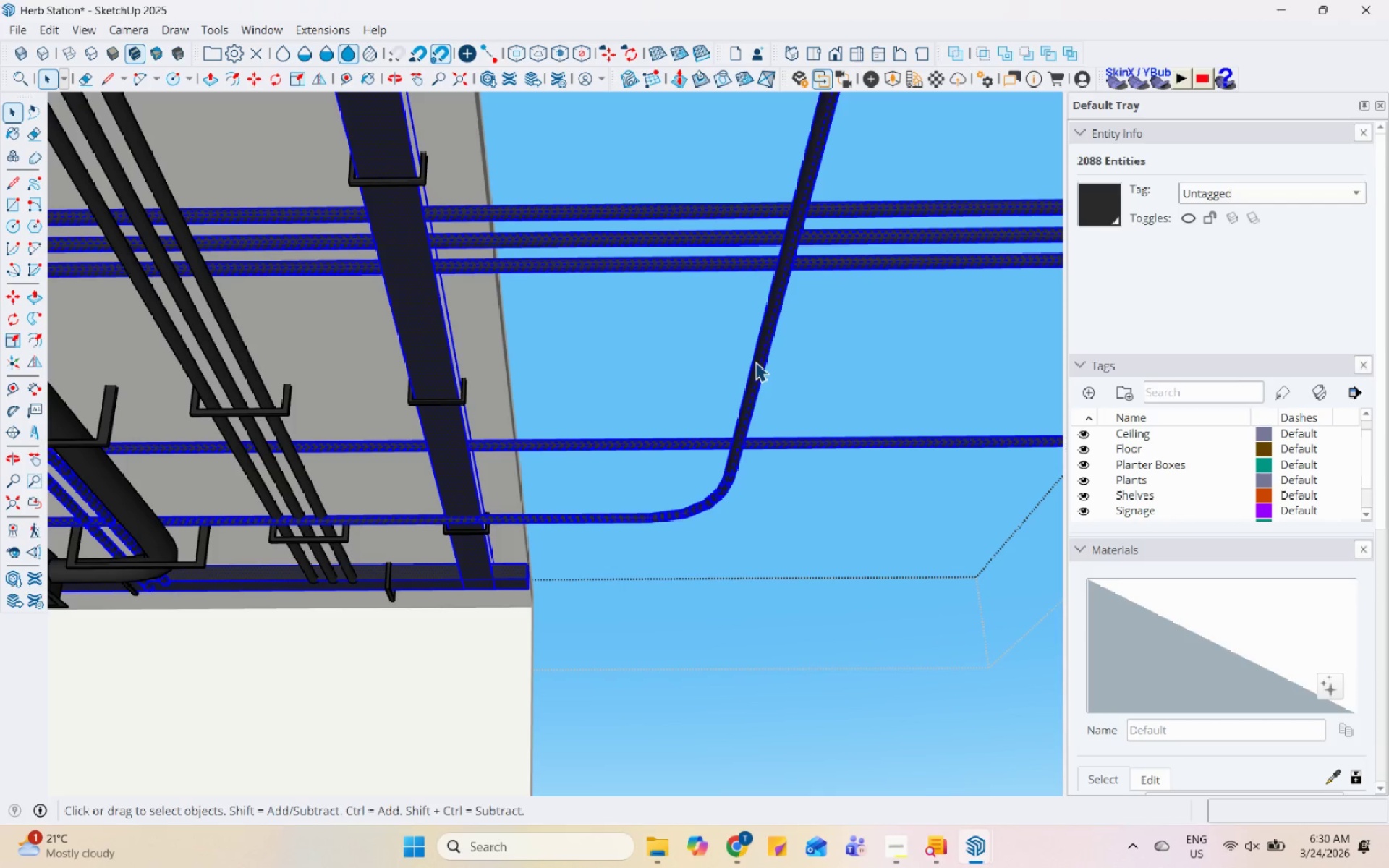 
triple_click([755, 362])
 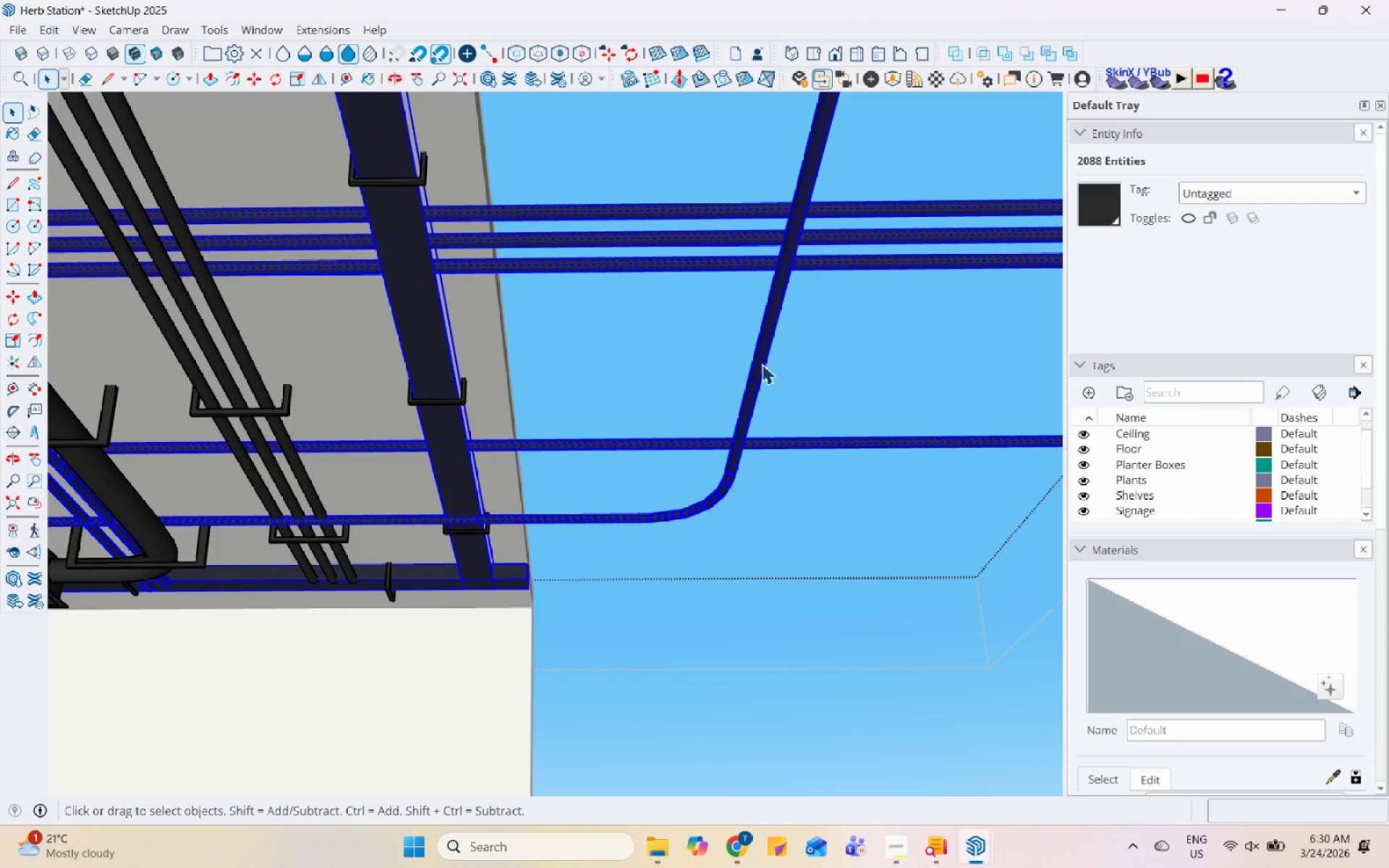 
triple_click([762, 364])
 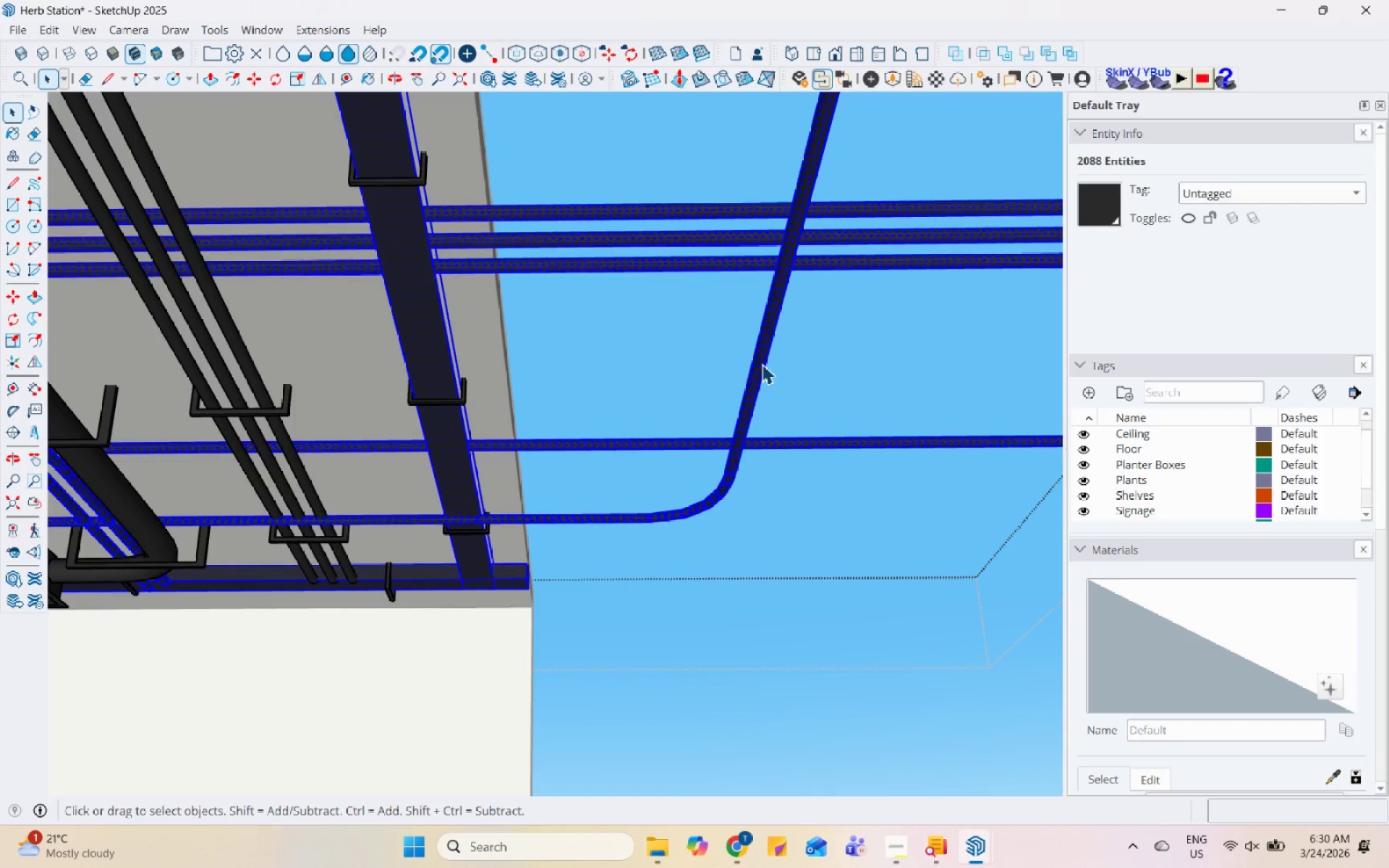 
triple_click([762, 364])
 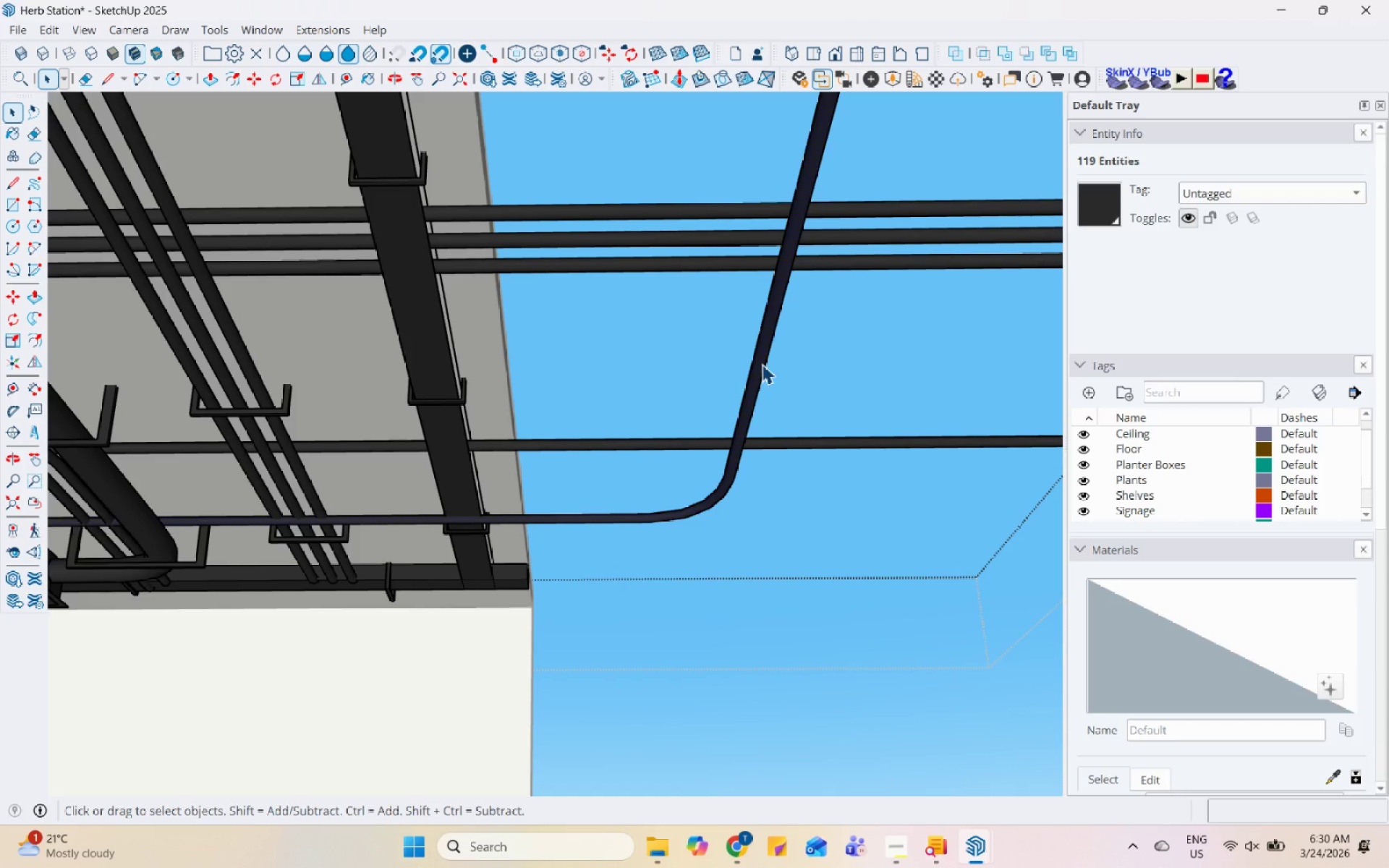 
right_click([762, 364])
 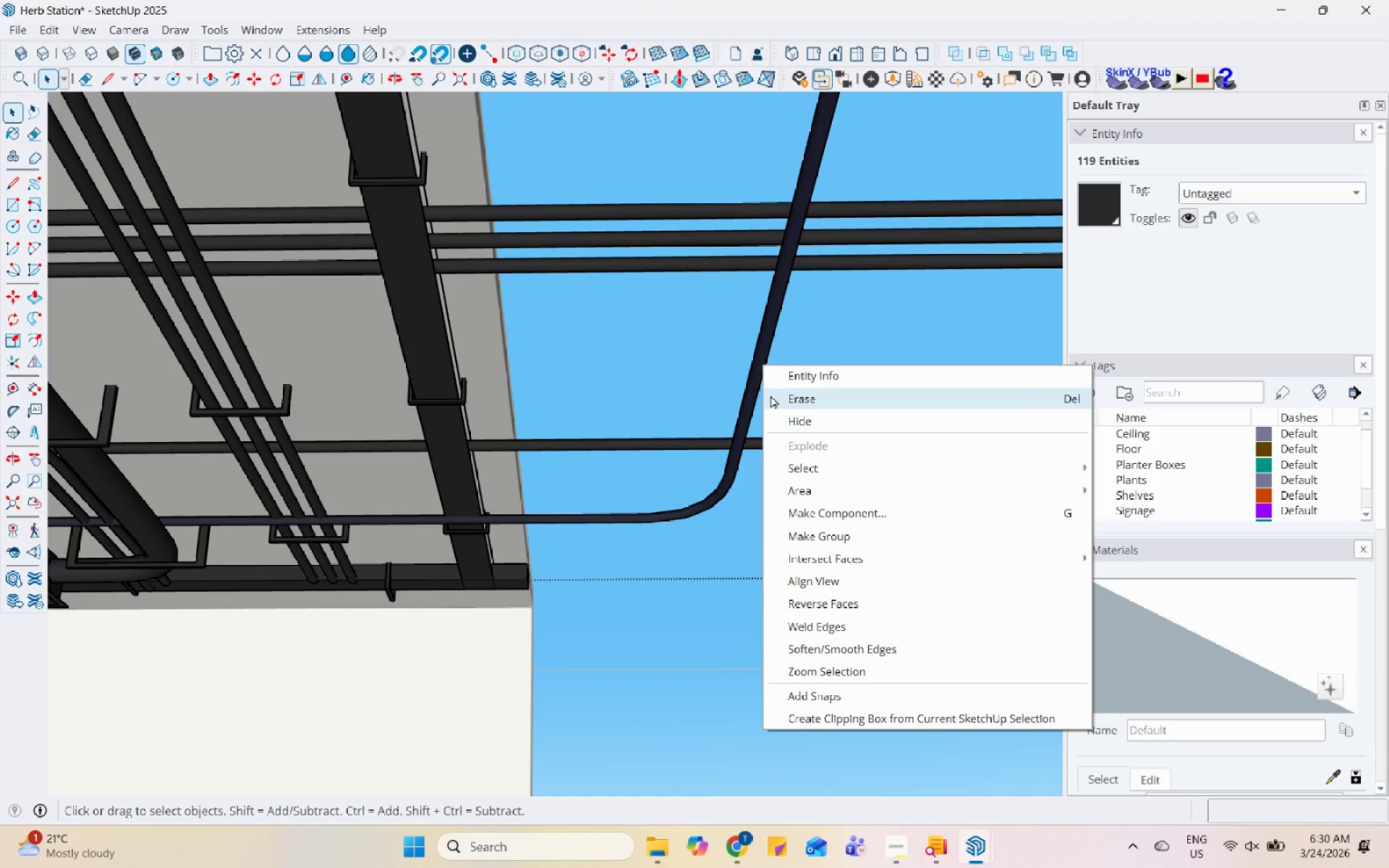 
left_click([777, 402])
 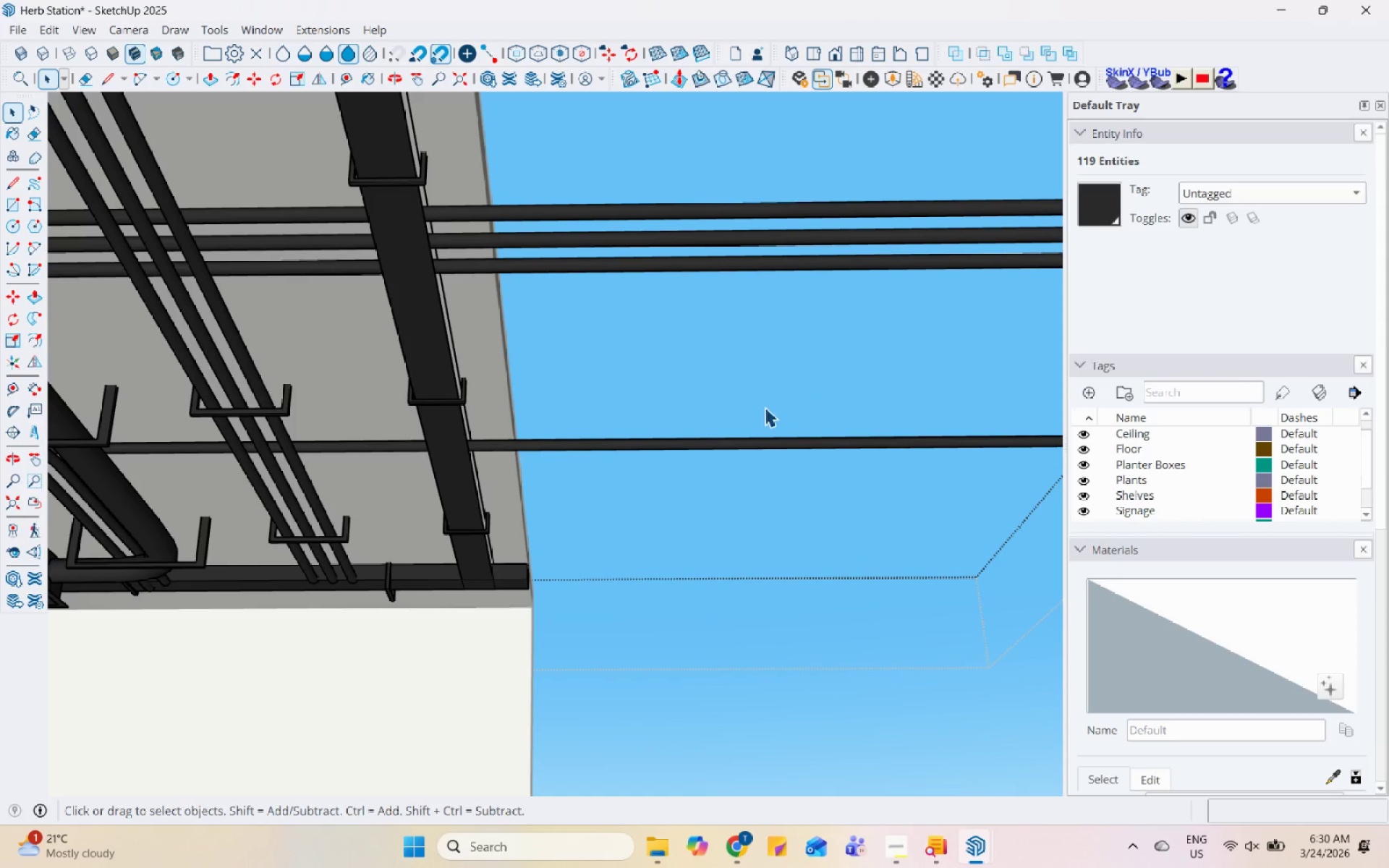 
scroll: coordinate [305, 542], scroll_direction: down, amount: 1.0
 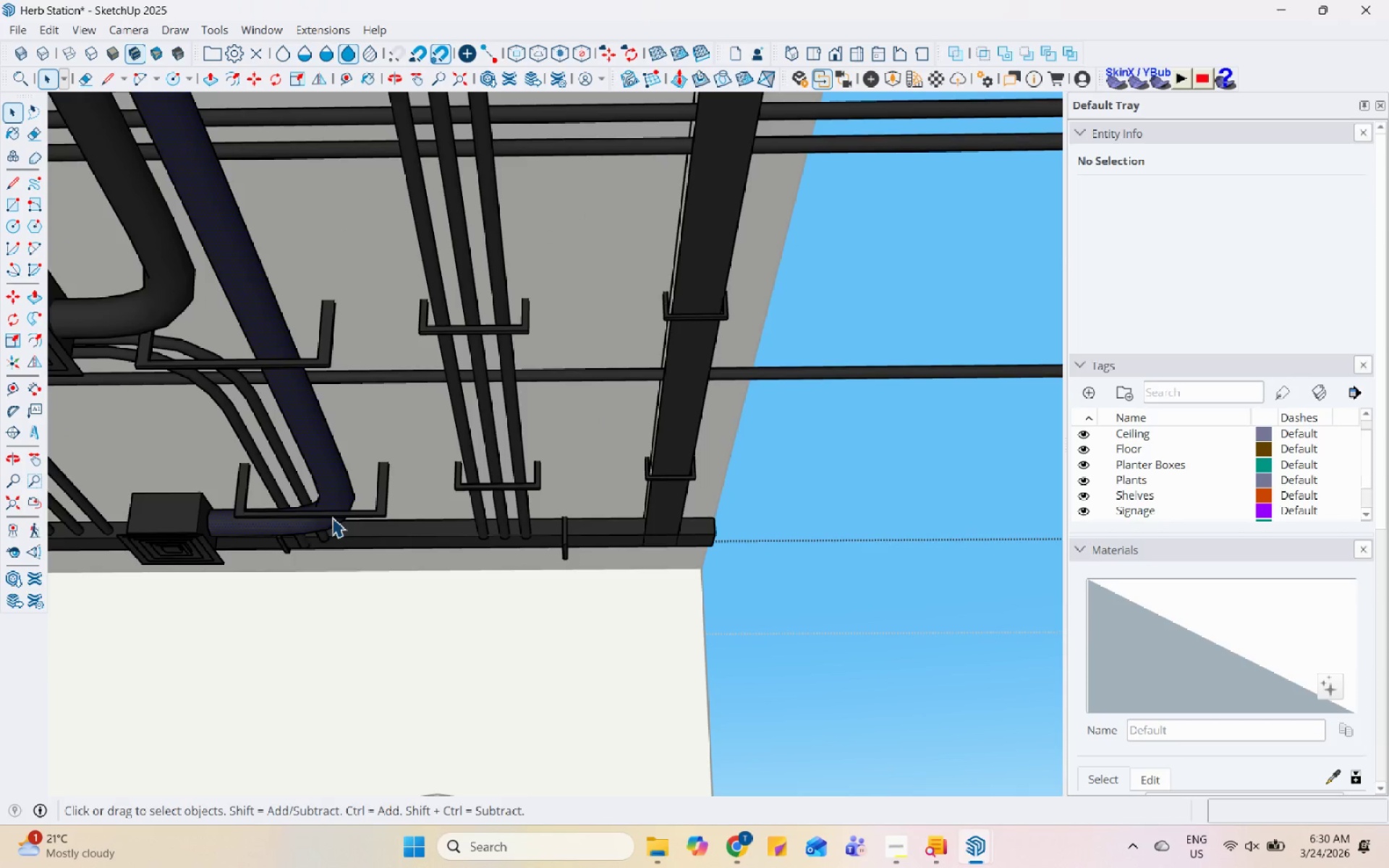 
double_click([332, 516])
 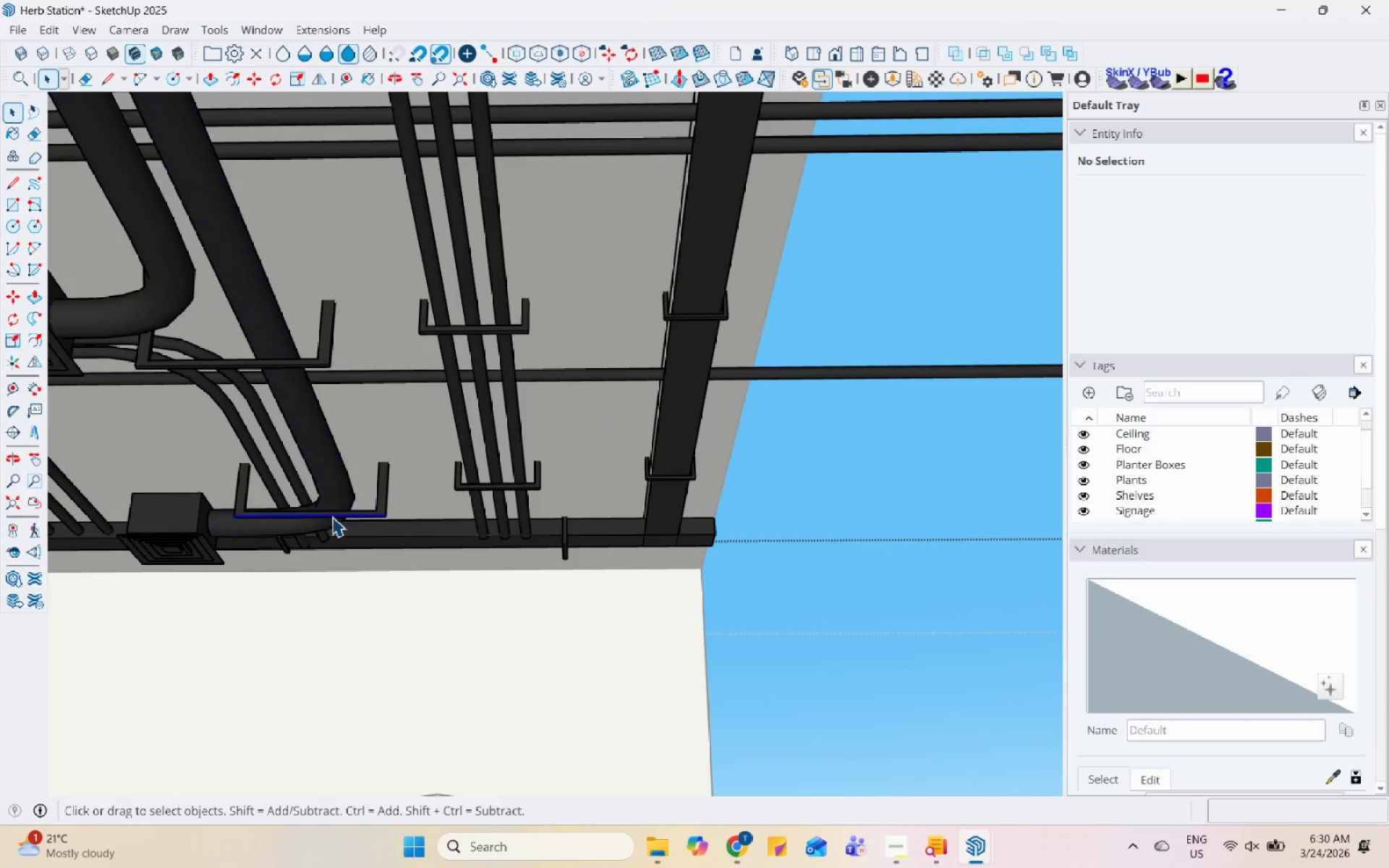 
triple_click([332, 516])
 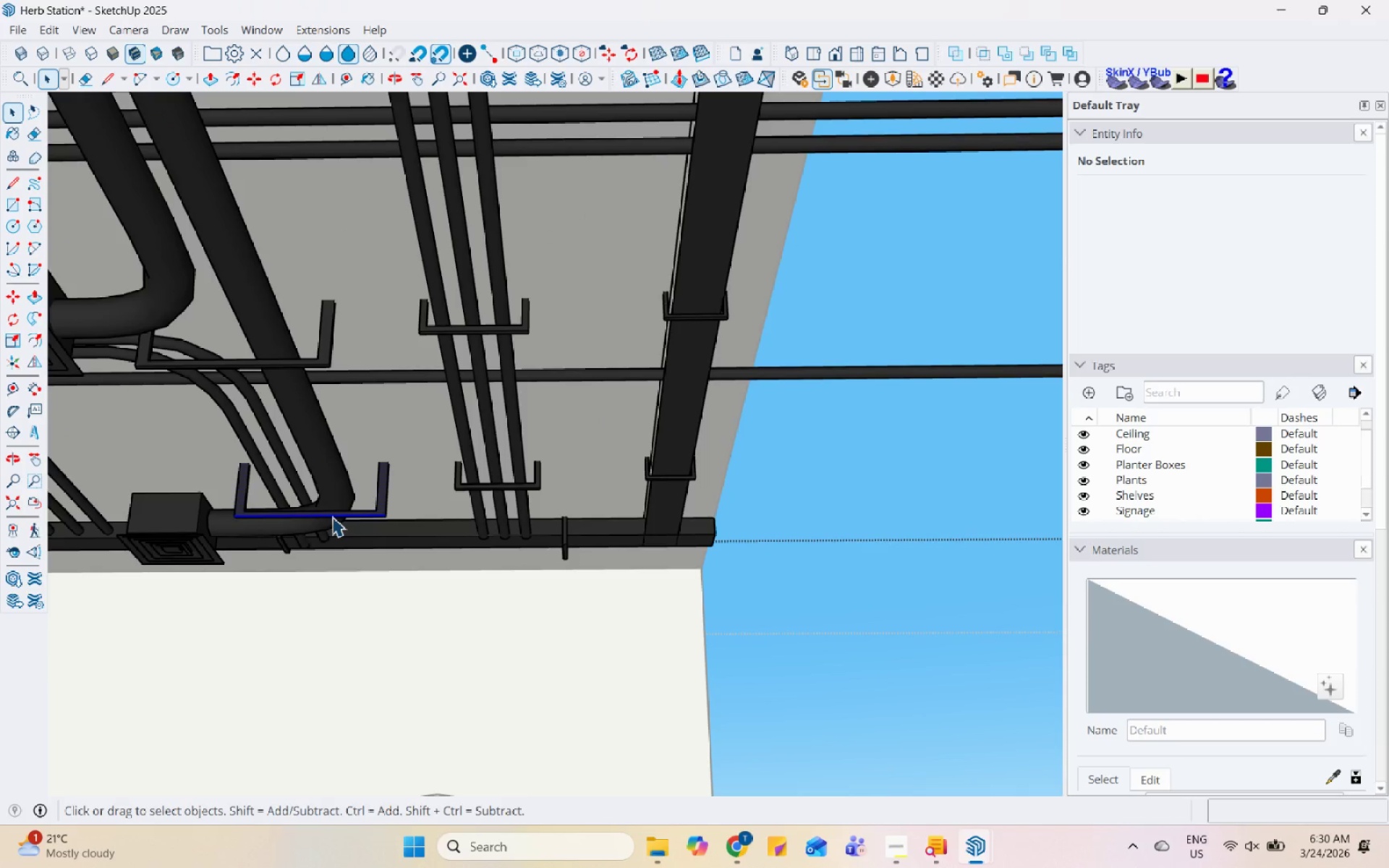 
triple_click([332, 516])
 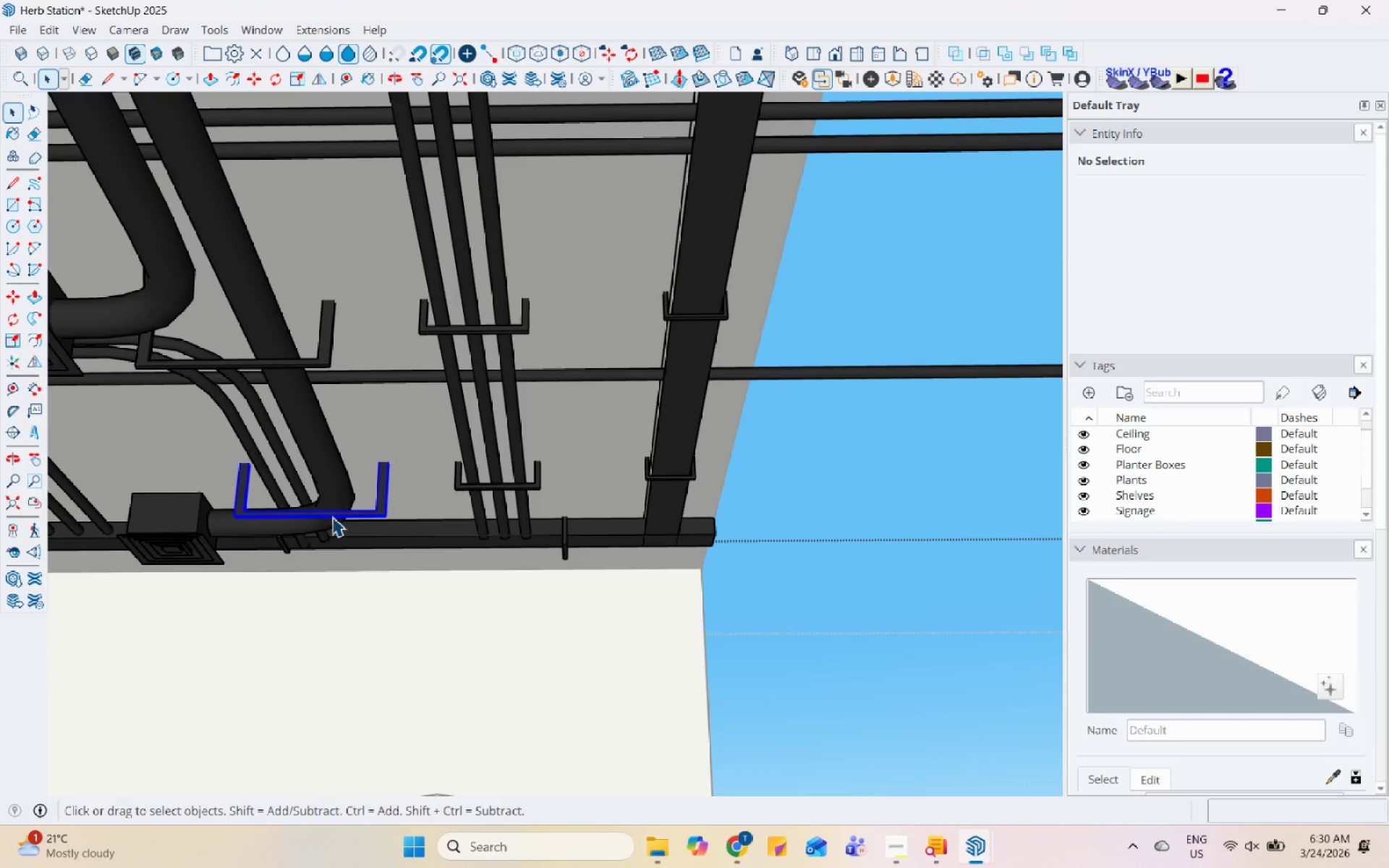 
right_click([332, 516])
 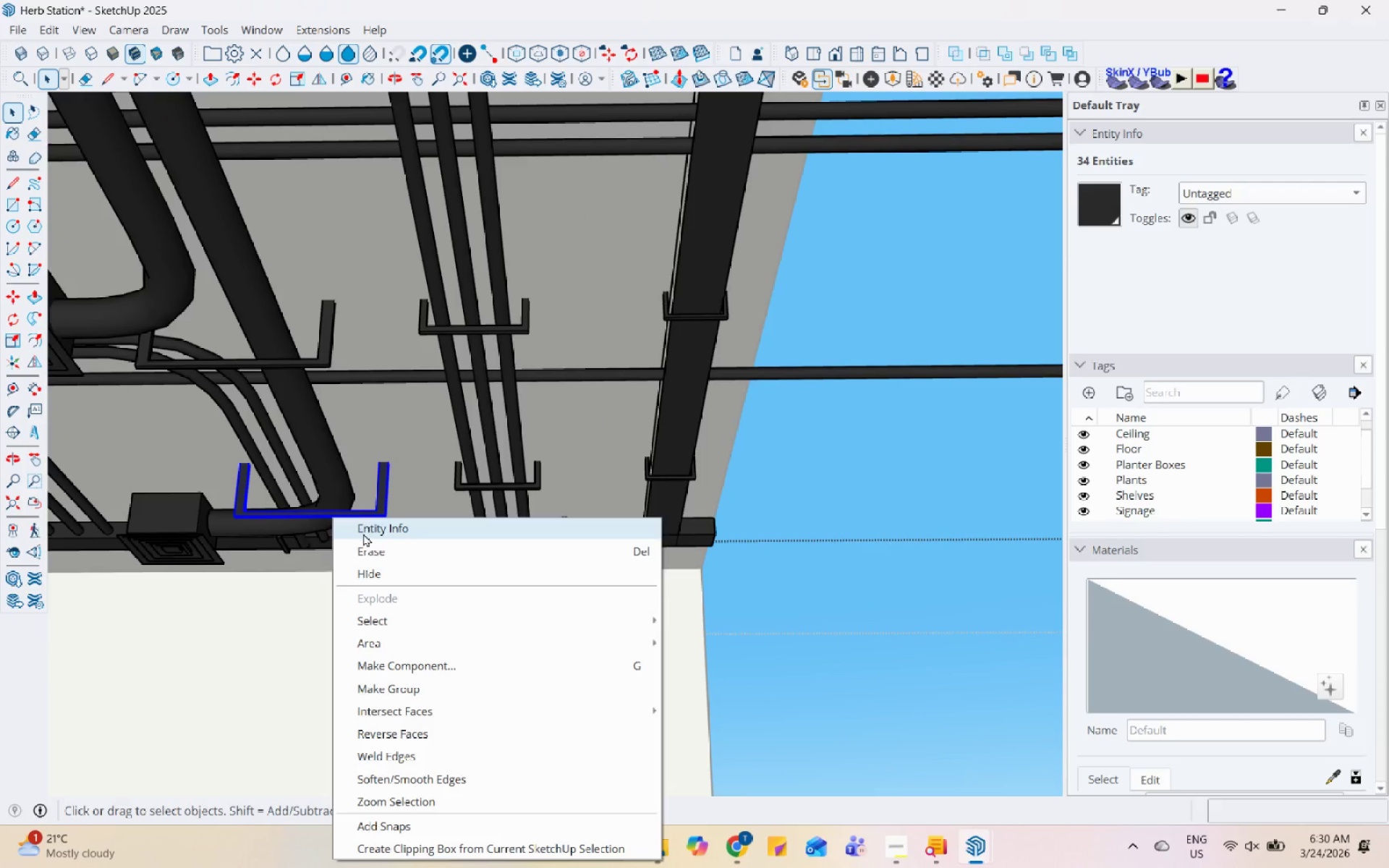 
left_click([368, 548])
 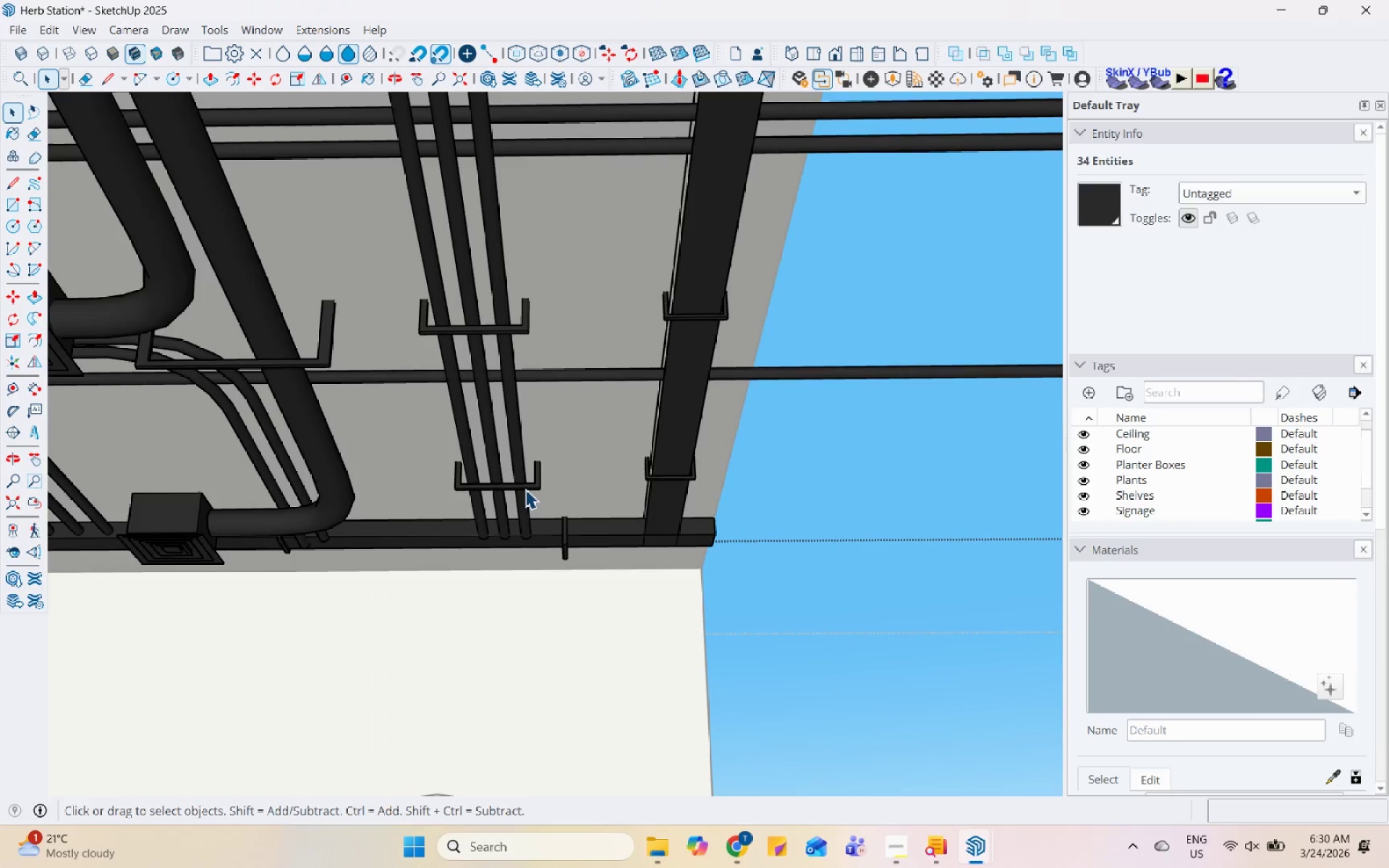 
left_click([525, 489])
 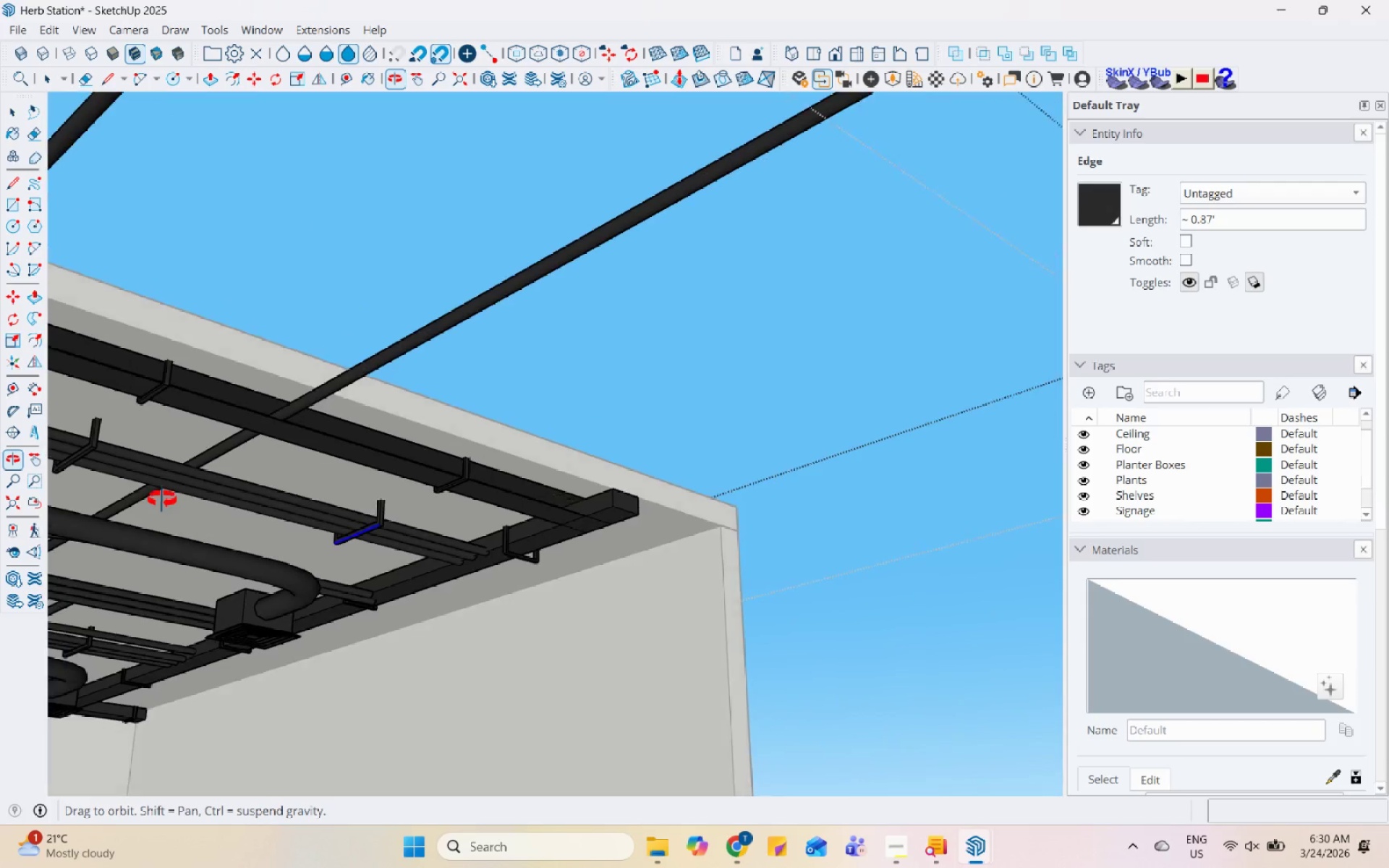 
scroll: coordinate [616, 524], scroll_direction: down, amount: 17.0
 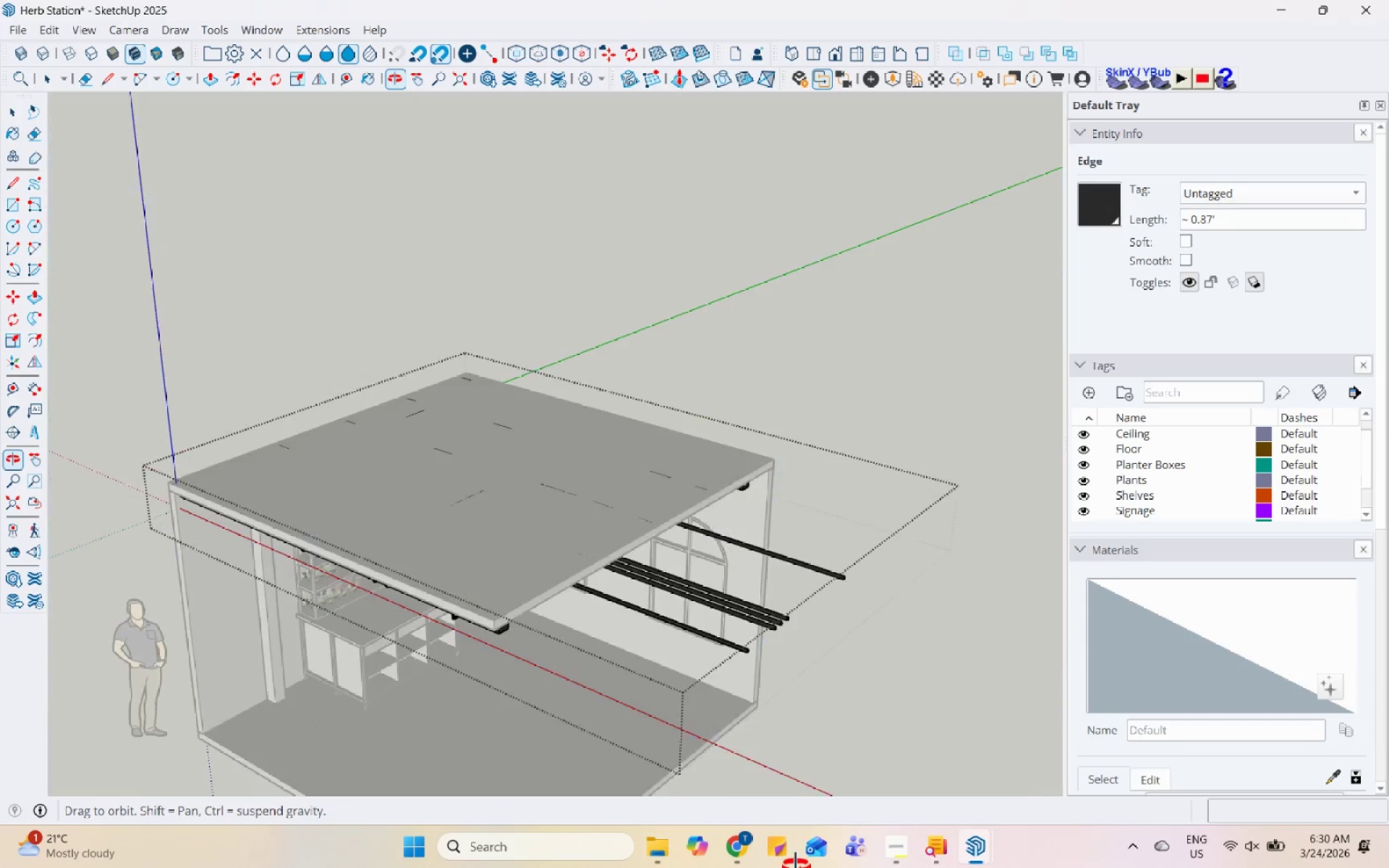 
scroll: coordinate [754, 582], scroll_direction: up, amount: 7.0
 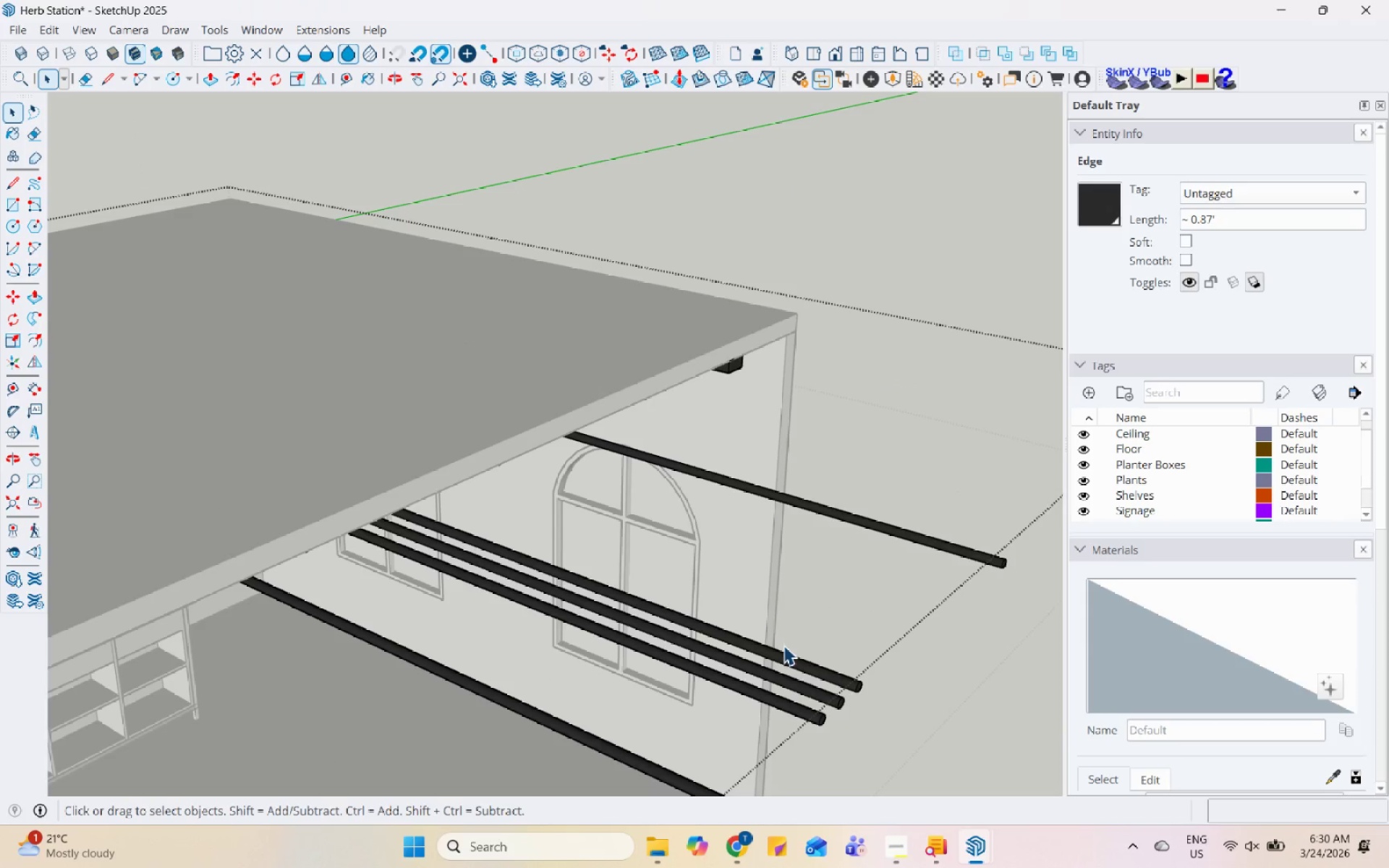 
double_click([785, 649])
 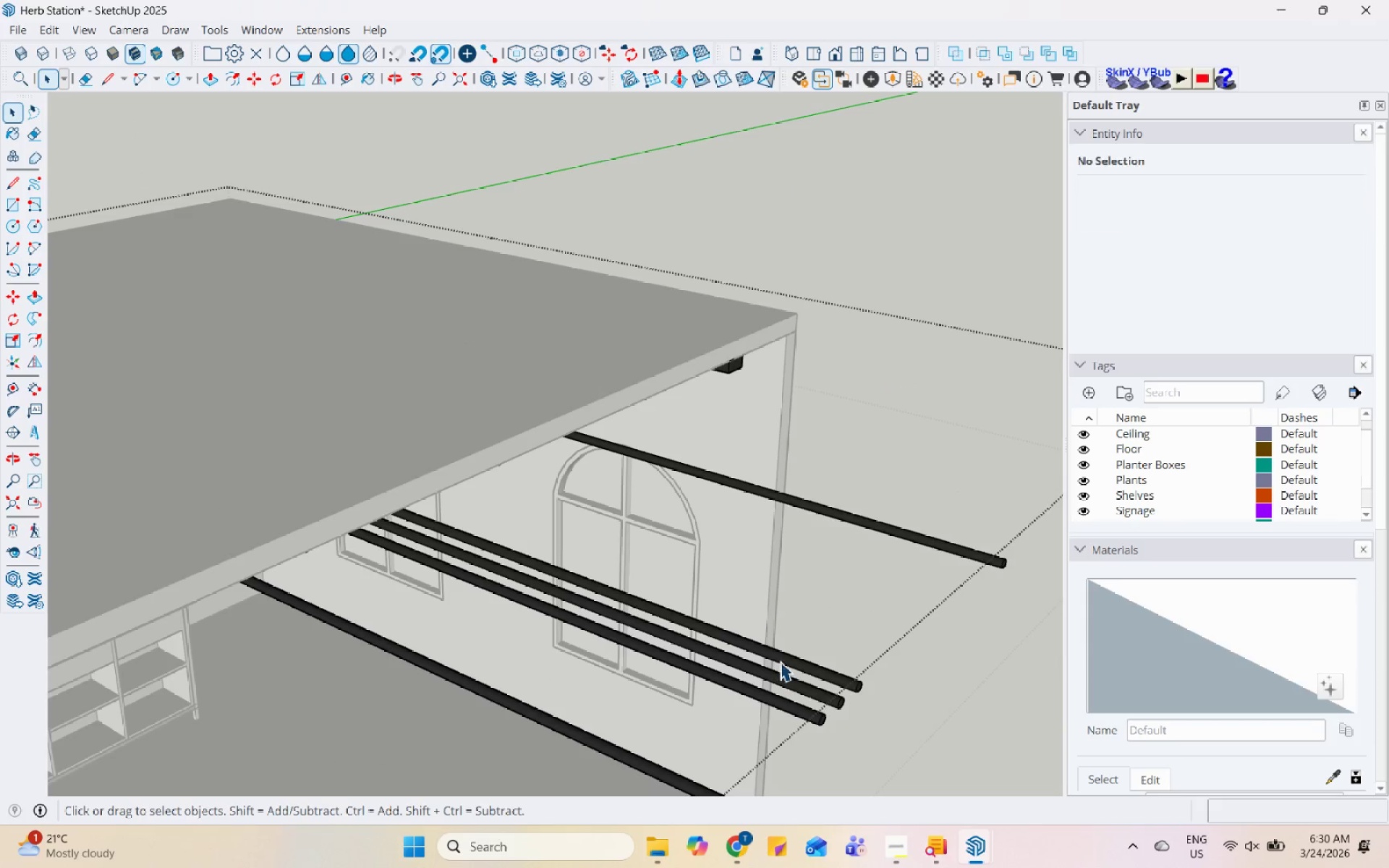 
triple_click([781, 655])
 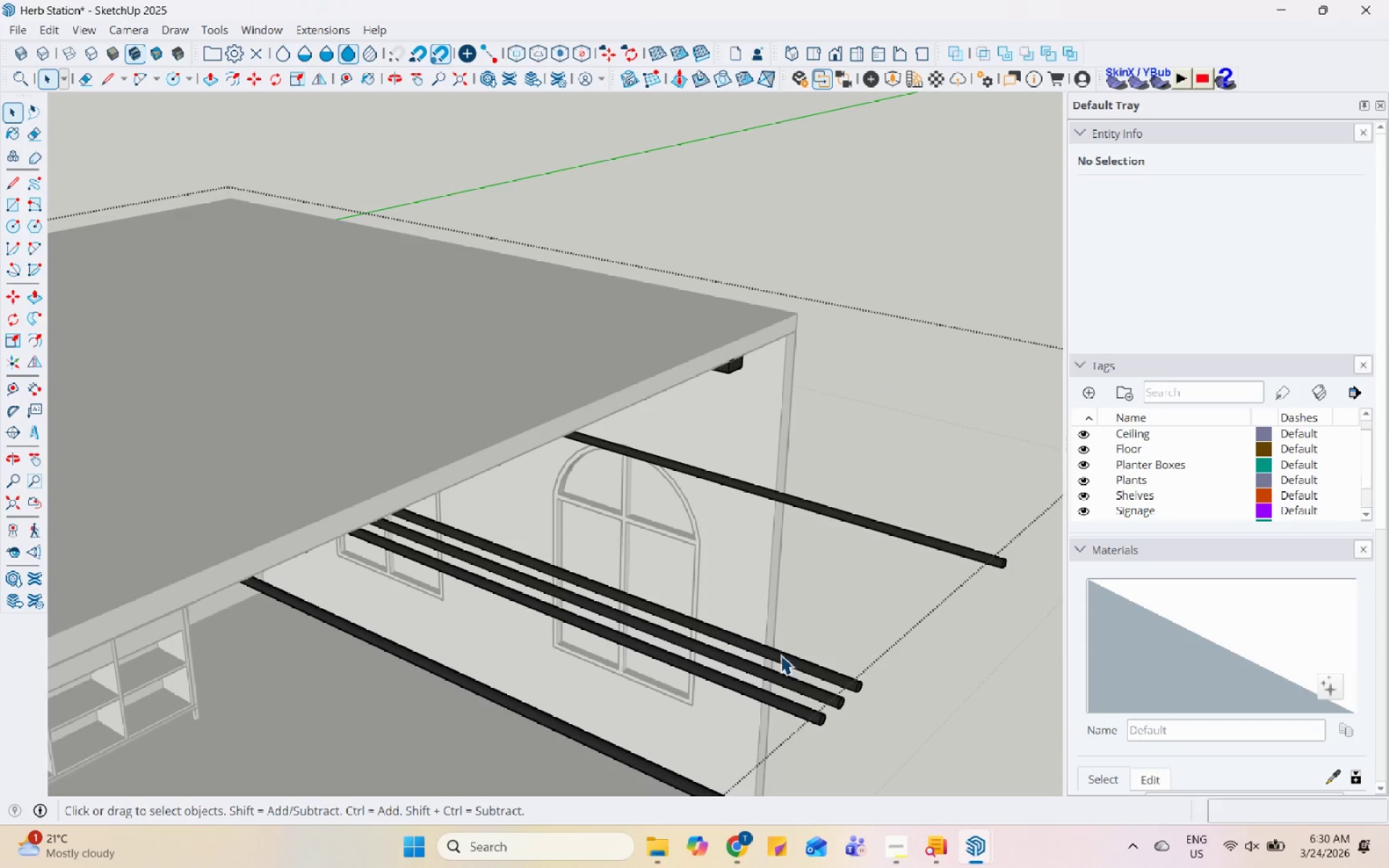 
triple_click([781, 655])
 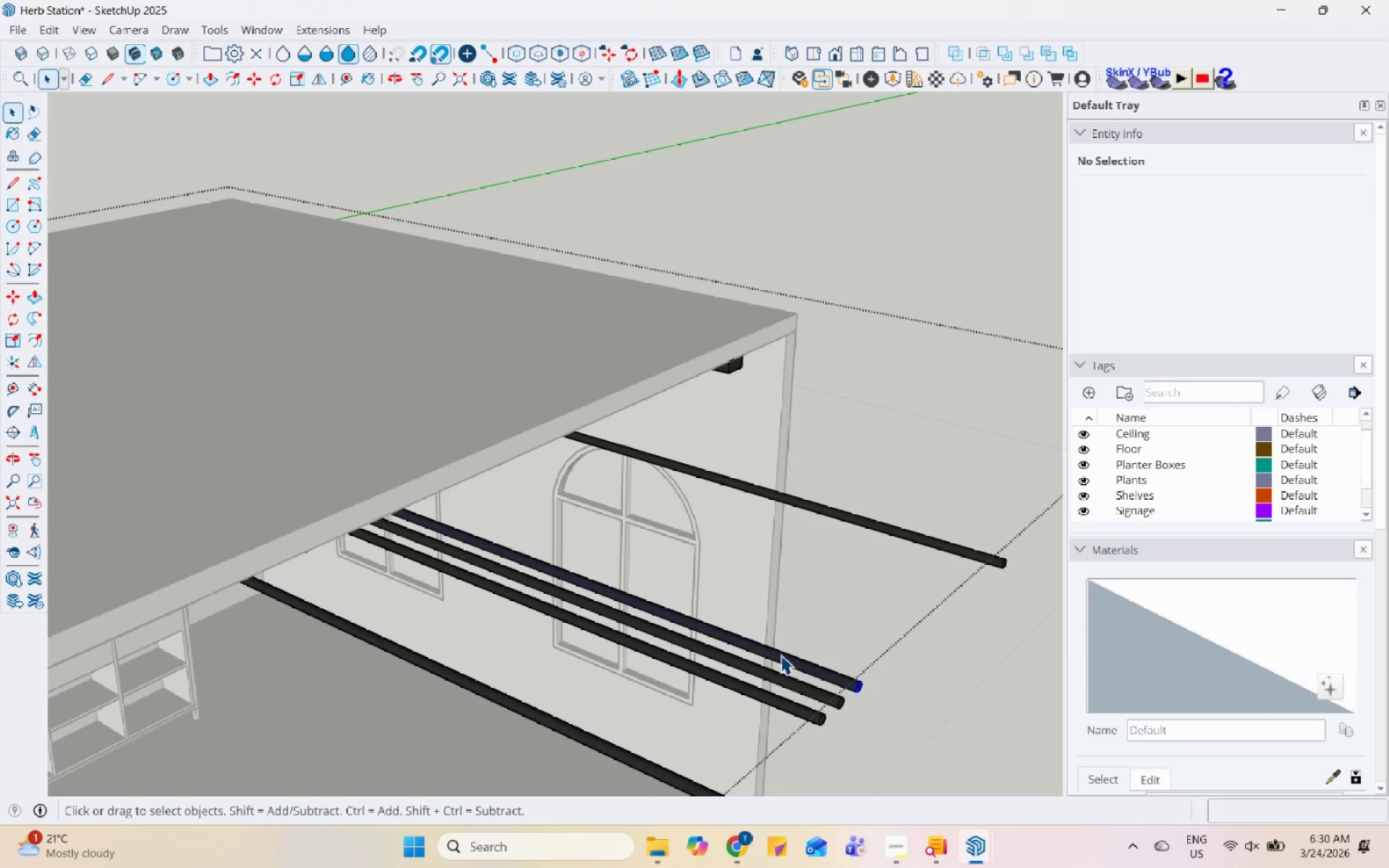 
triple_click([781, 655])
 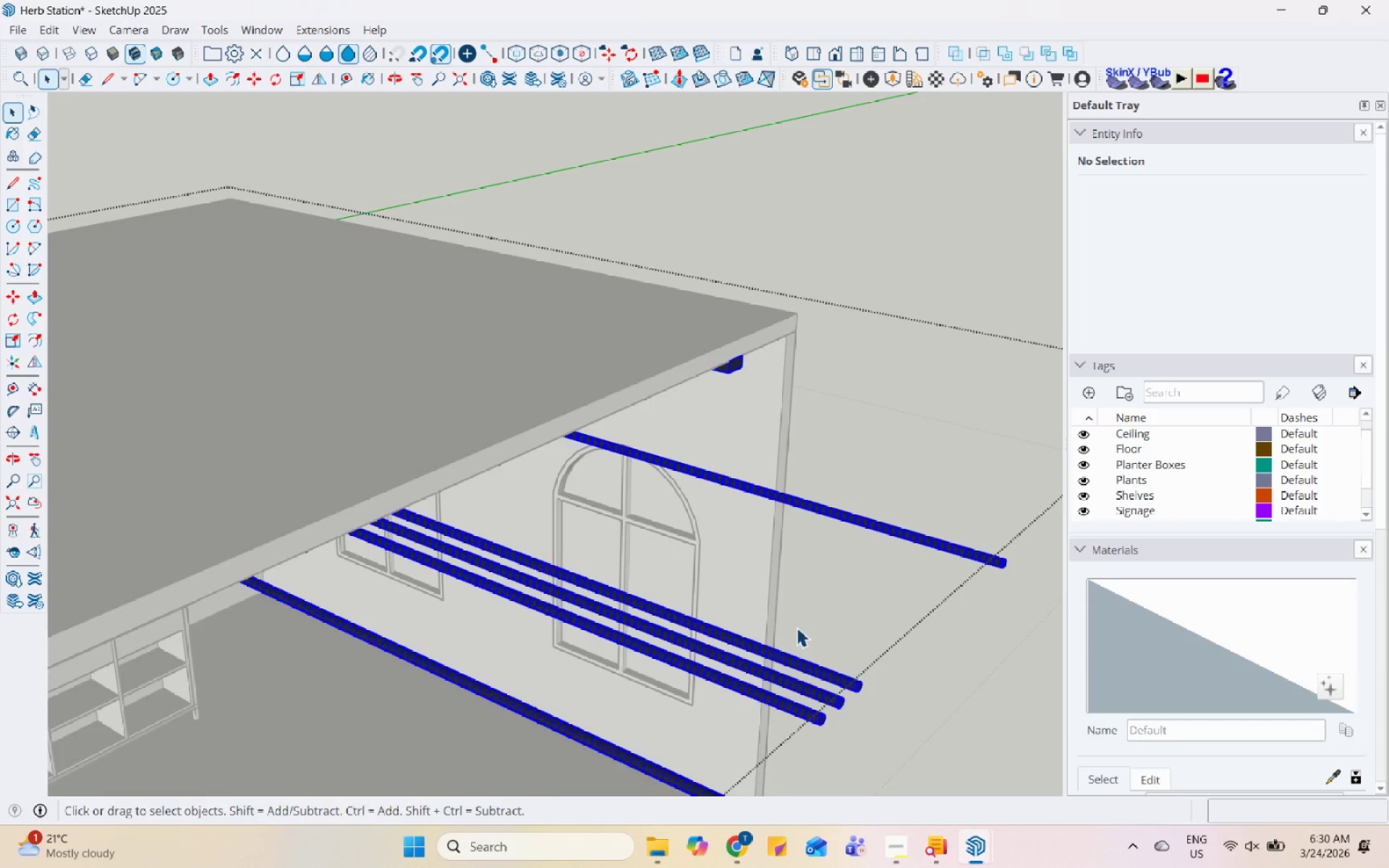 
scroll: coordinate [825, 580], scroll_direction: down, amount: 5.0
 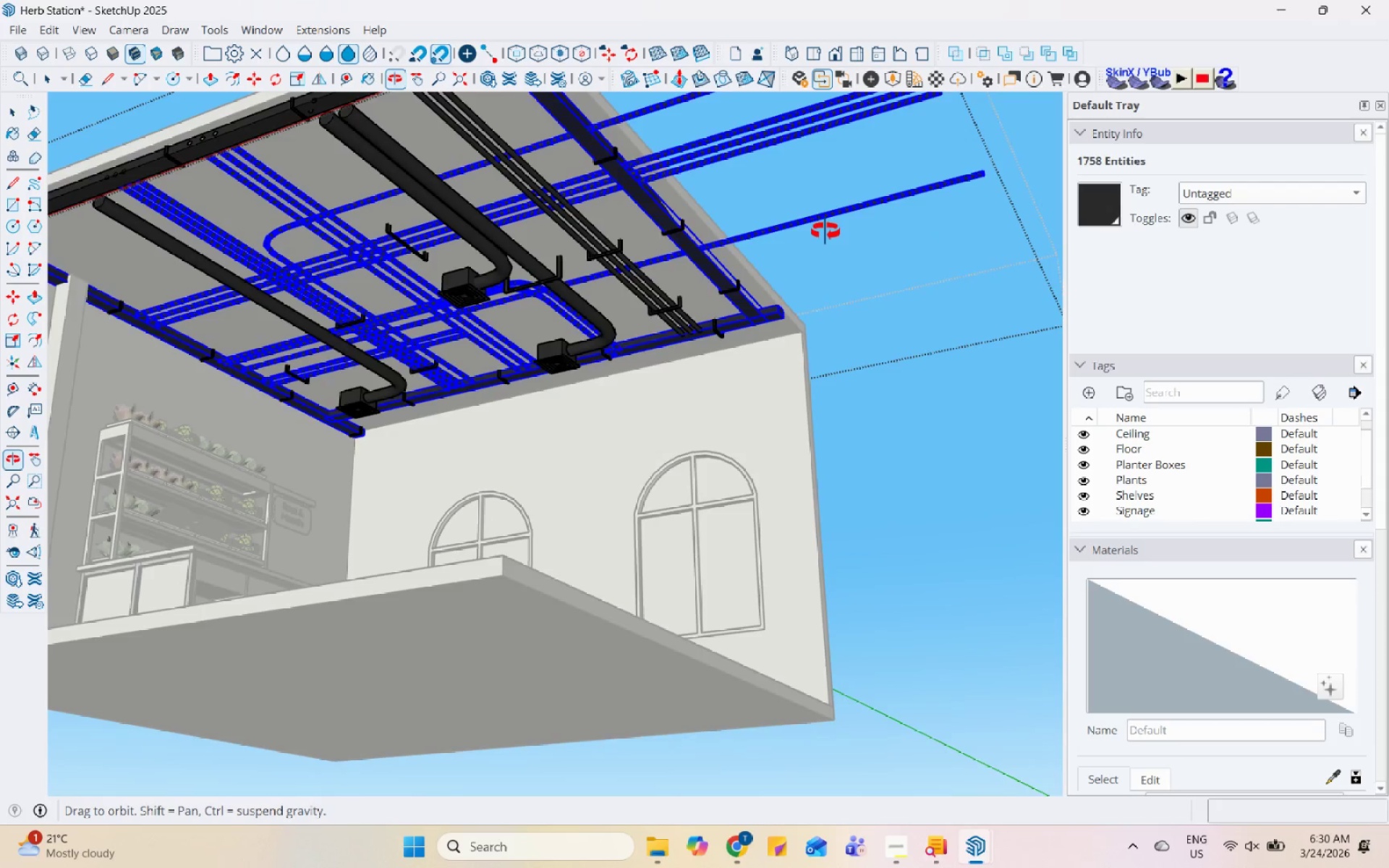 
key(Escape)
 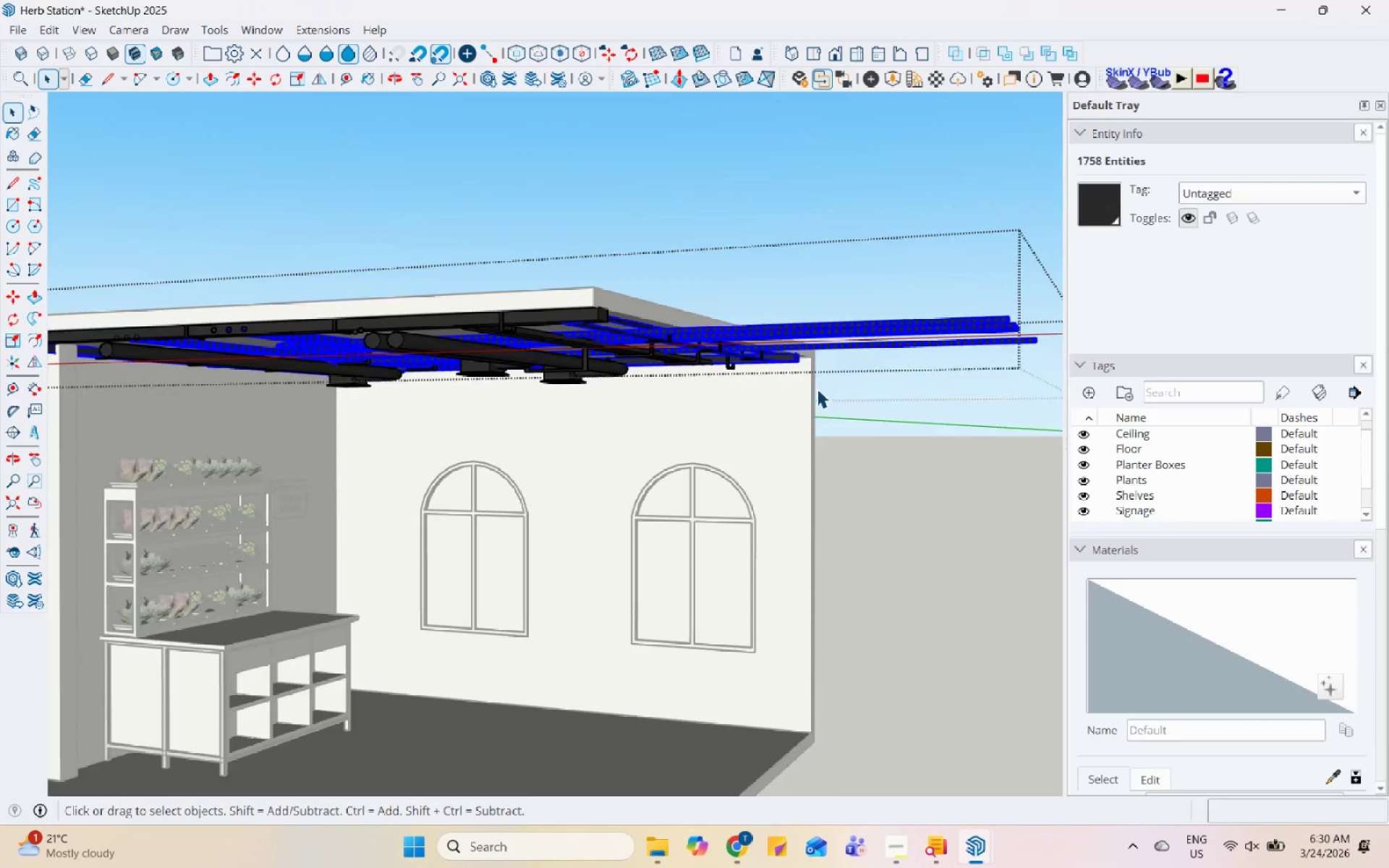 
scroll: coordinate [750, 353], scroll_direction: up, amount: 4.0
 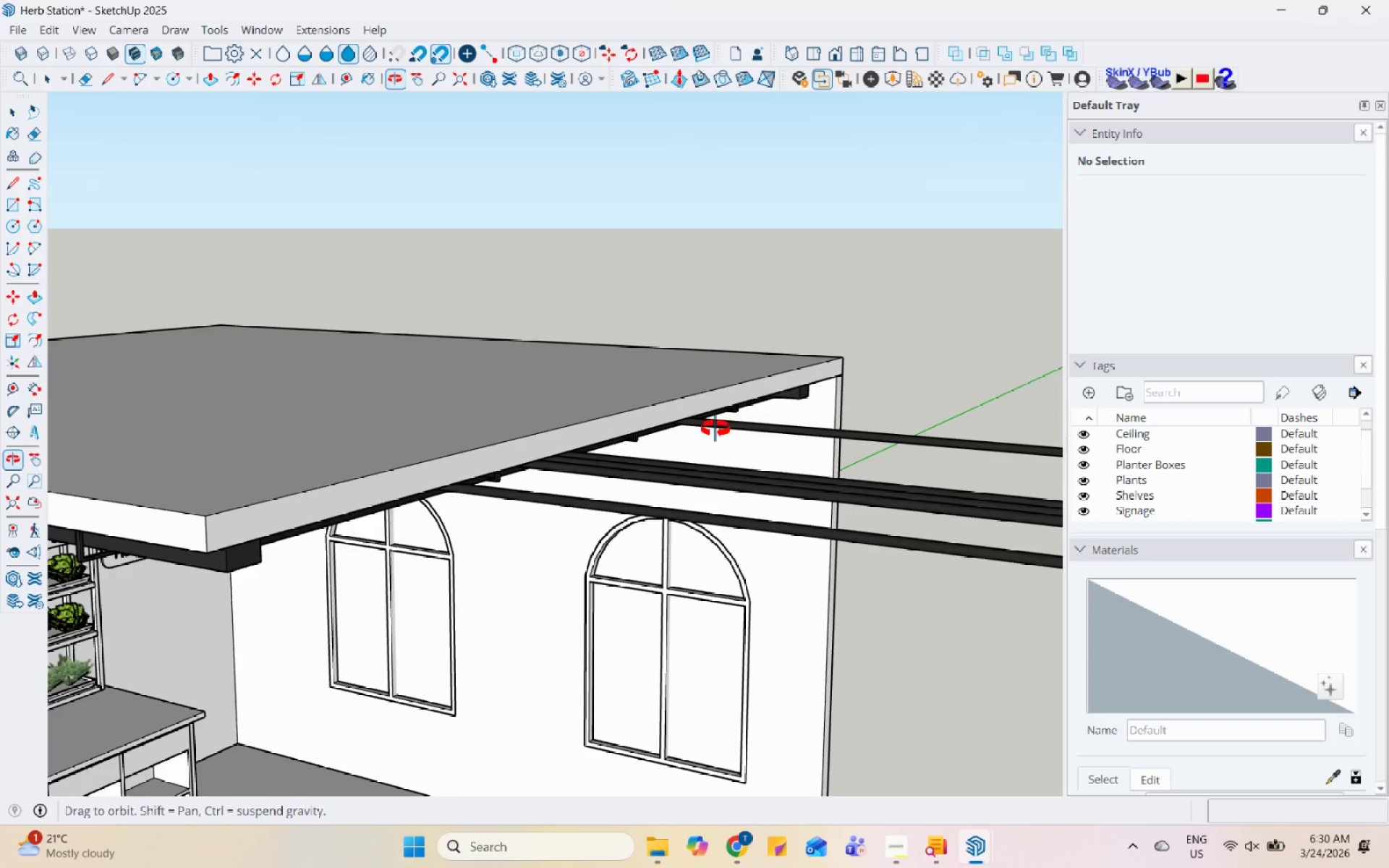 
scroll: coordinate [694, 375], scroll_direction: down, amount: 1.0
 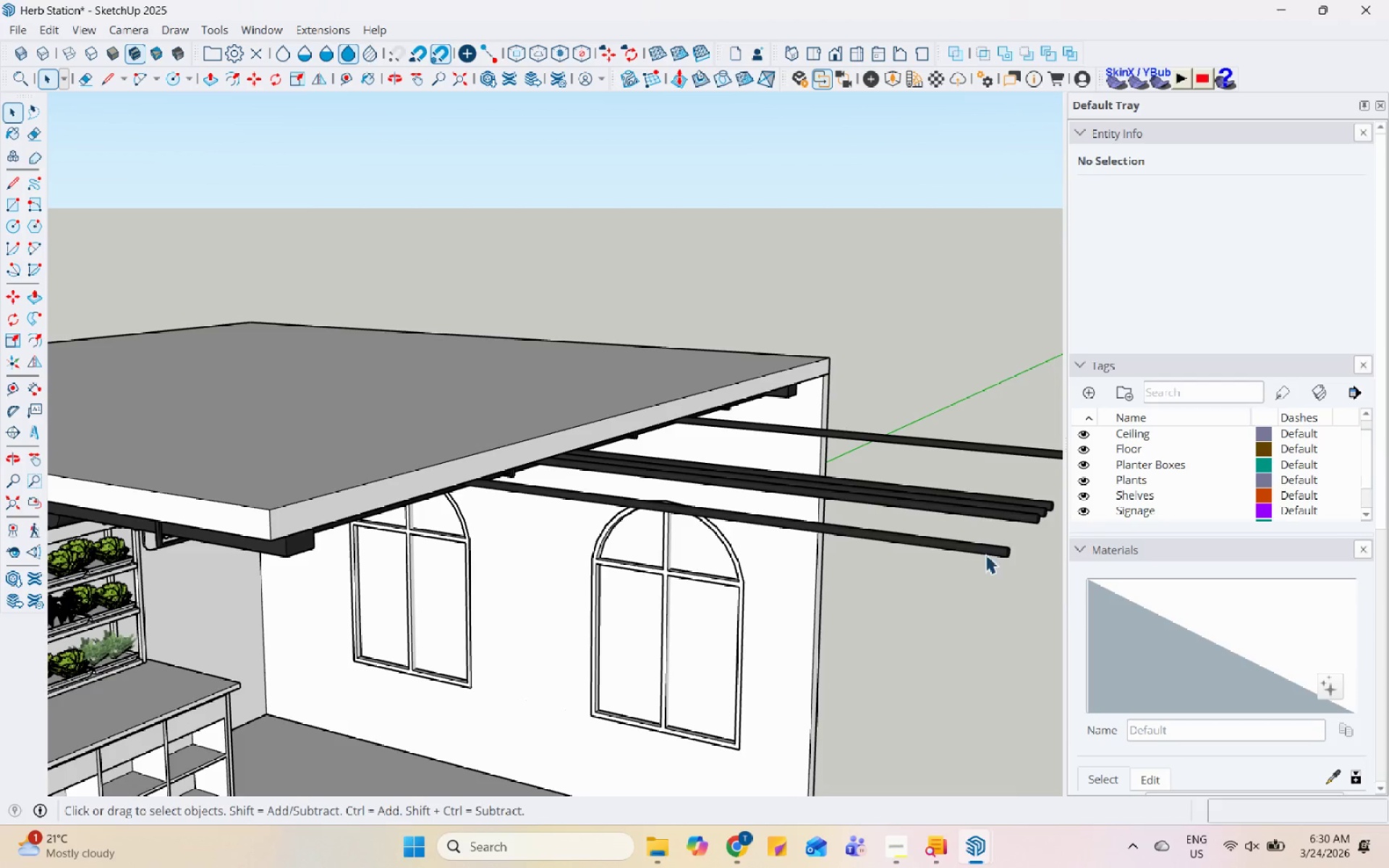 
scroll: coordinate [957, 573], scroll_direction: up, amount: 13.0
 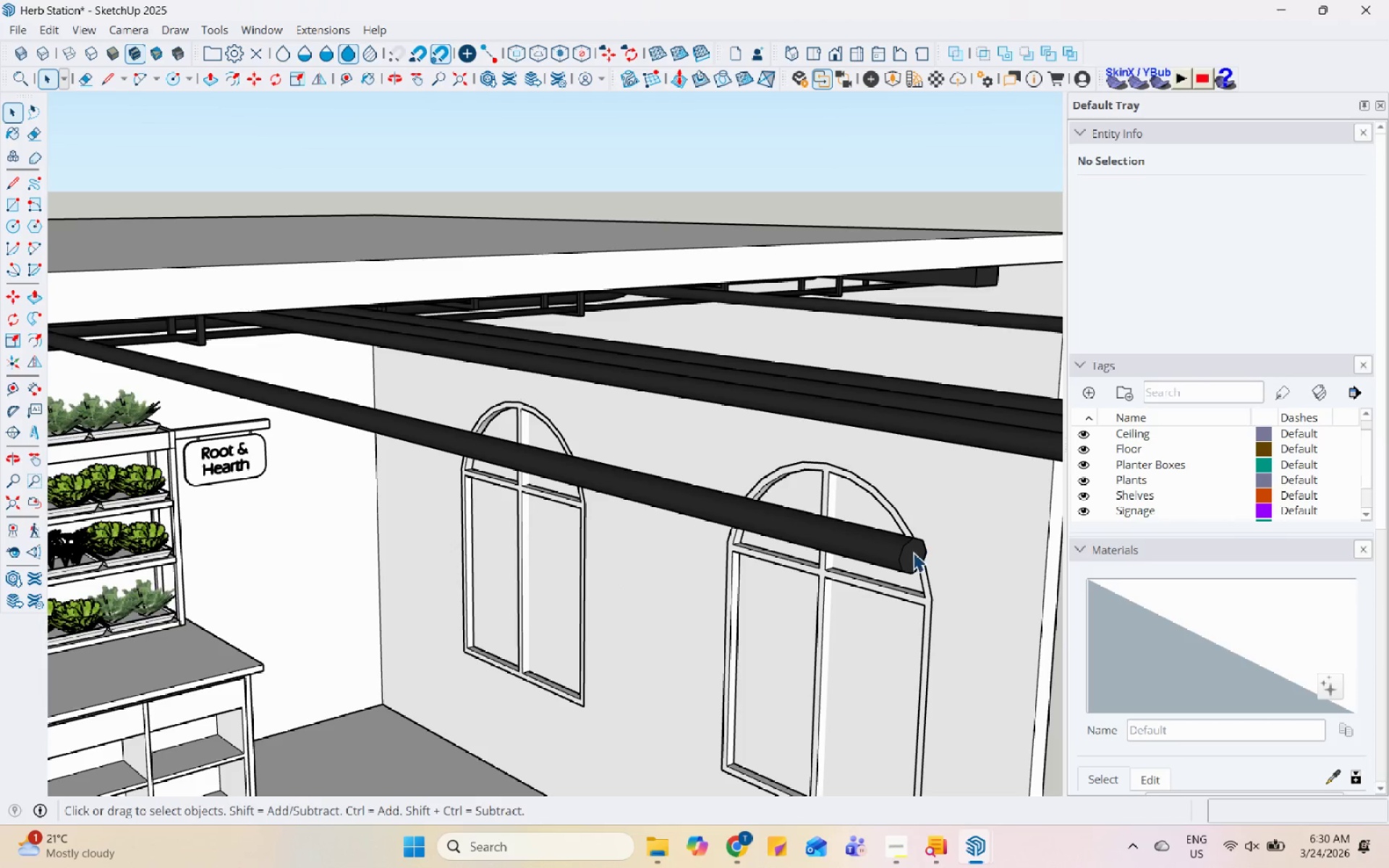 
double_click([913, 552])
 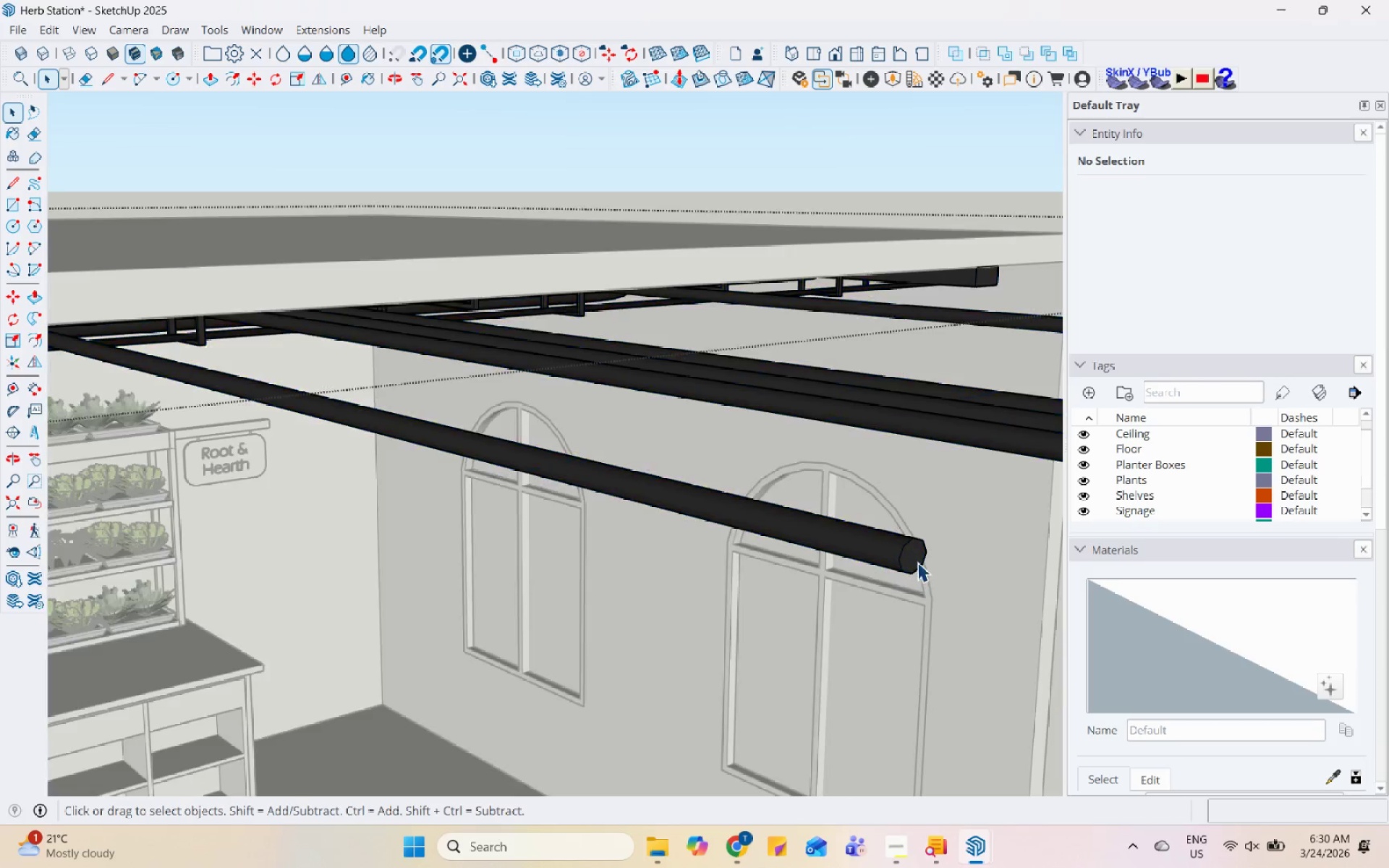 
triple_click([919, 563])
 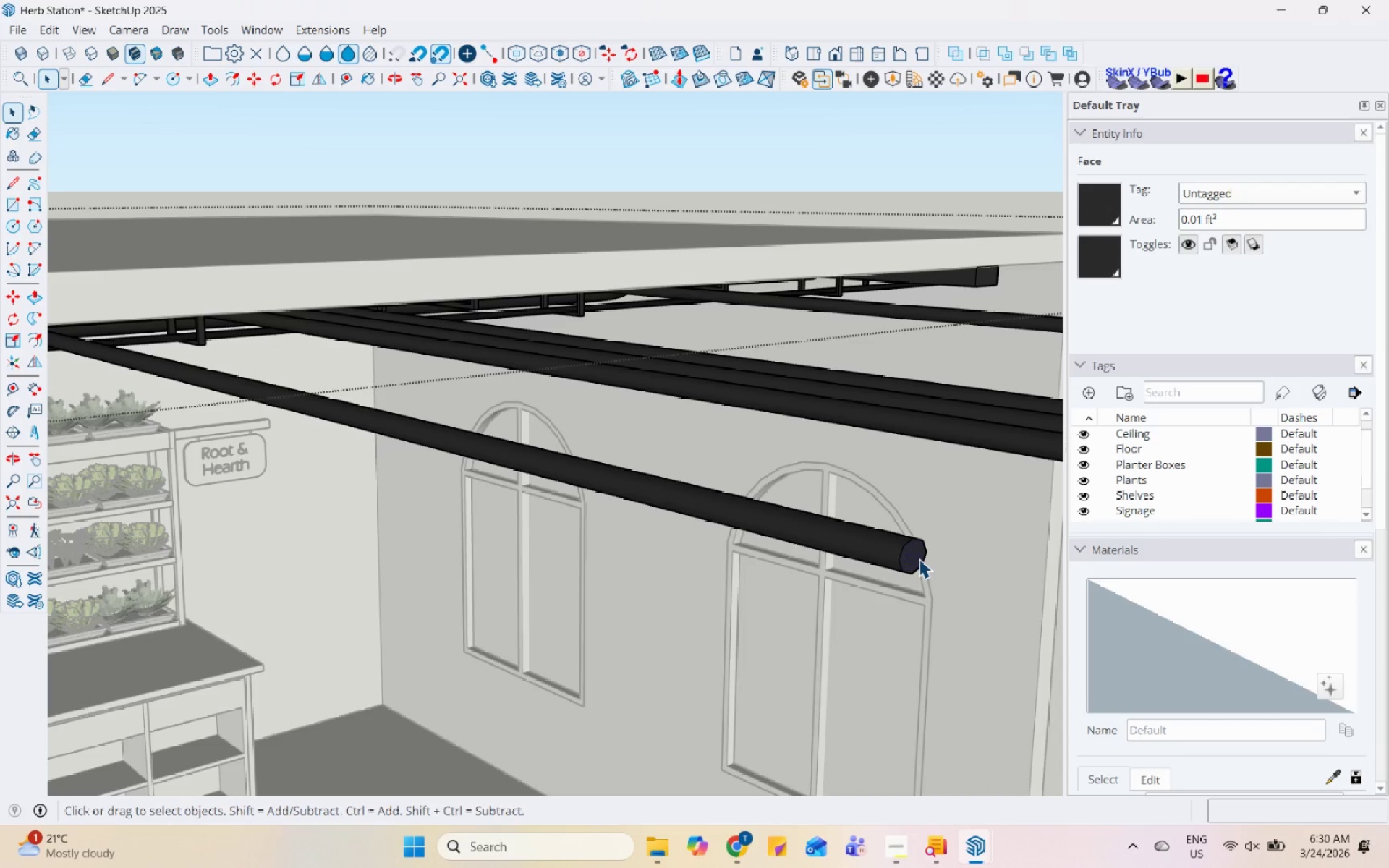 
key(P)
 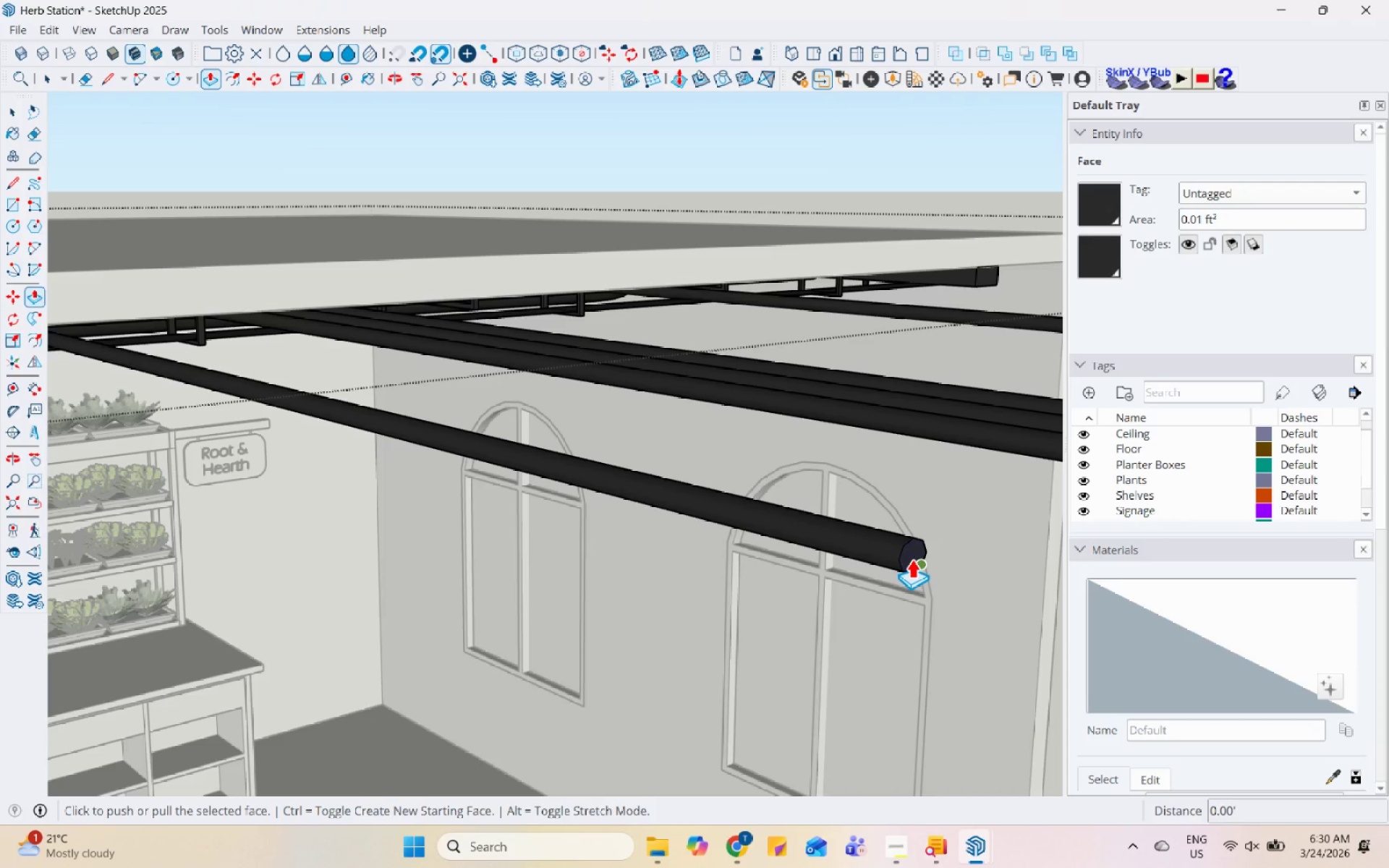 
left_click([912, 558])
 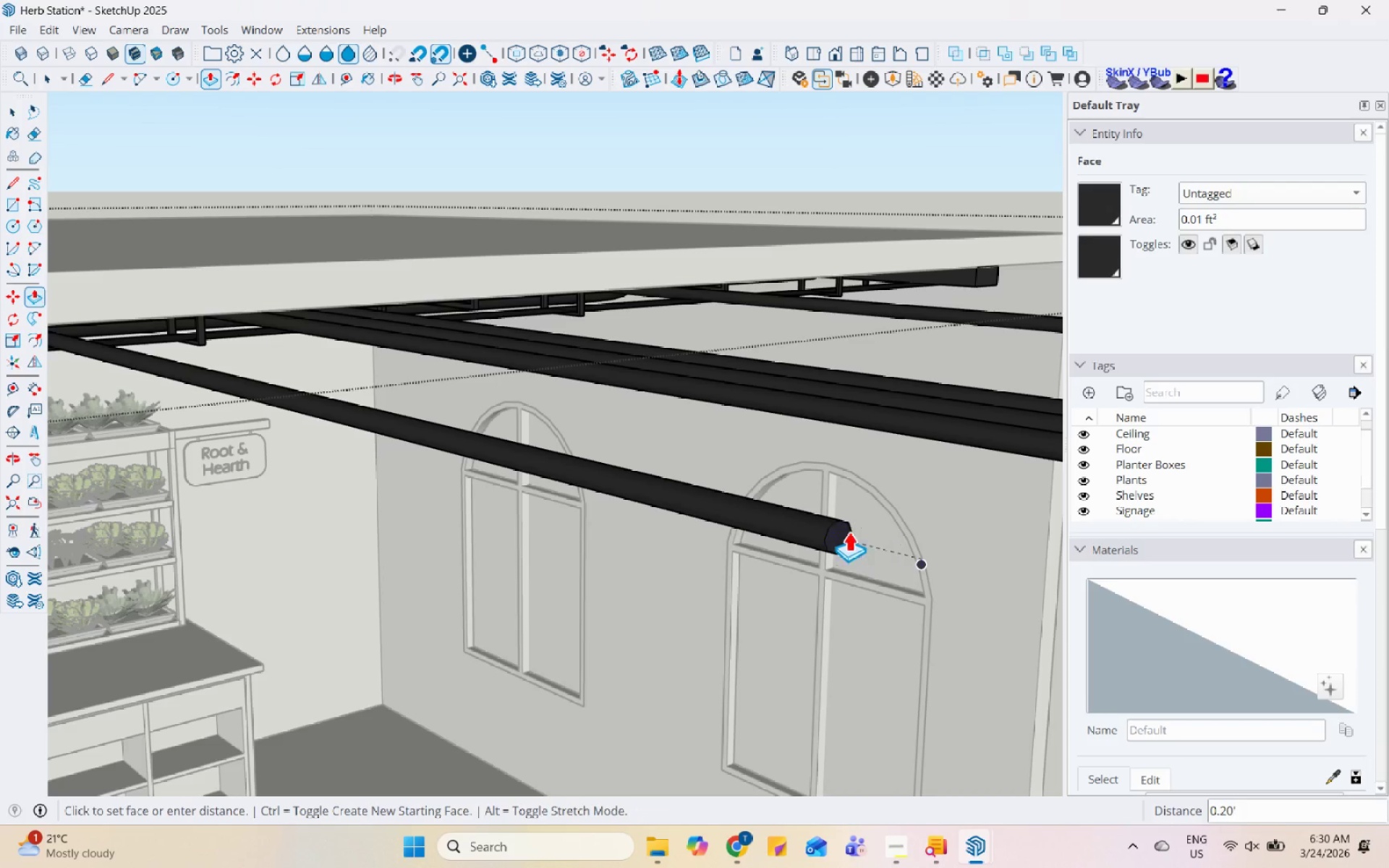 
scroll: coordinate [801, 537], scroll_direction: down, amount: 7.0
 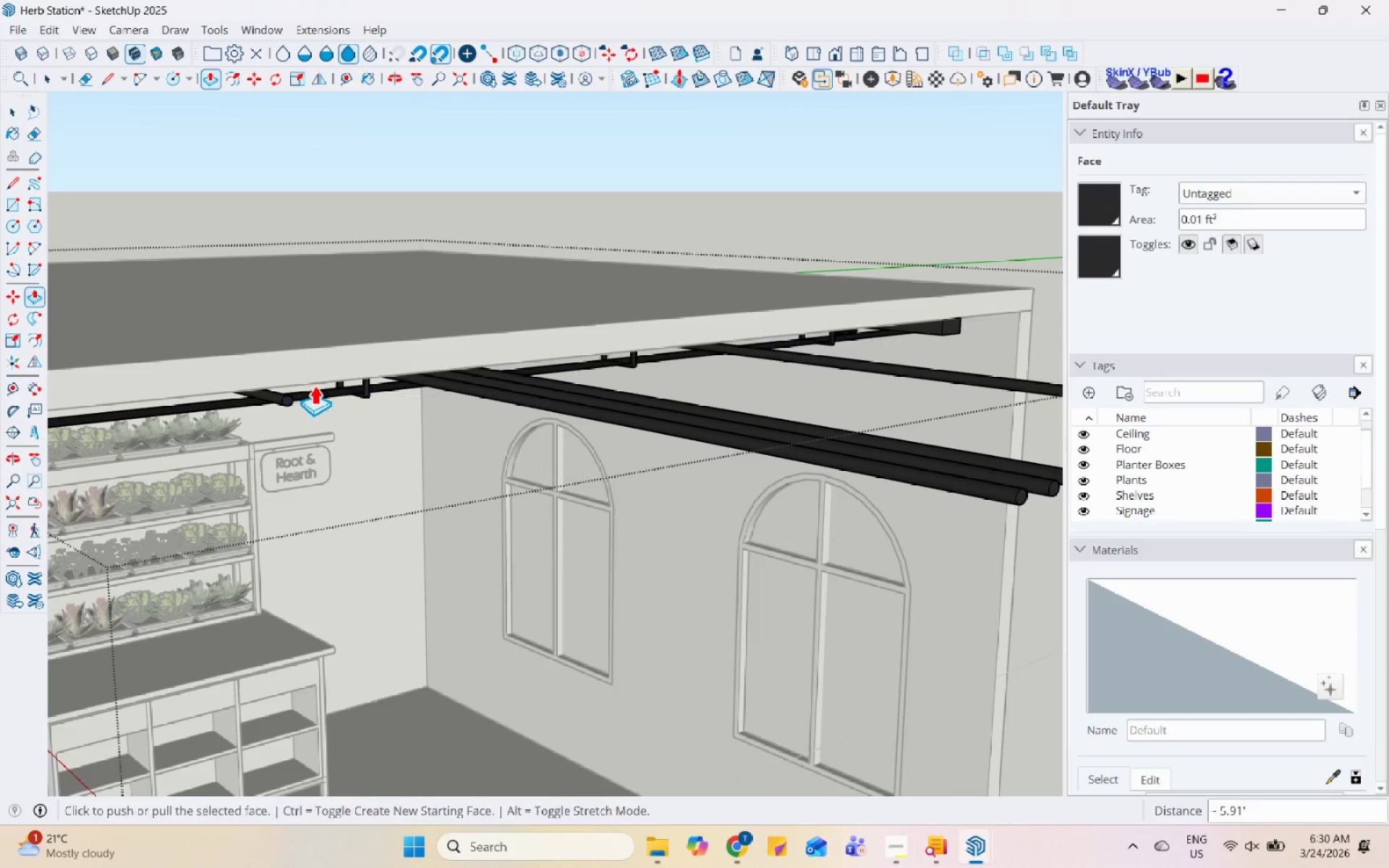 
key(Space)
 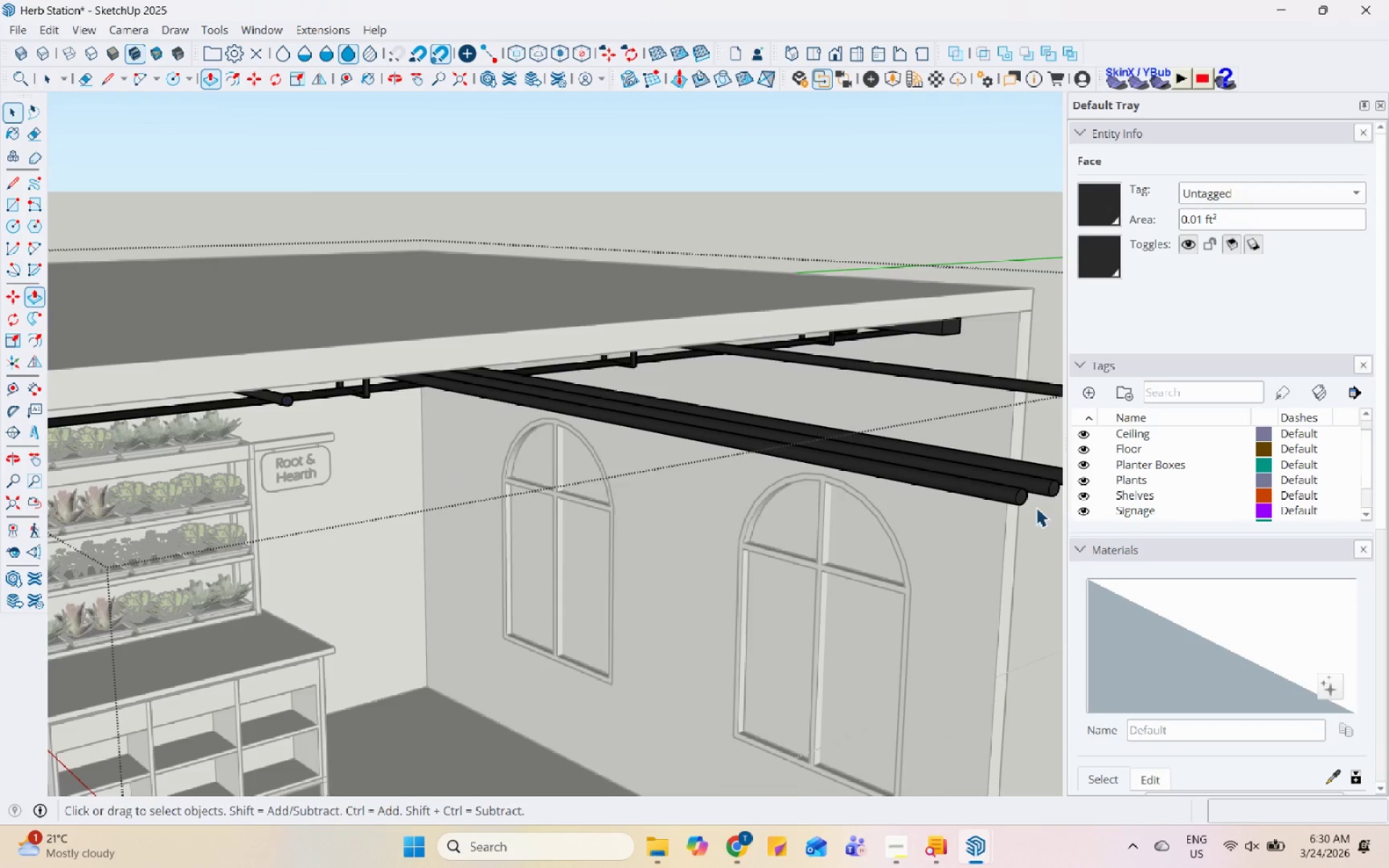 
left_click([998, 483])
 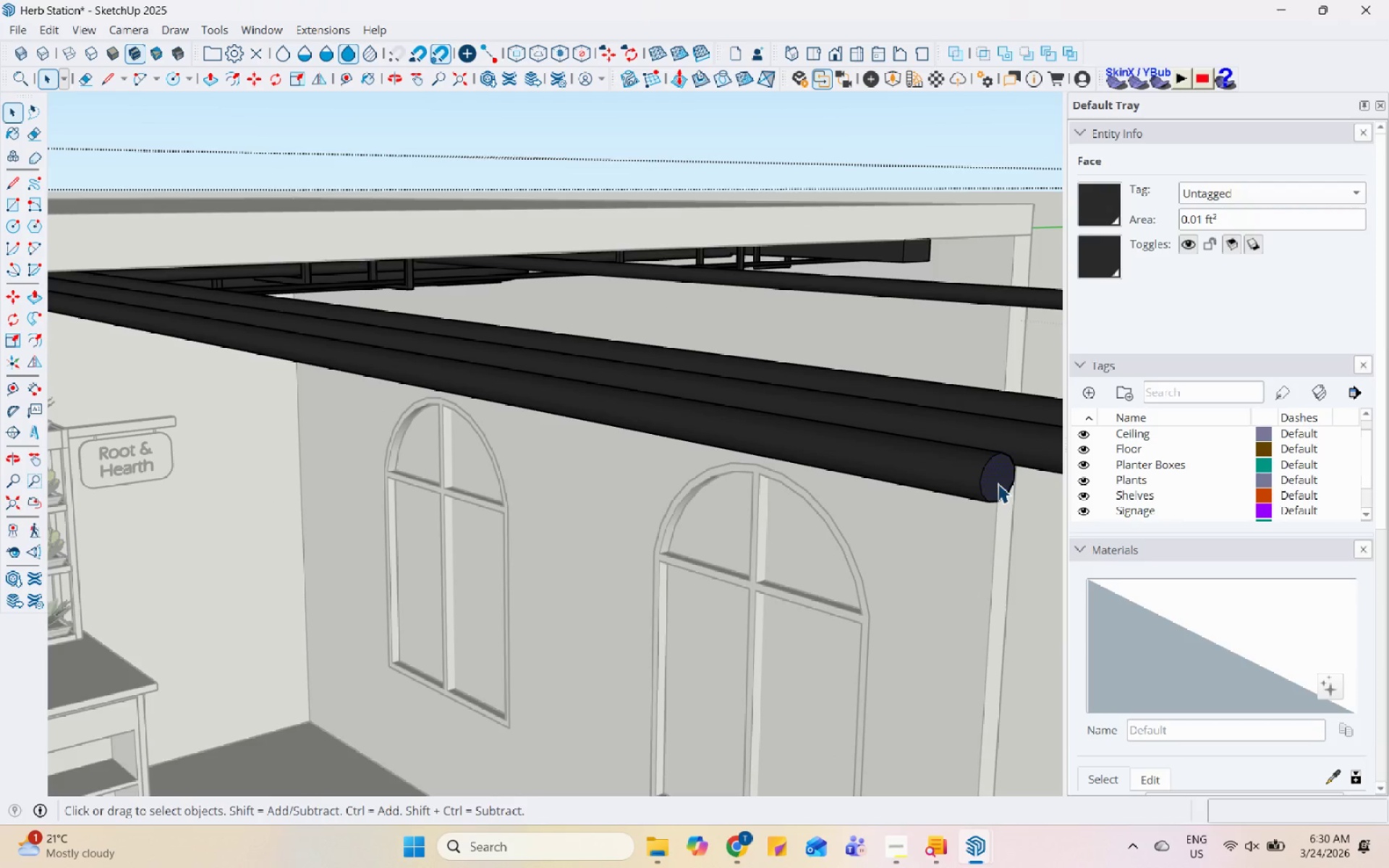 
scroll: coordinate [1029, 505], scroll_direction: up, amount: 4.0
 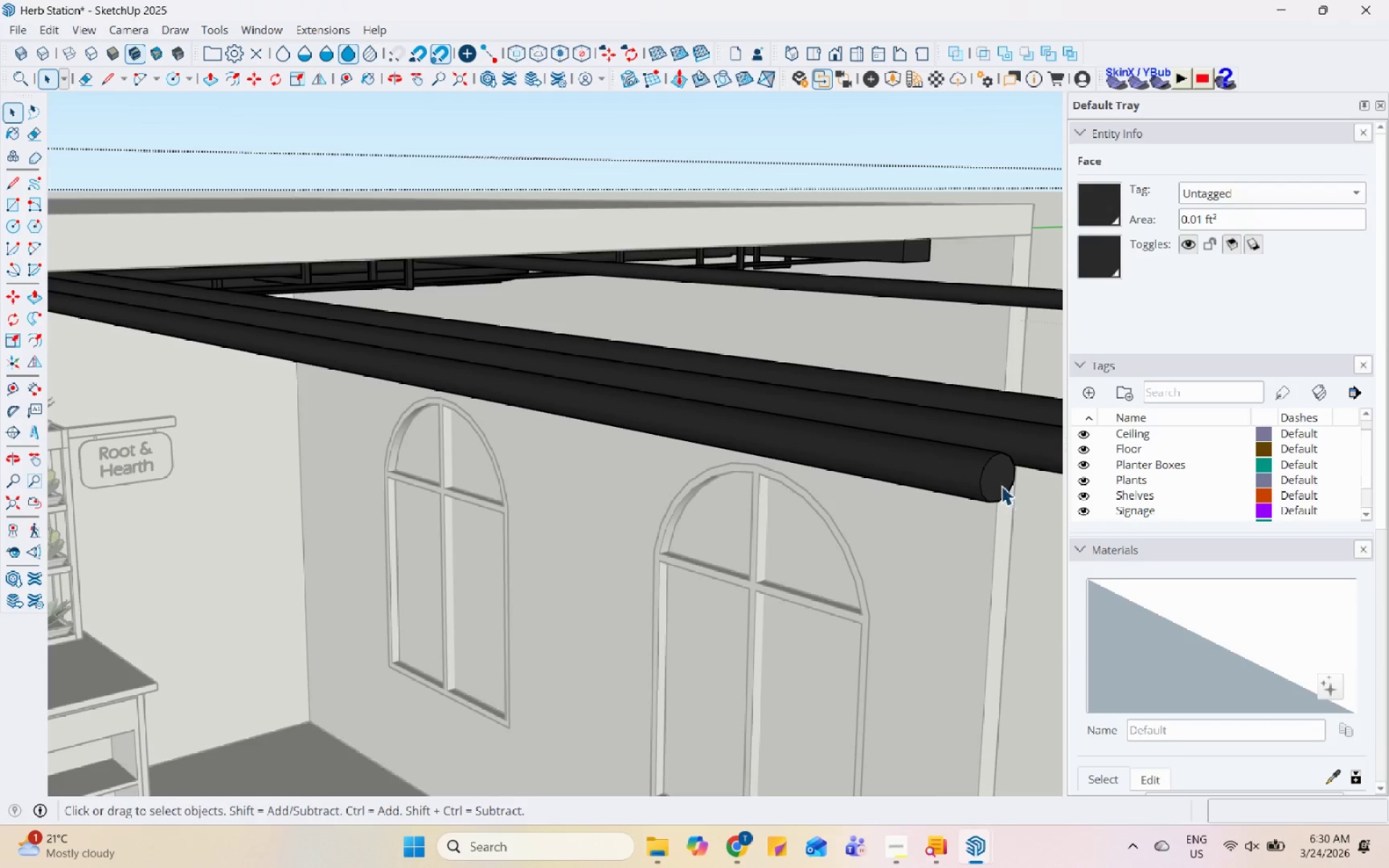 
key(P)
 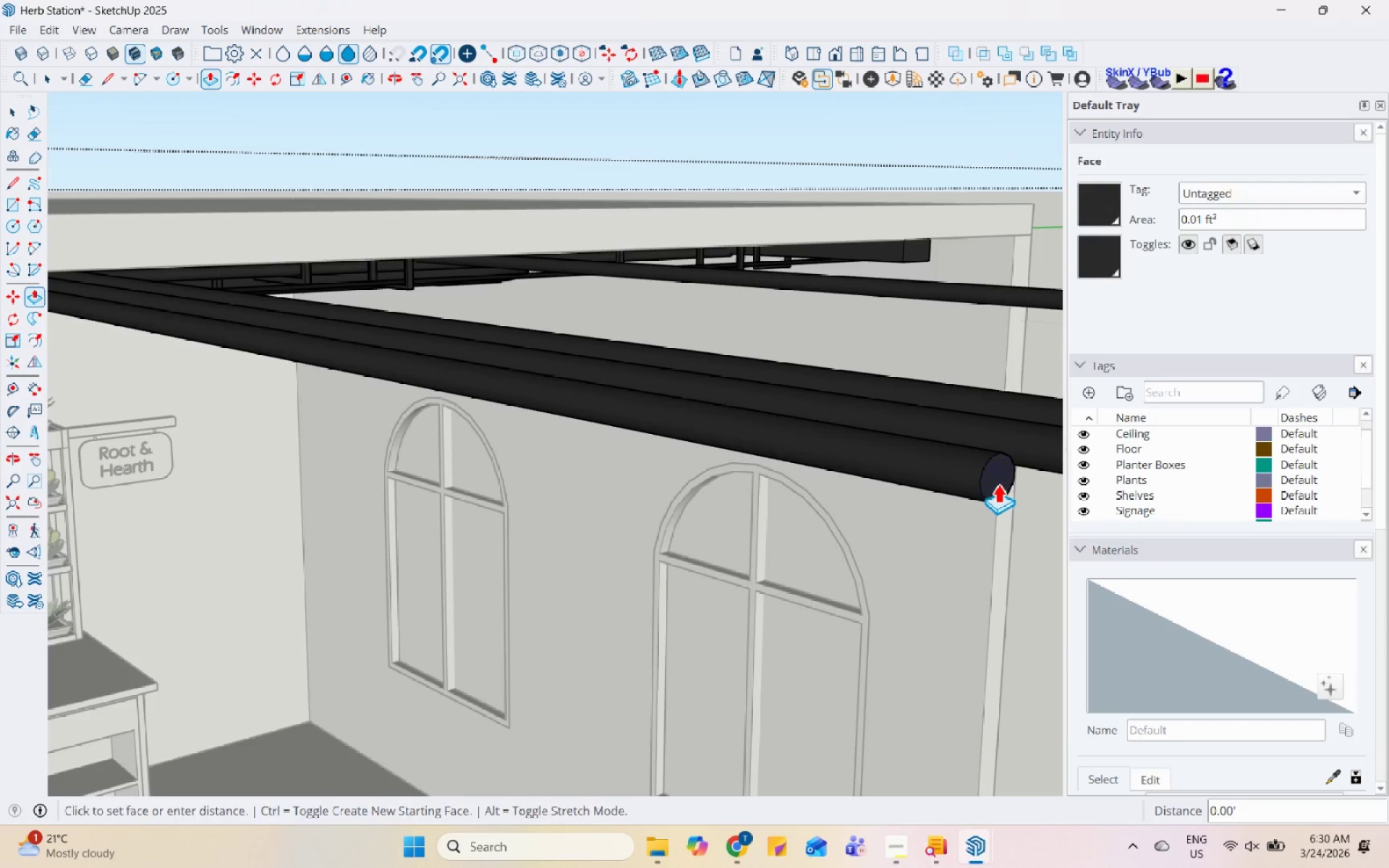 
double_click([998, 483])
 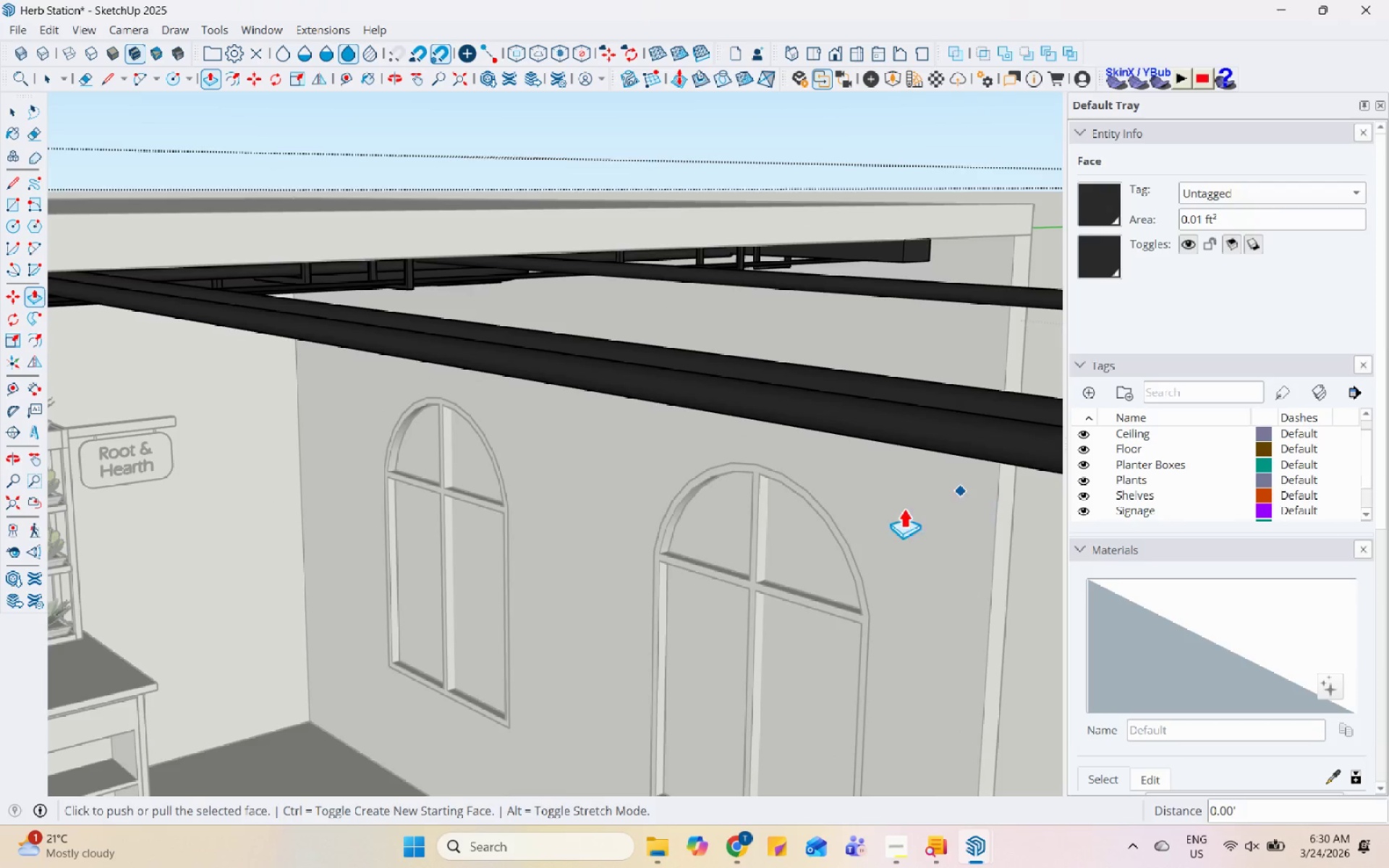 
key(Space)
 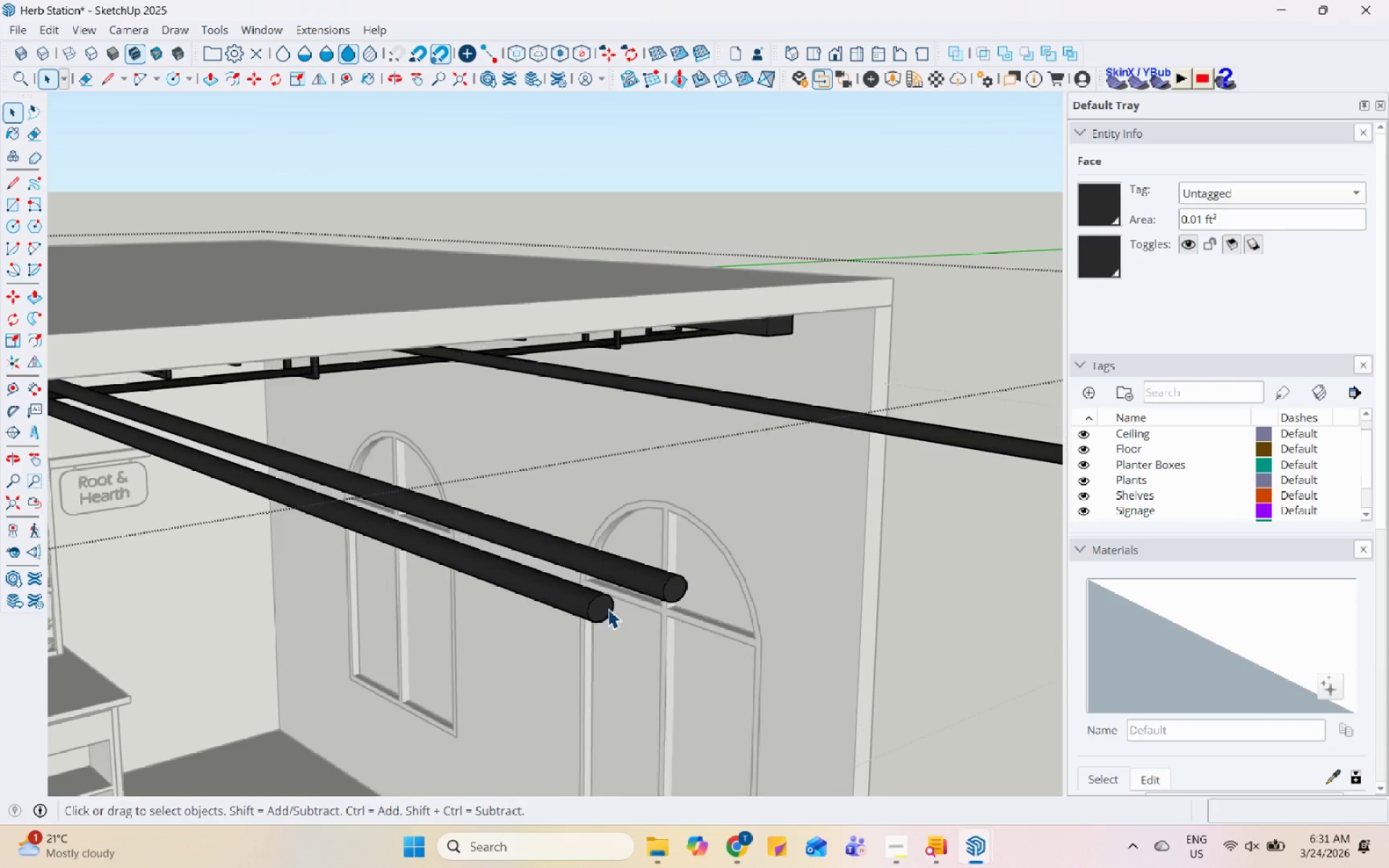 
left_click([606, 608])
 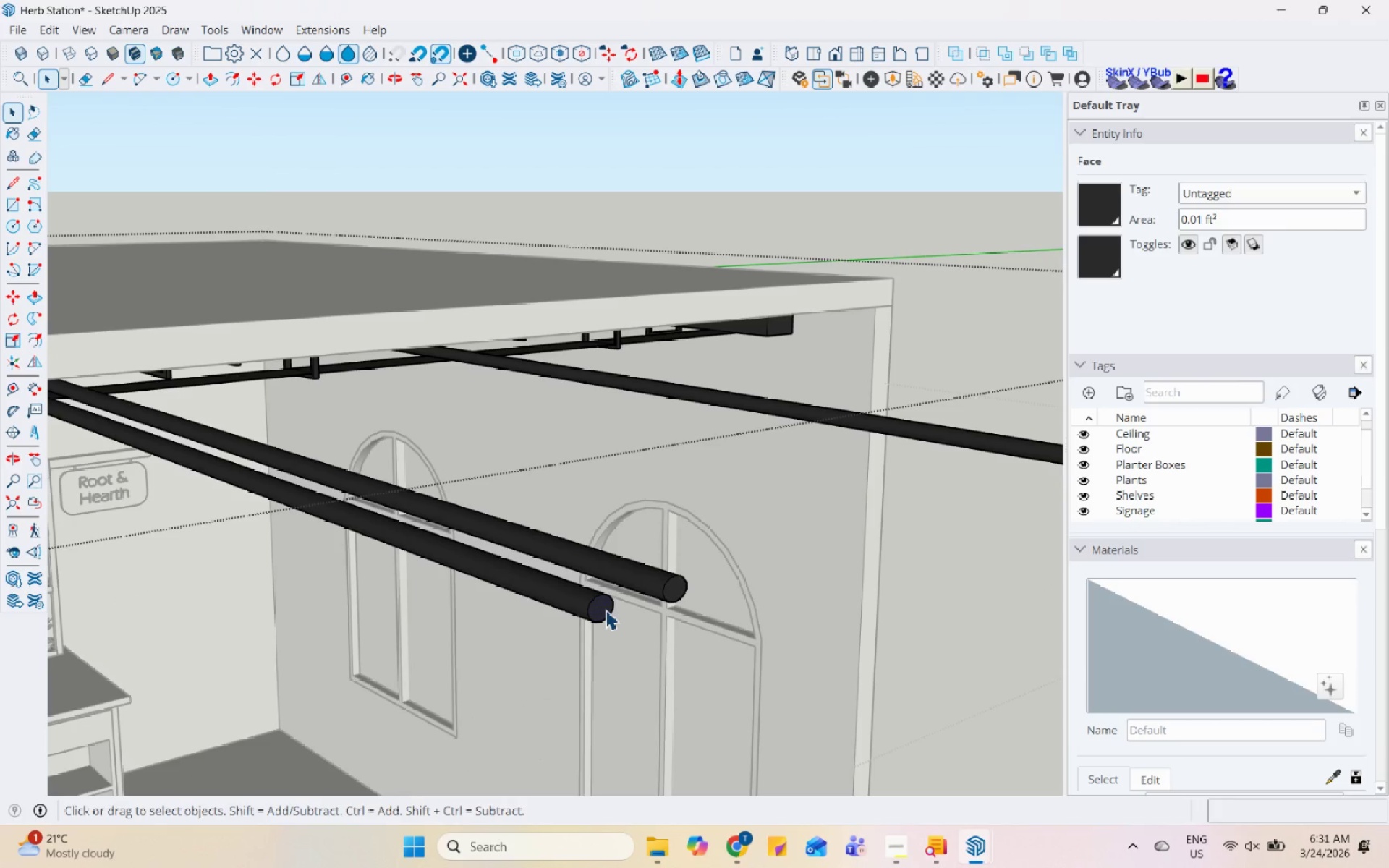 
scroll: coordinate [608, 608], scroll_direction: up, amount: 2.0
 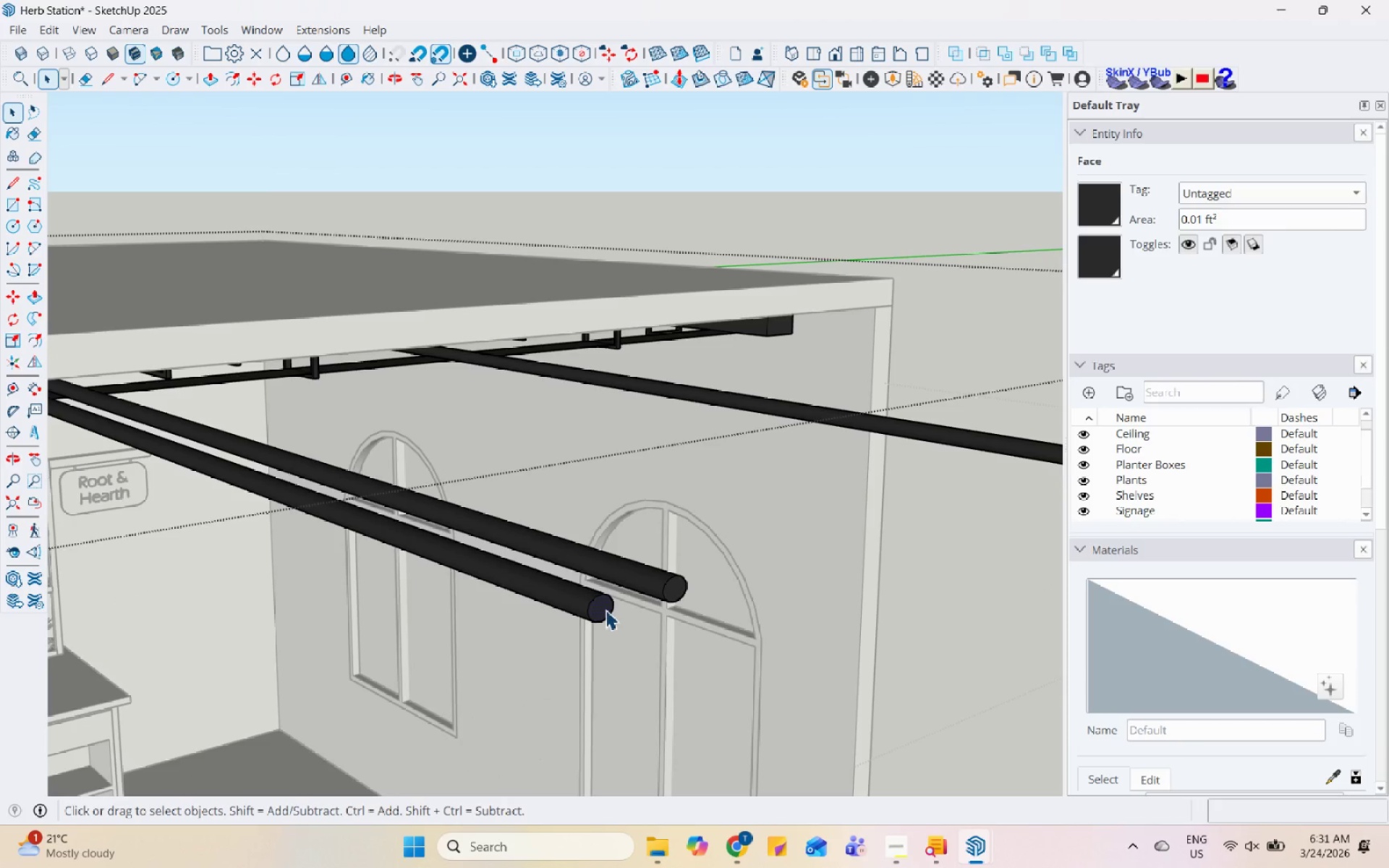 
key(P)
 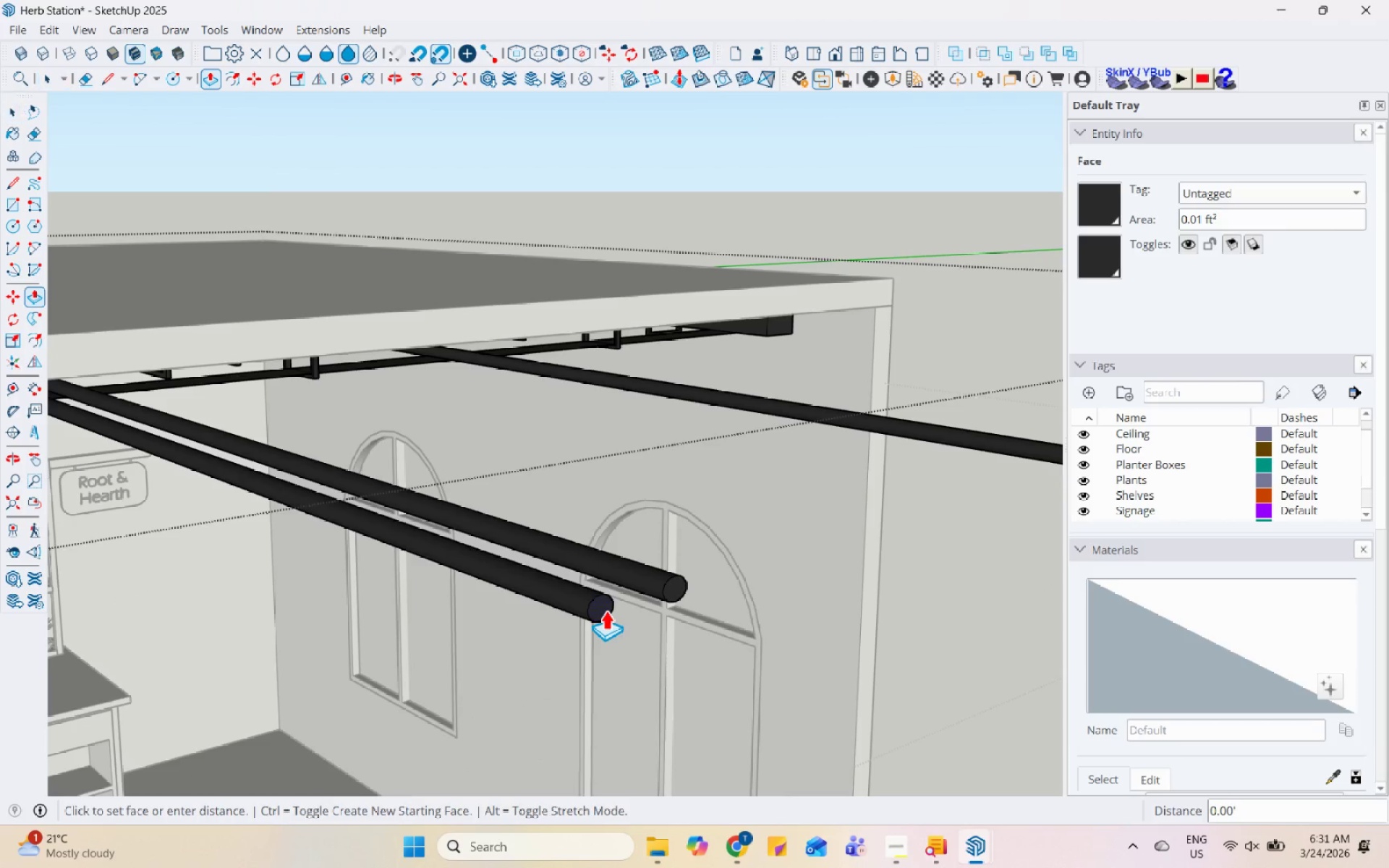 
double_click([606, 610])
 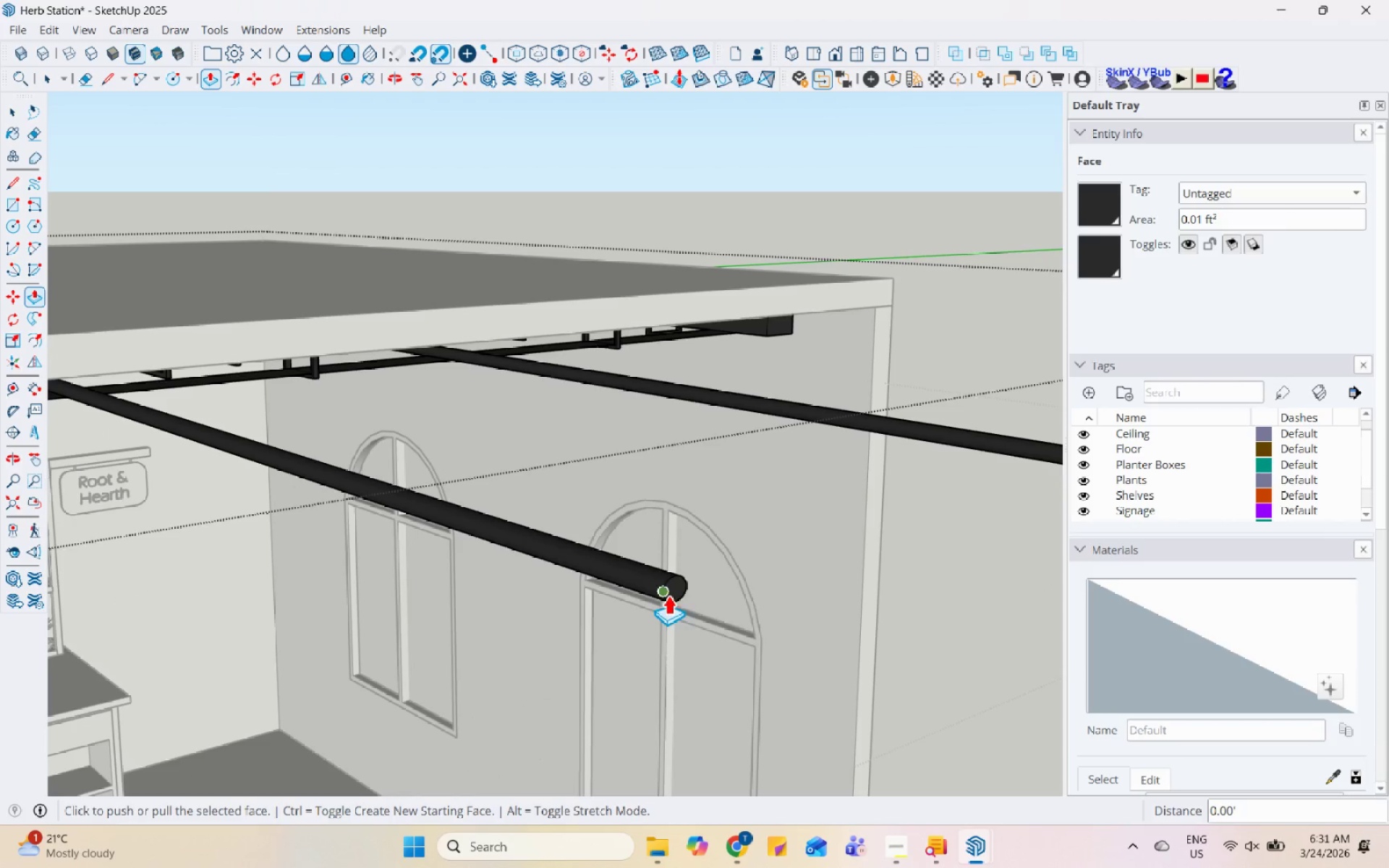 
key(Space)
 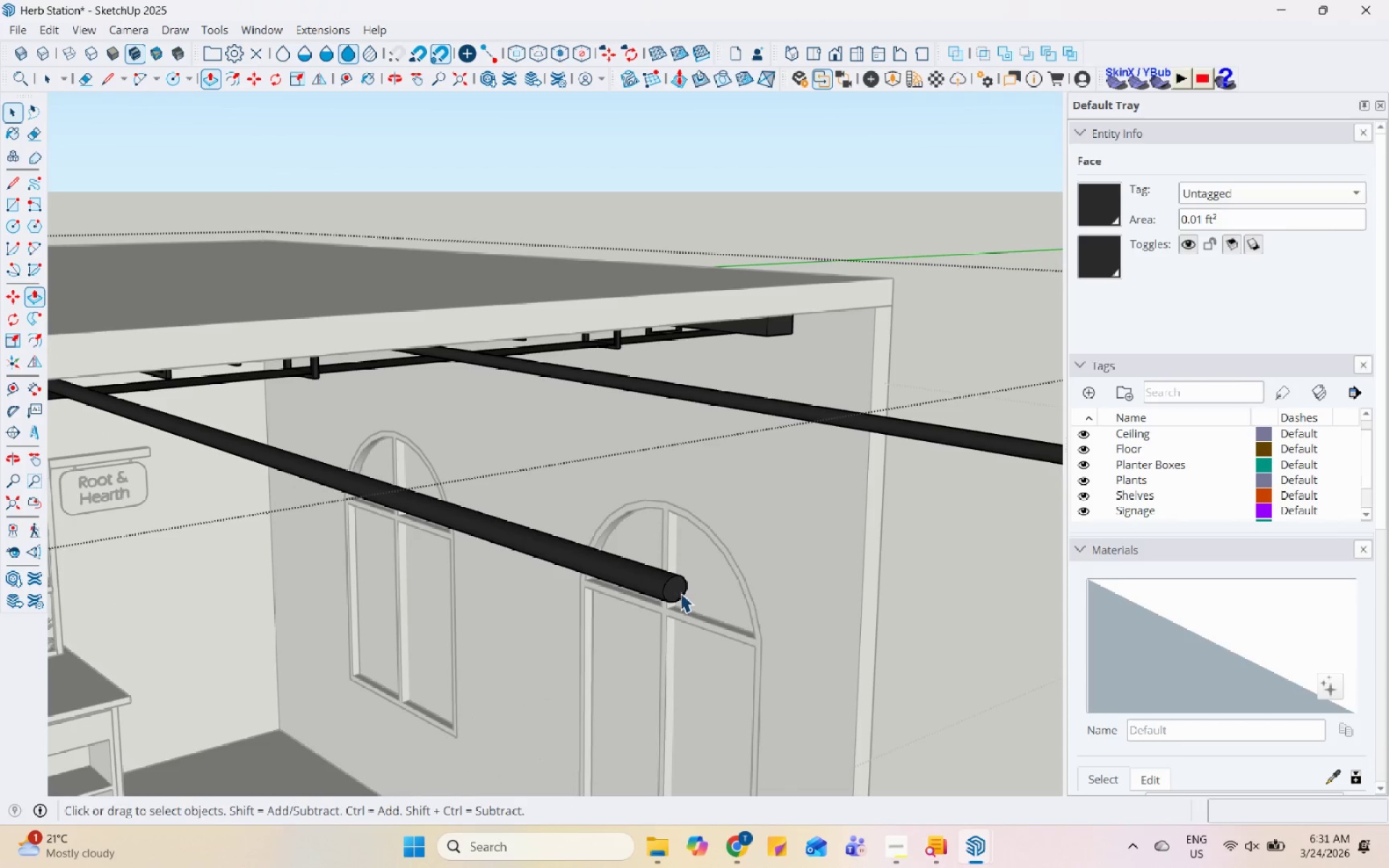 
left_click([679, 592])
 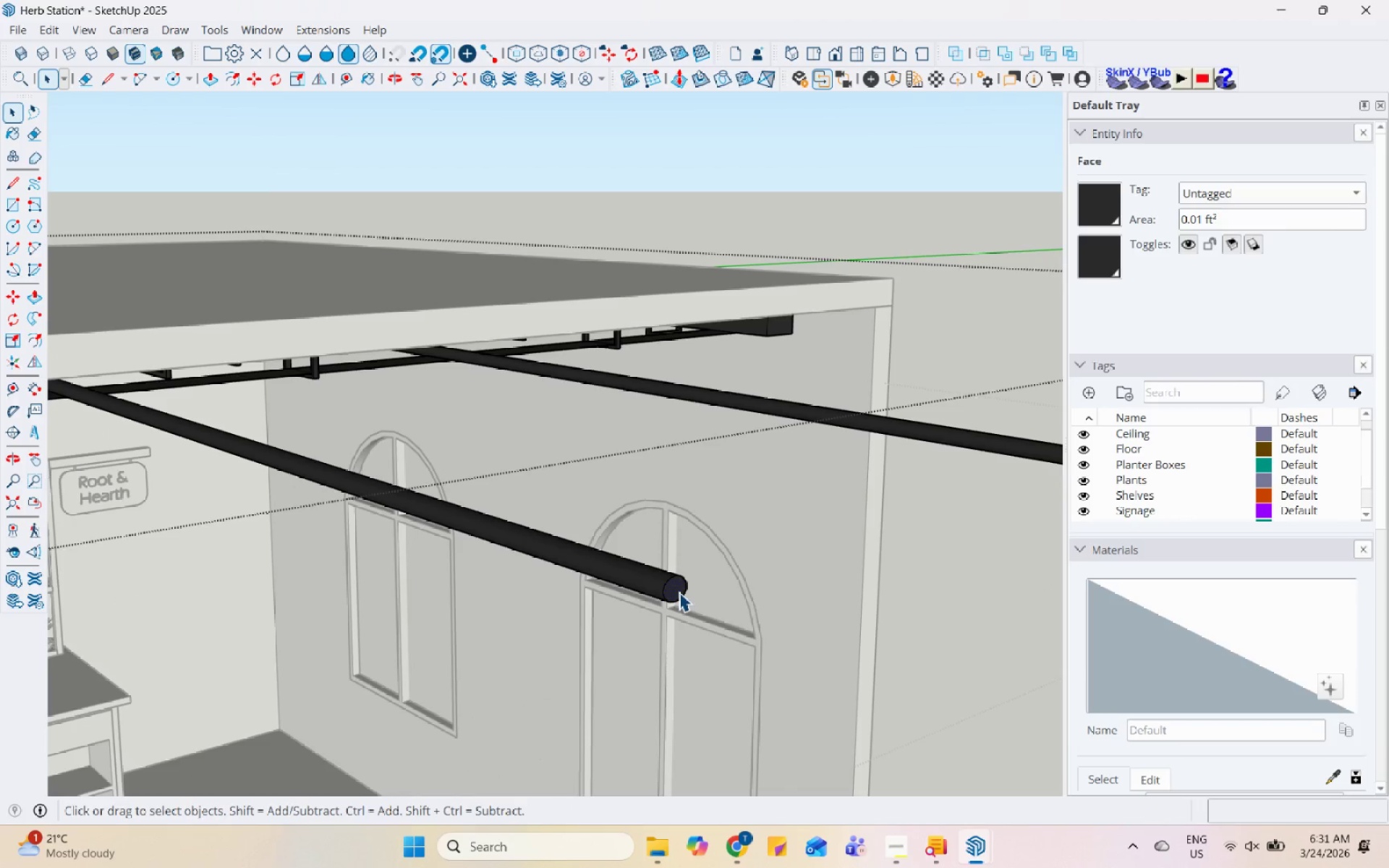 
key(P)
 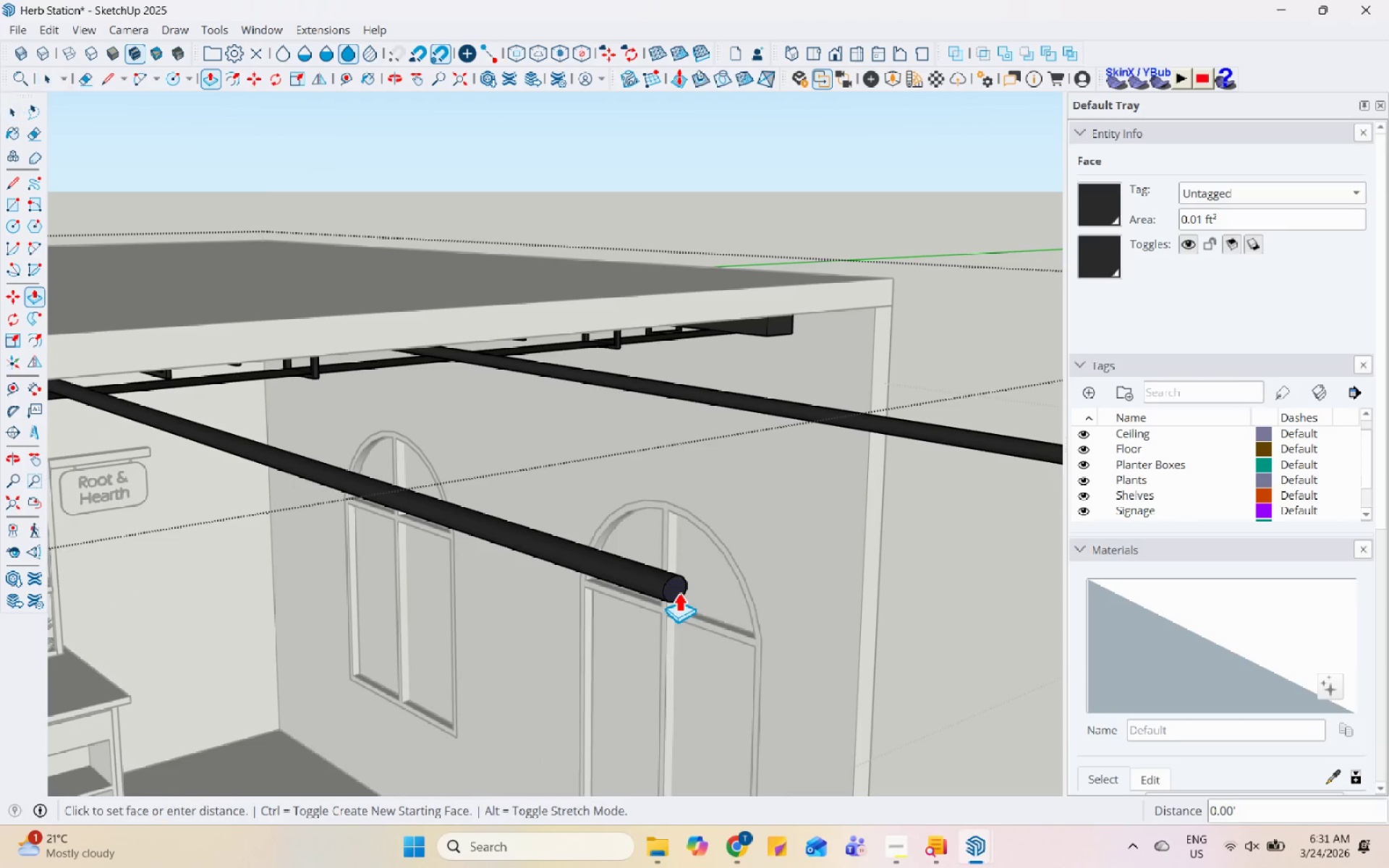 
double_click([679, 592])
 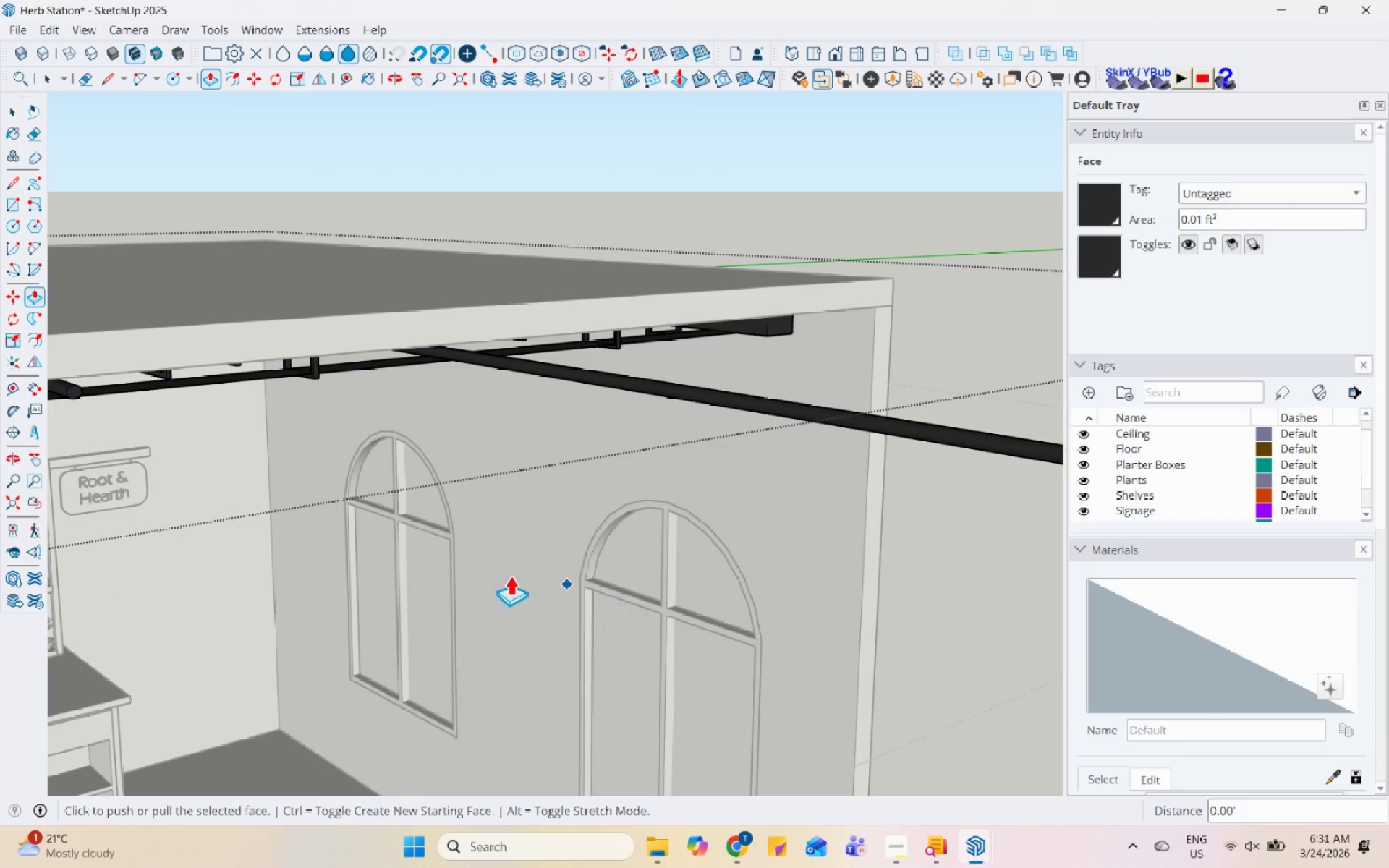 
key(Space)
 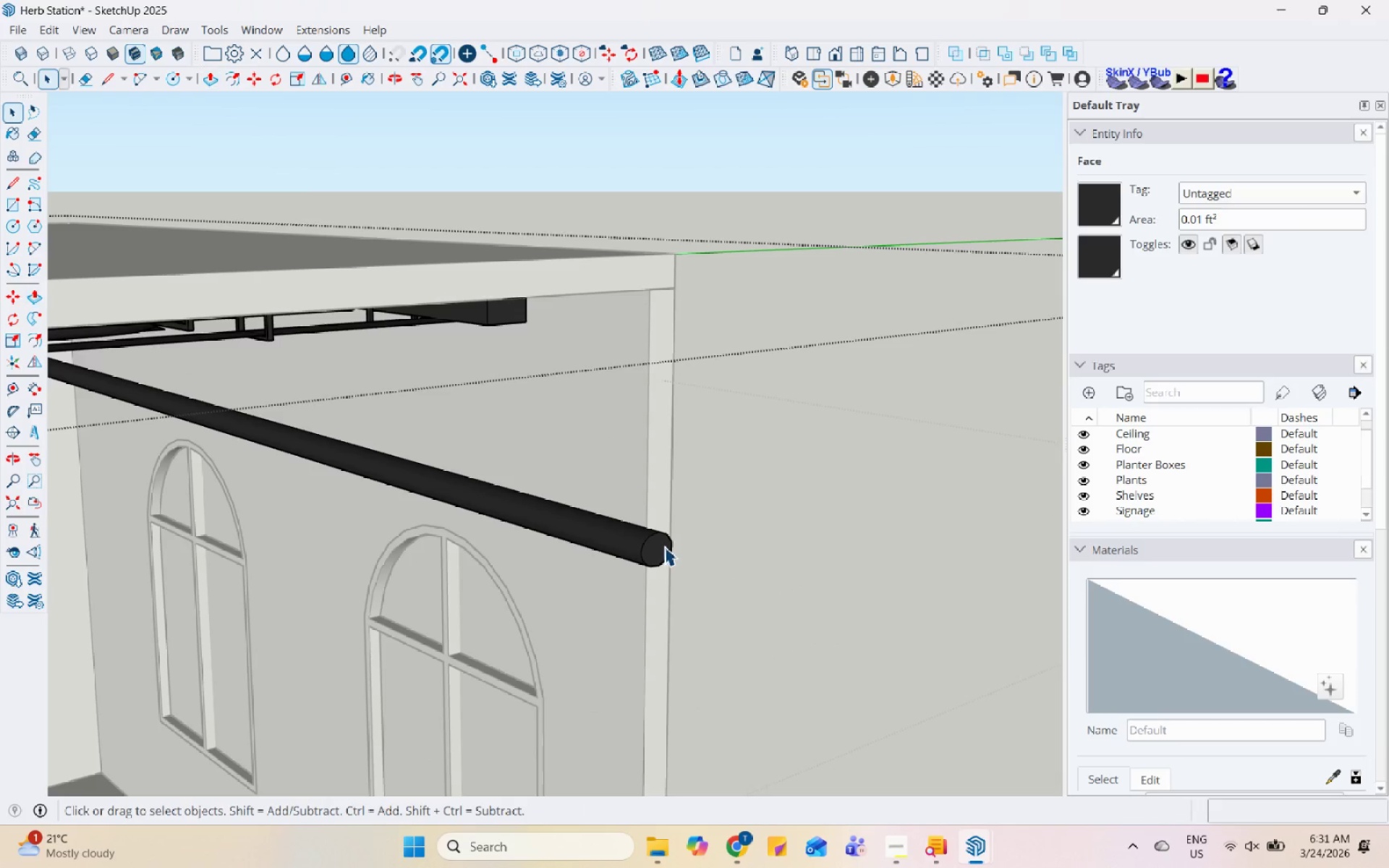 
left_click([663, 546])
 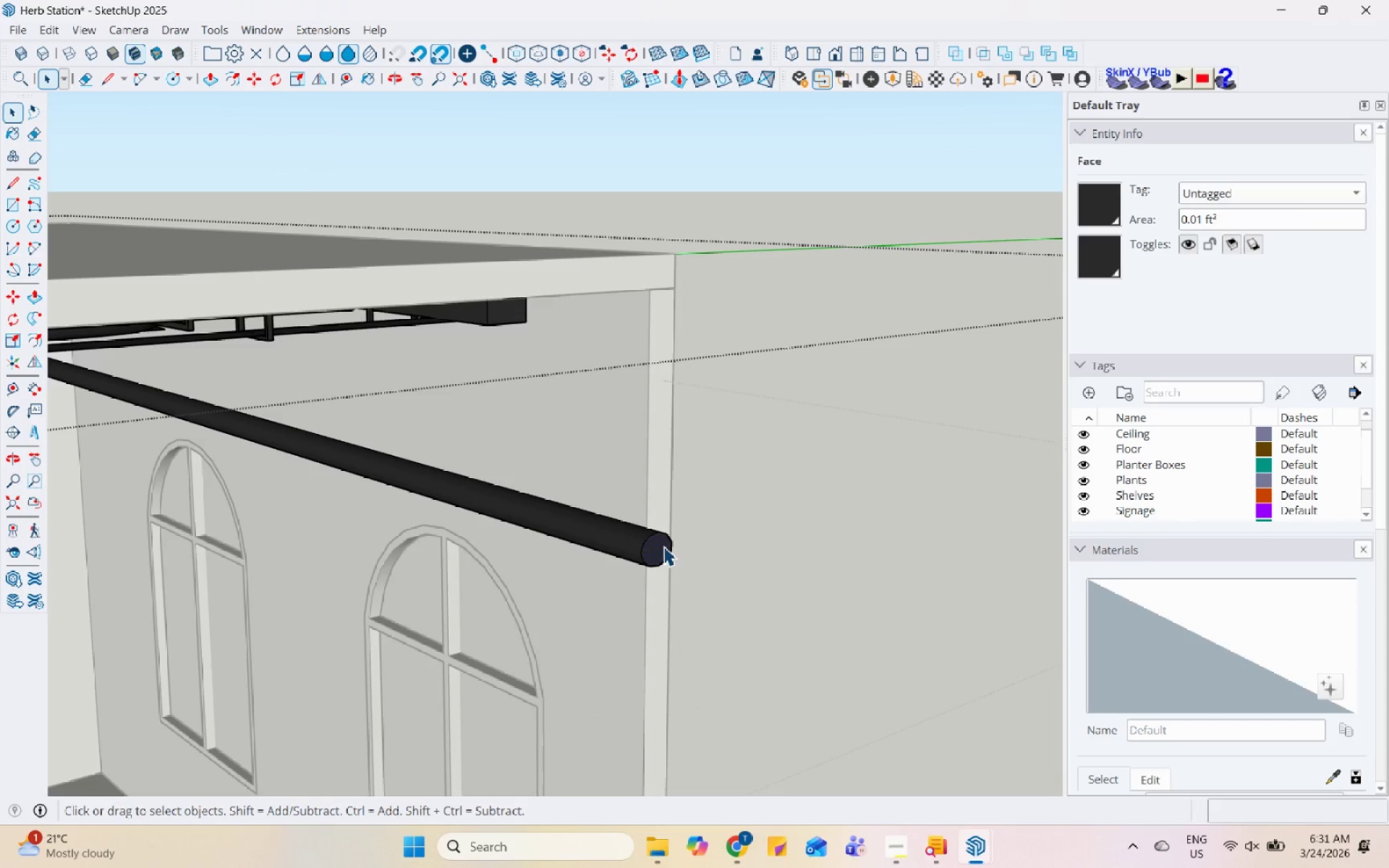 
scroll: coordinate [660, 566], scroll_direction: up, amount: 8.0
 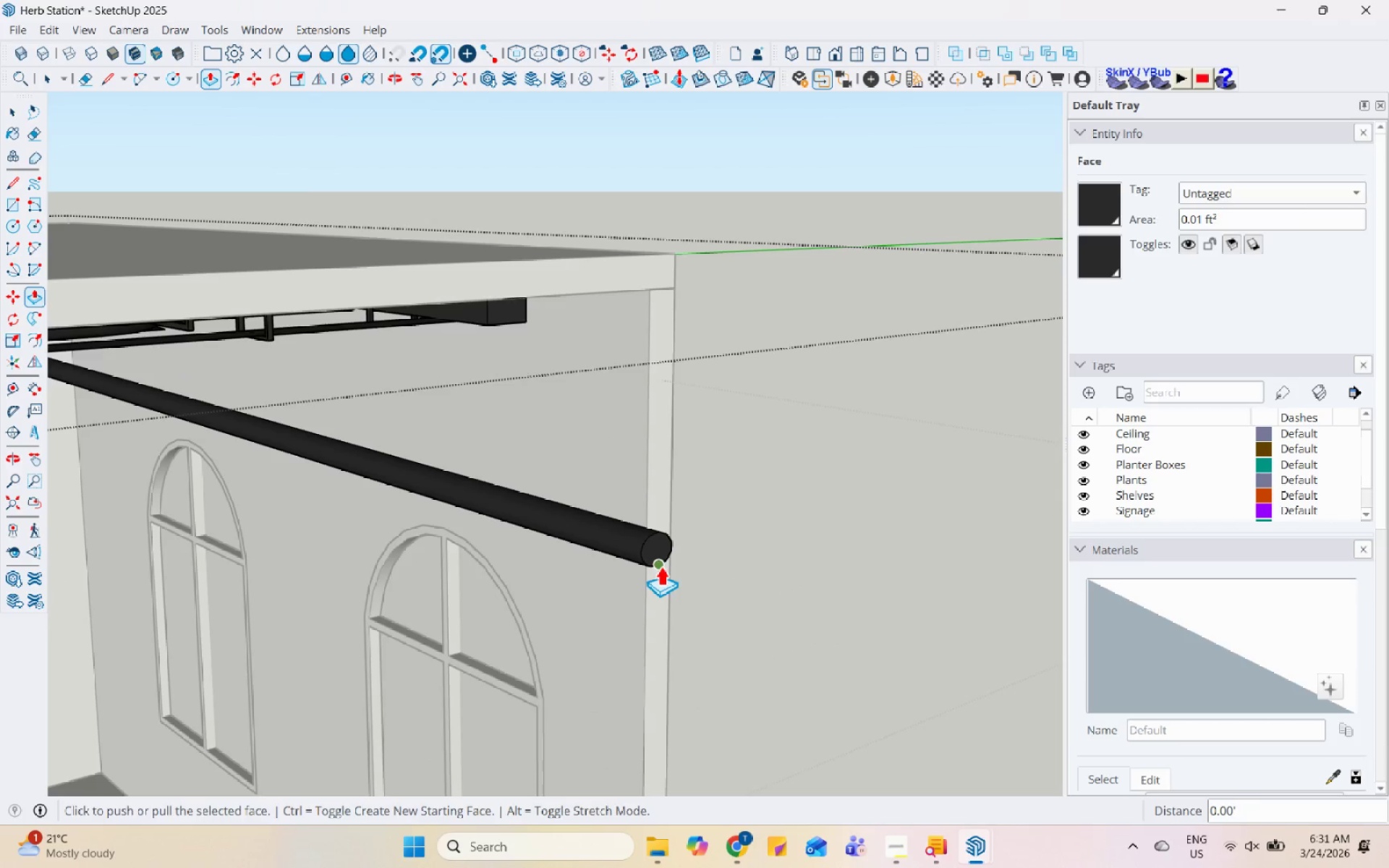 
key(P)
 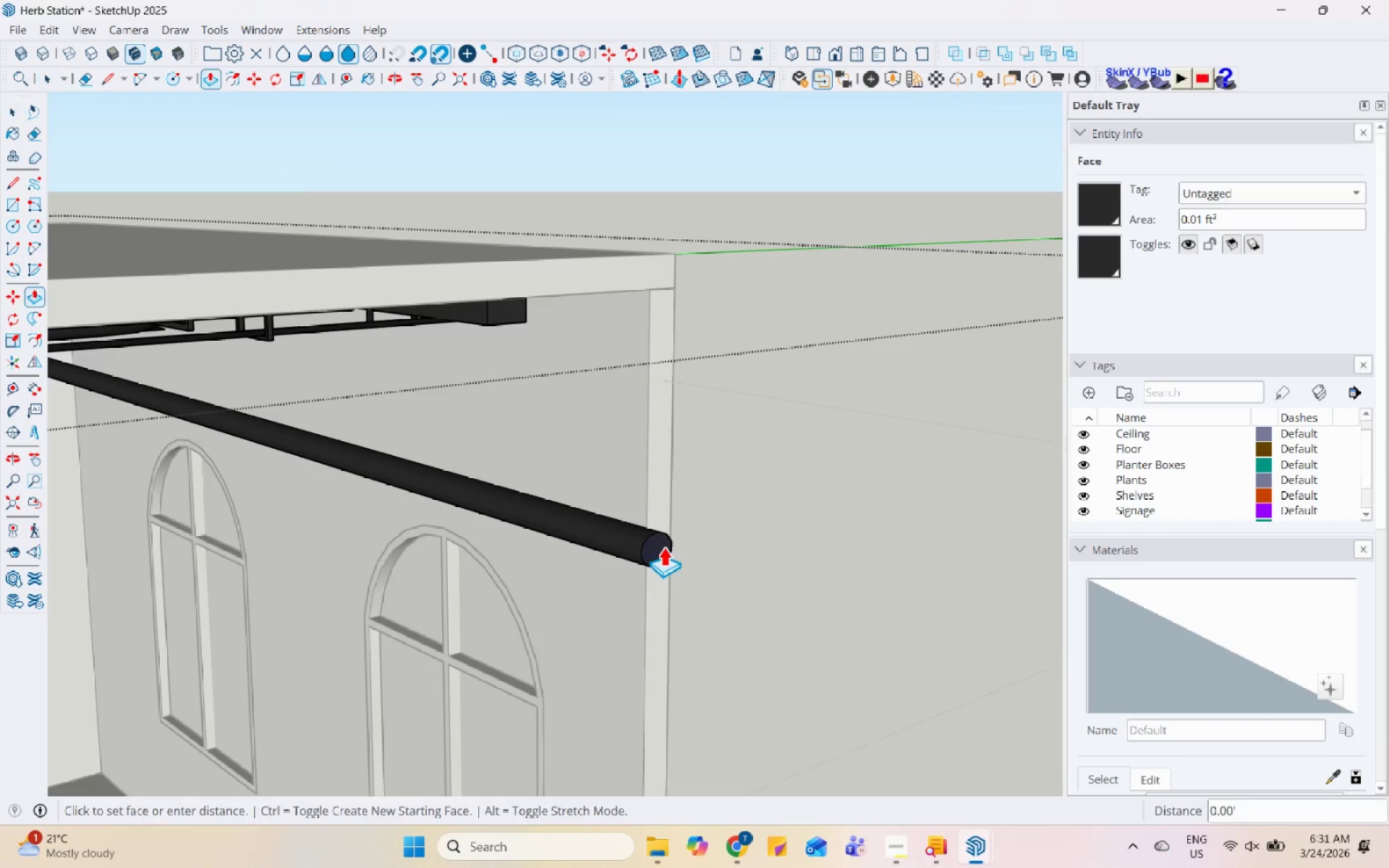 
double_click([663, 546])
 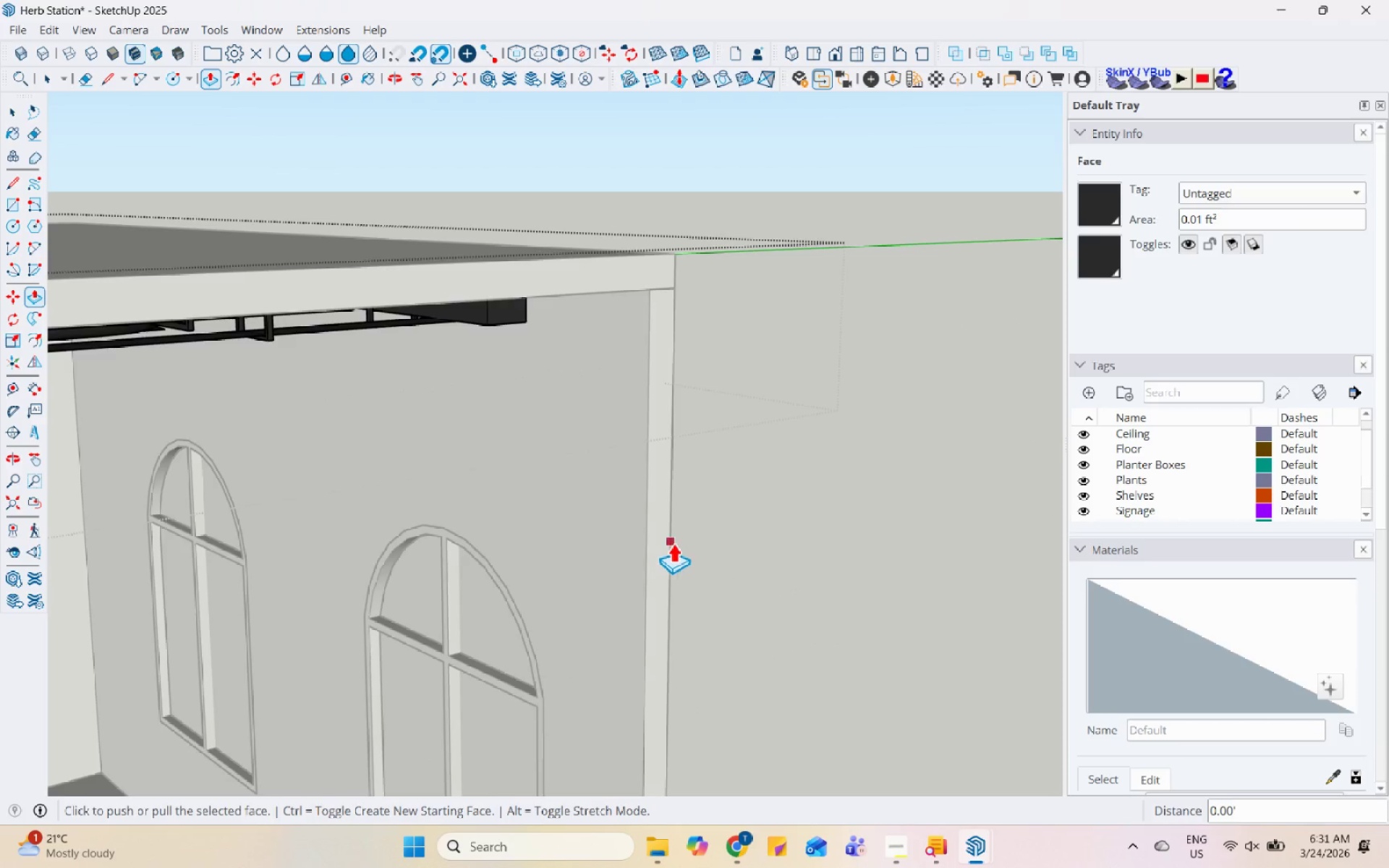 
key(Space)
 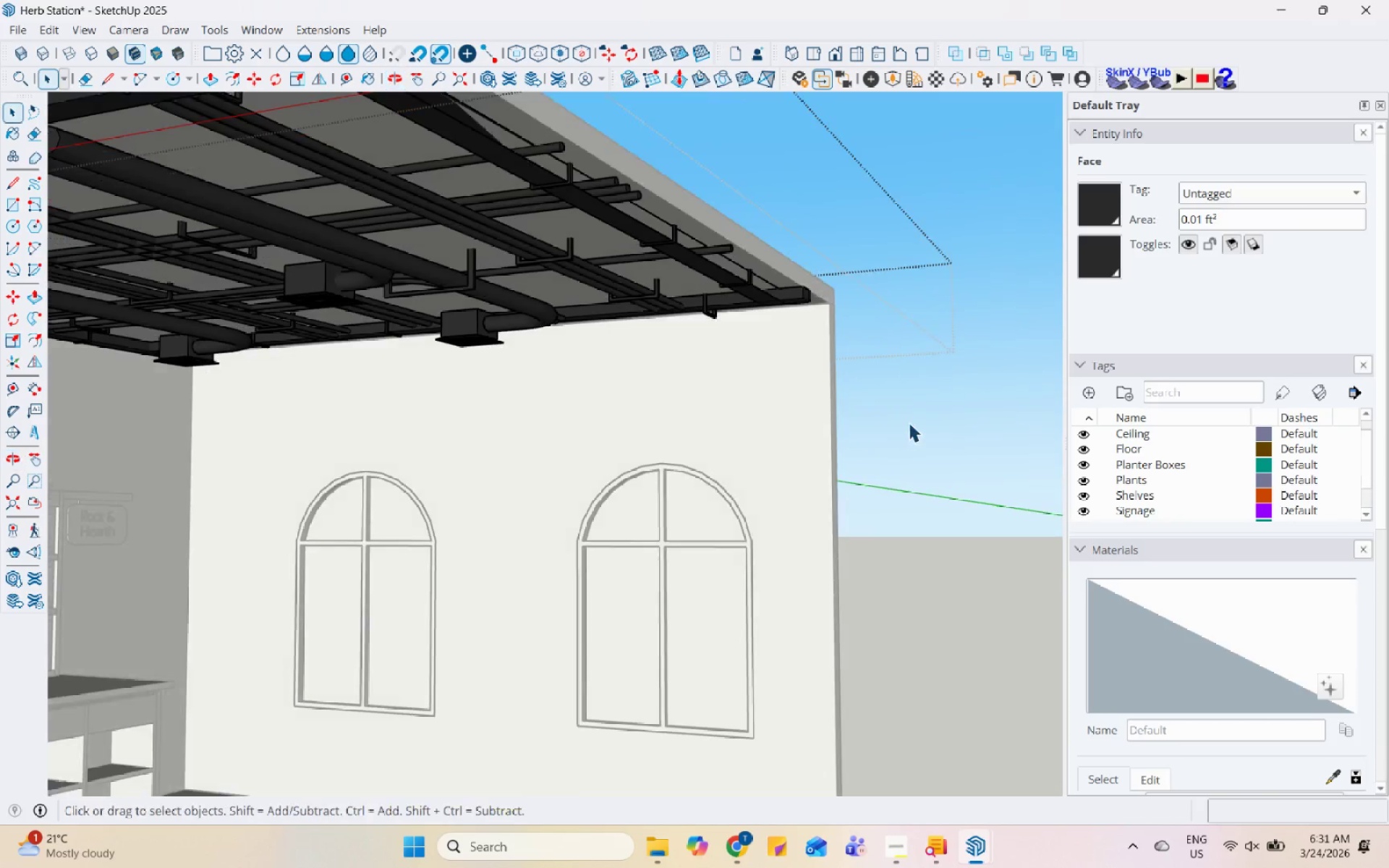 
scroll: coordinate [689, 553], scroll_direction: down, amount: 7.0
 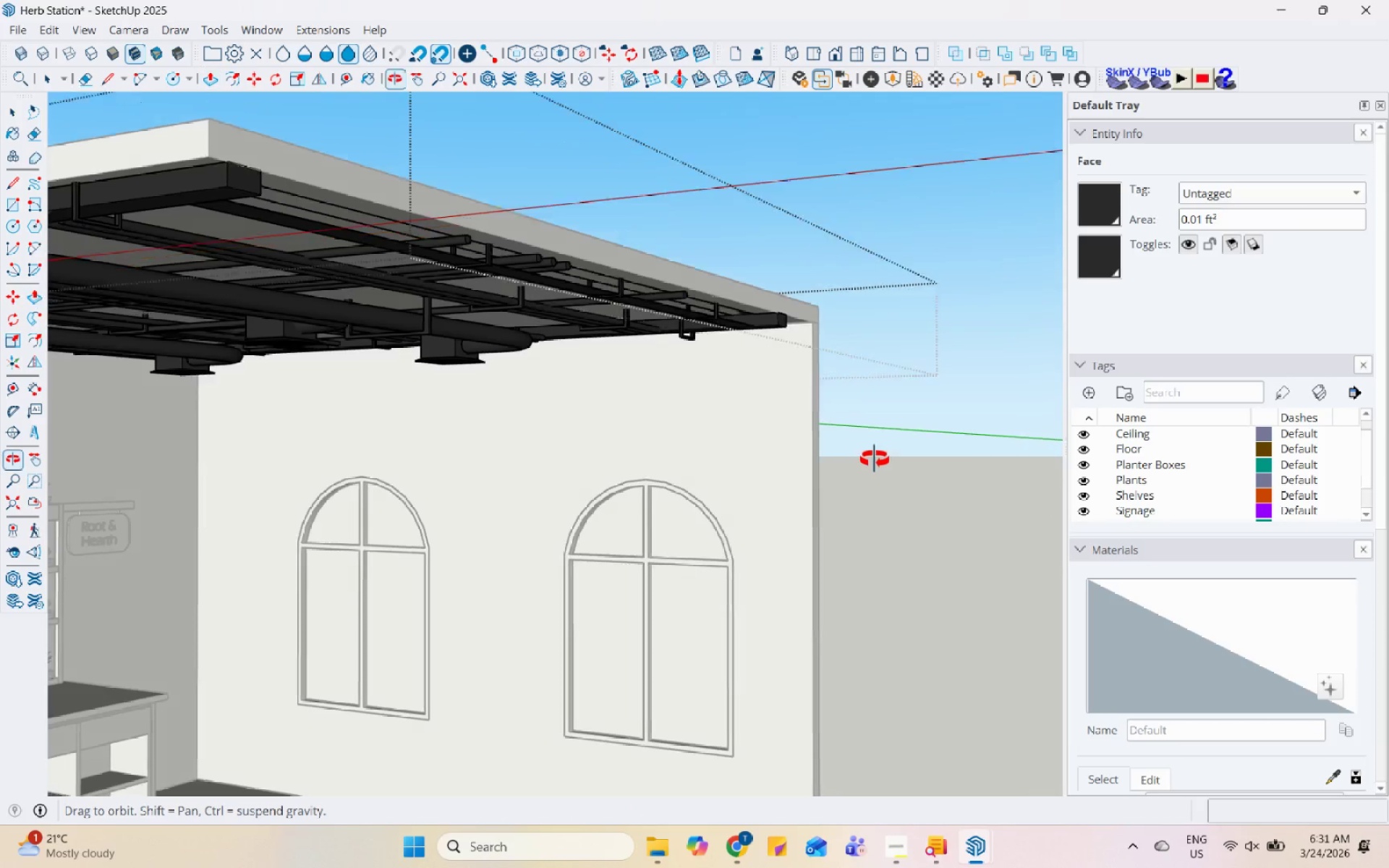 
left_click([910, 418])
 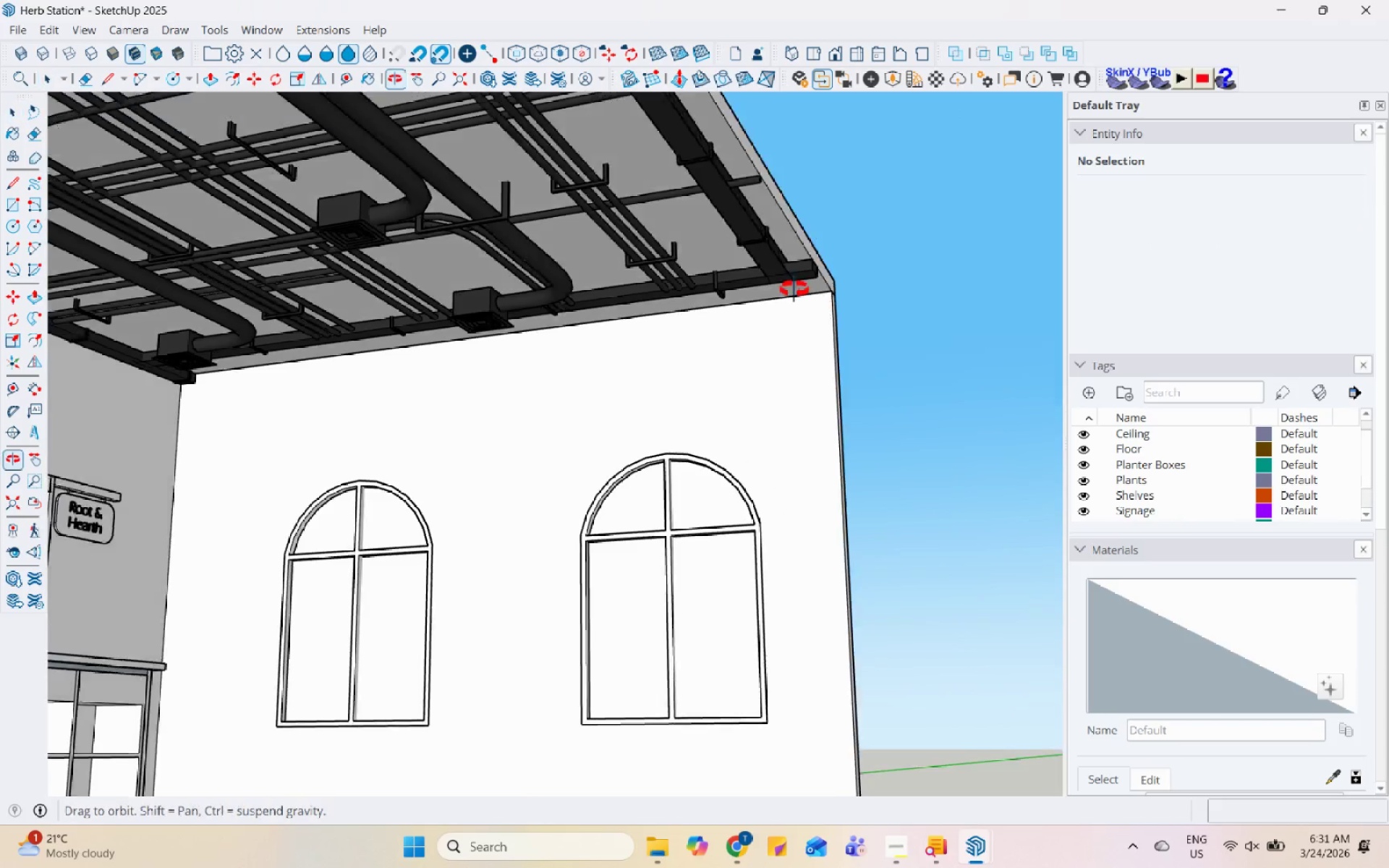 
key(Escape)
 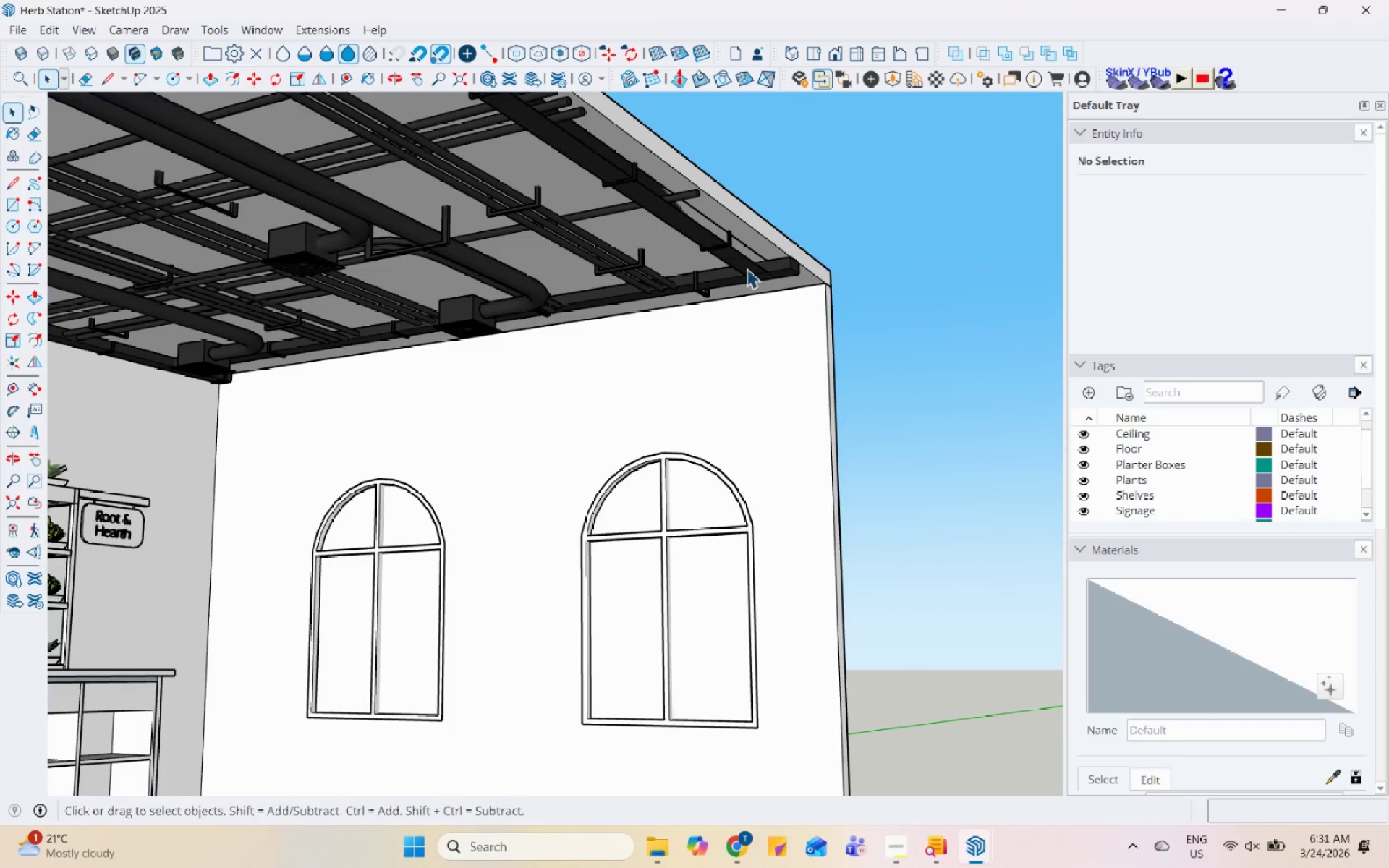 
double_click([785, 278])
 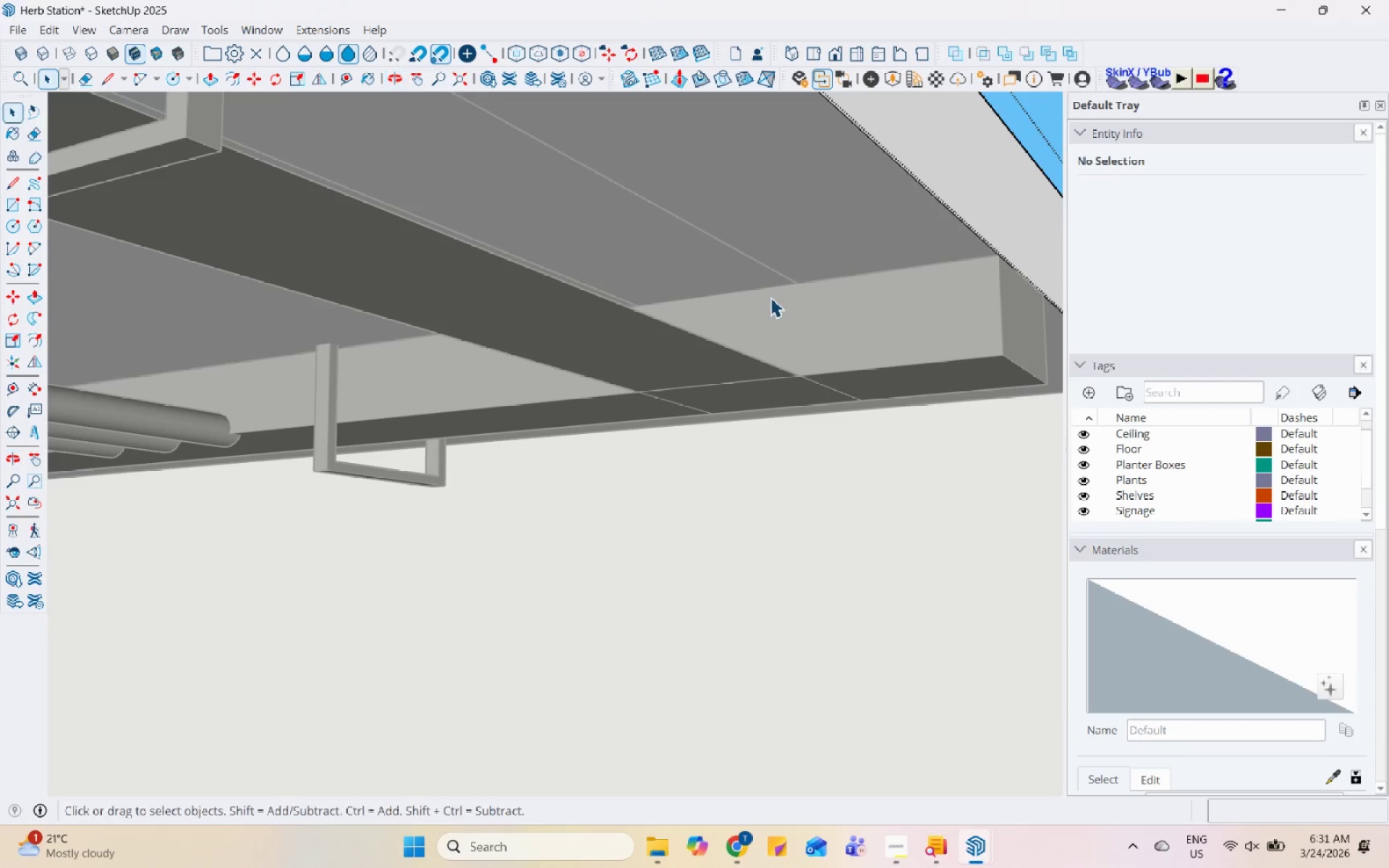 
scroll: coordinate [811, 263], scroll_direction: up, amount: 20.0
 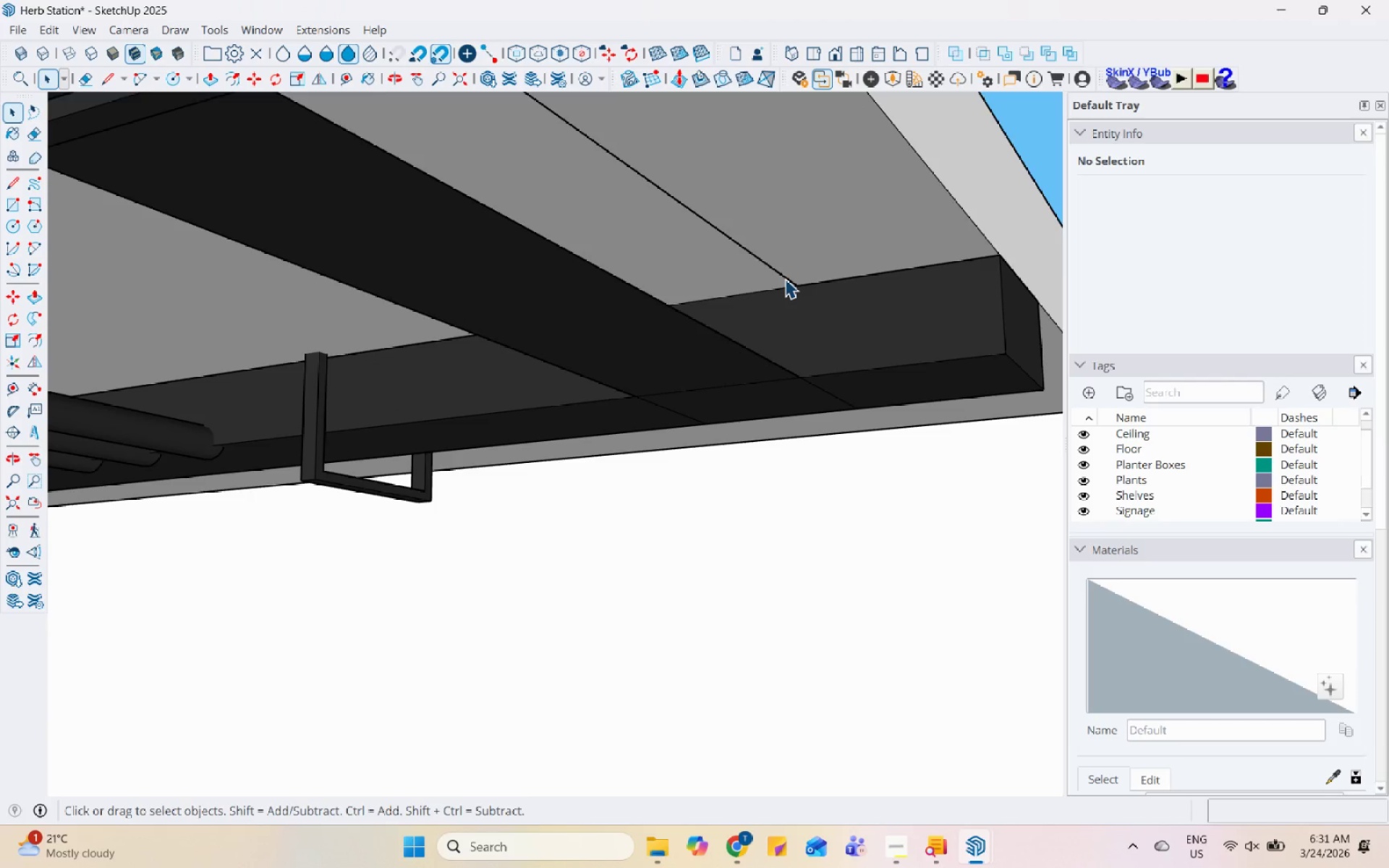 
key(L)
 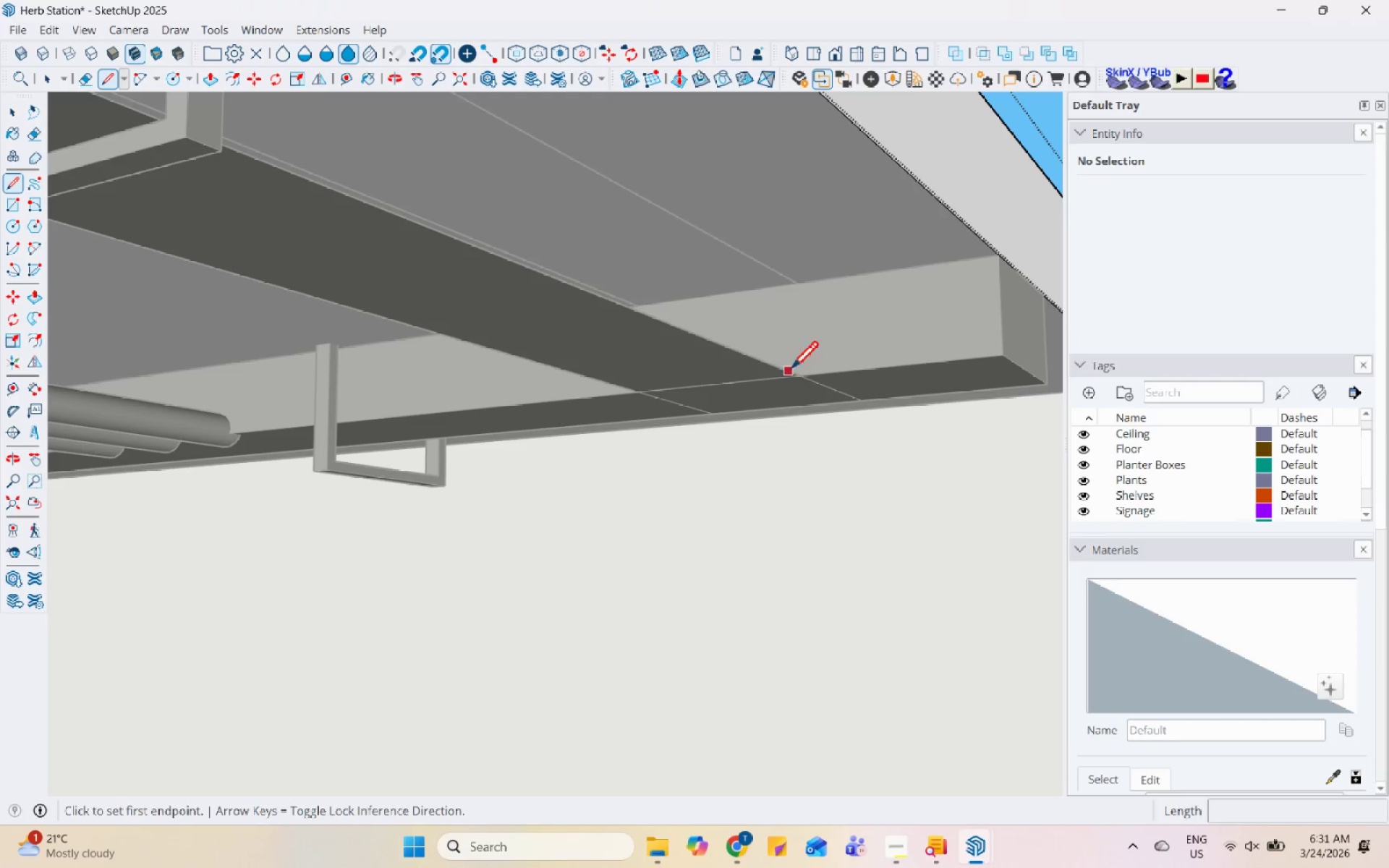 
left_click([798, 377])
 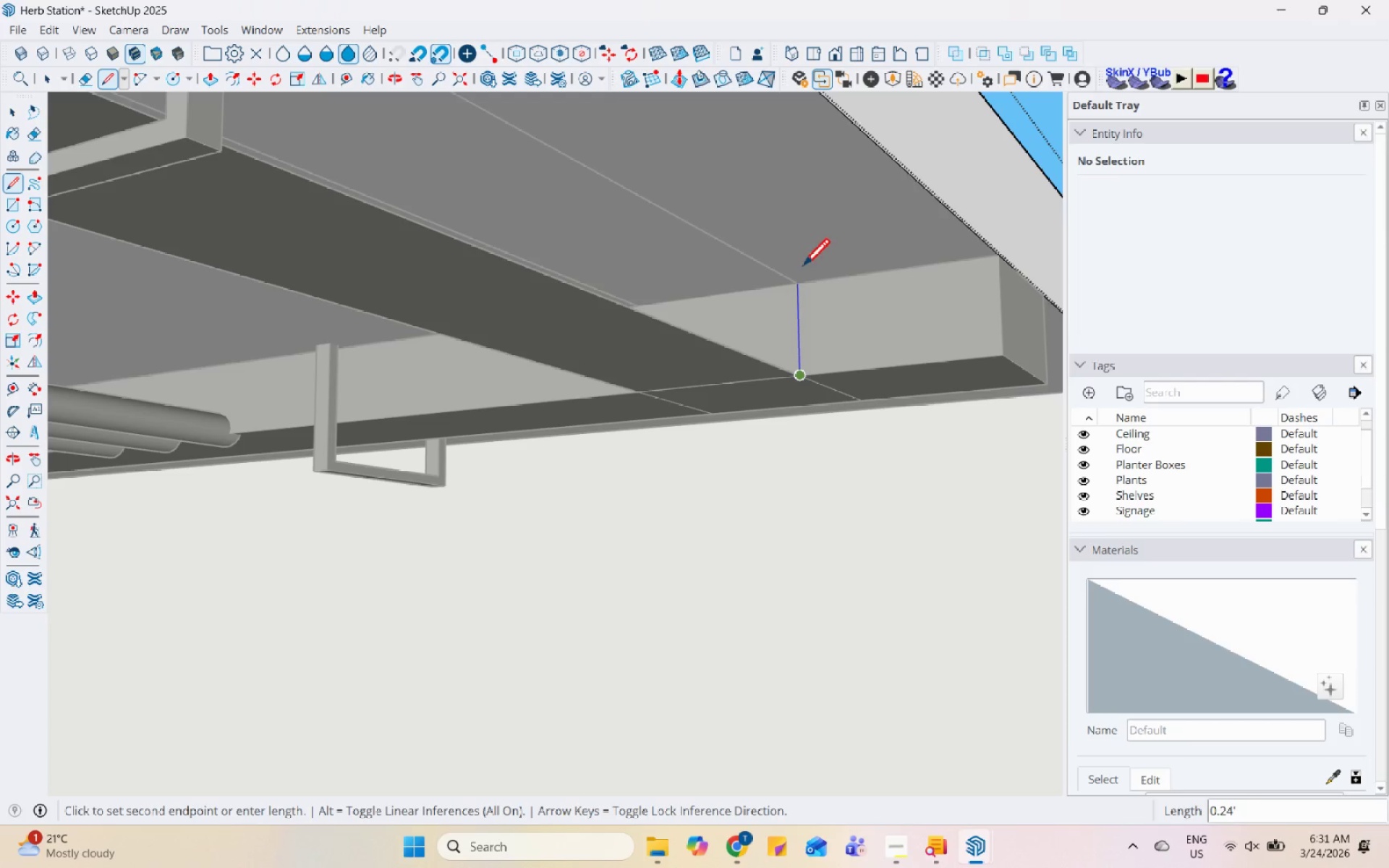 
left_click([800, 281])
 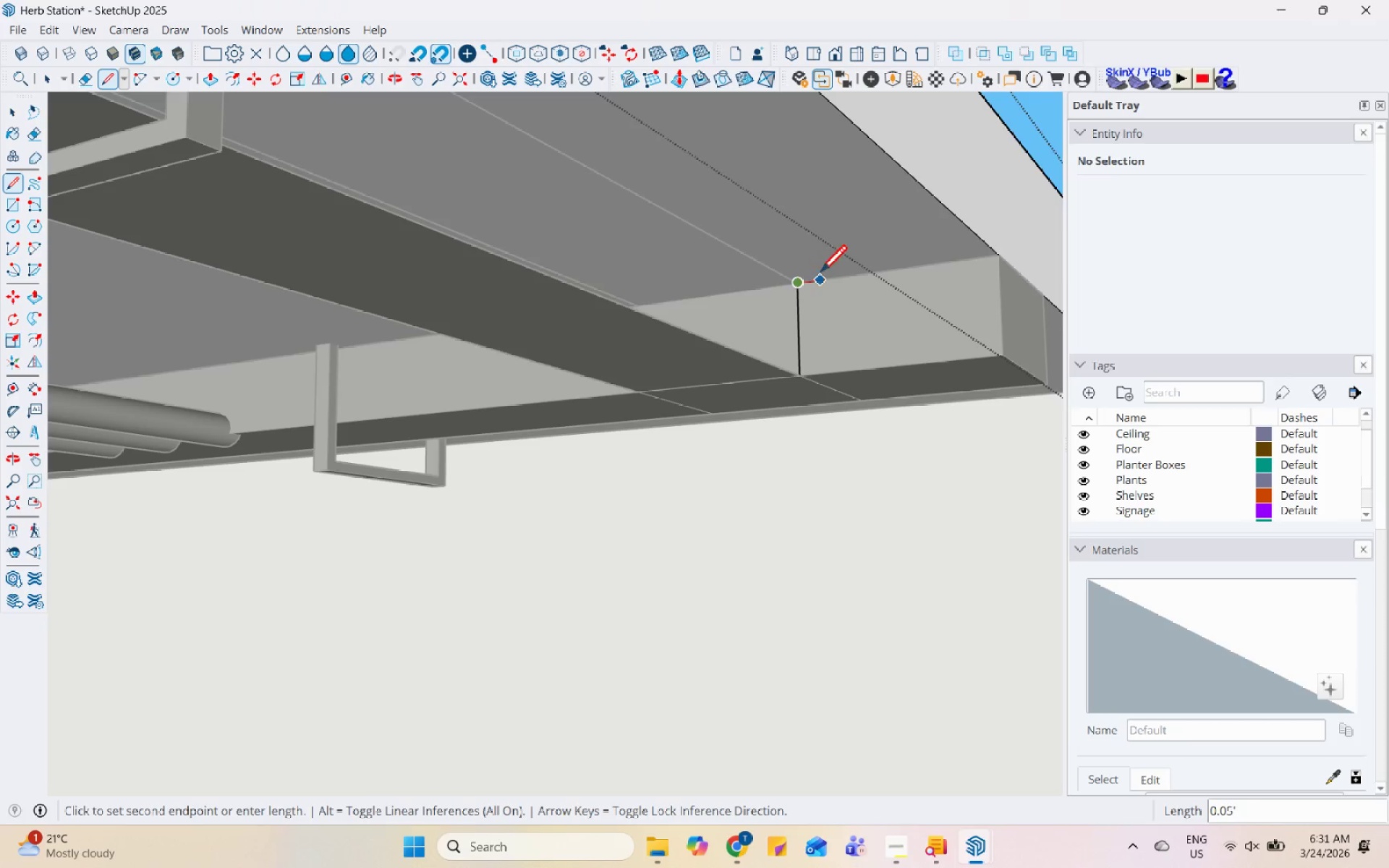 
scroll: coordinate [780, 504], scroll_direction: down, amount: 39.0
 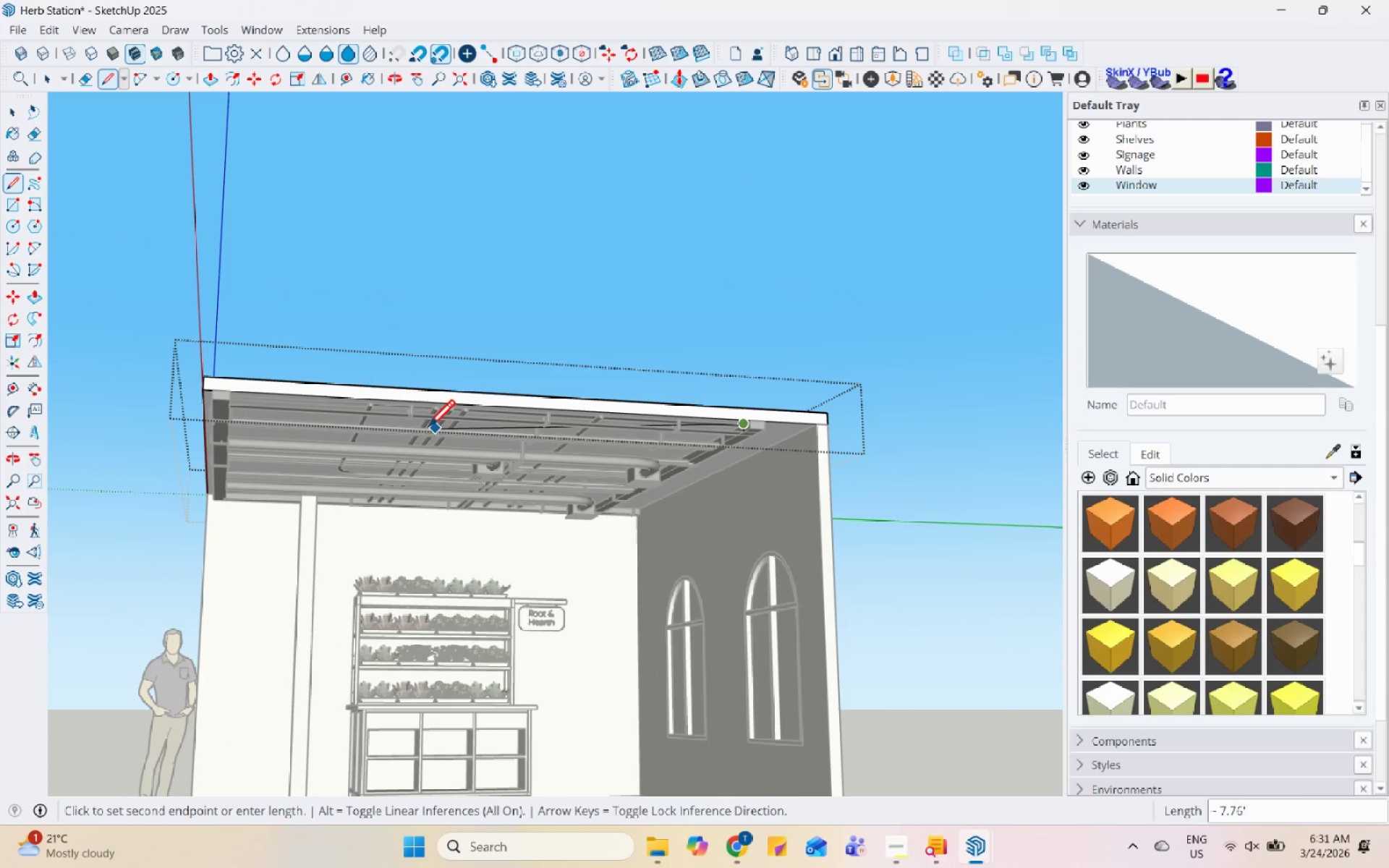 
scroll: coordinate [161, 484], scroll_direction: up, amount: 23.0
 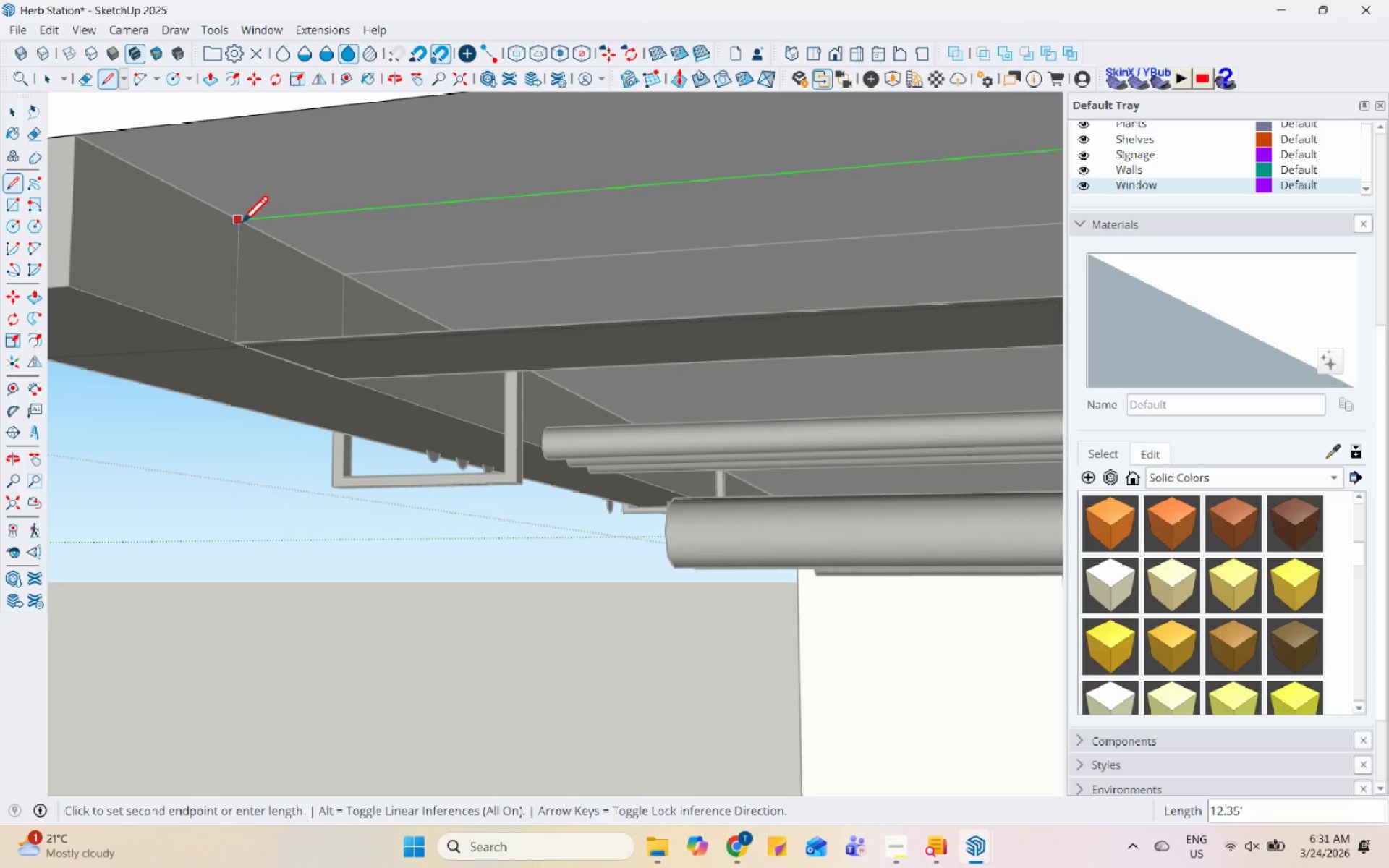 
left_click([237, 222])
 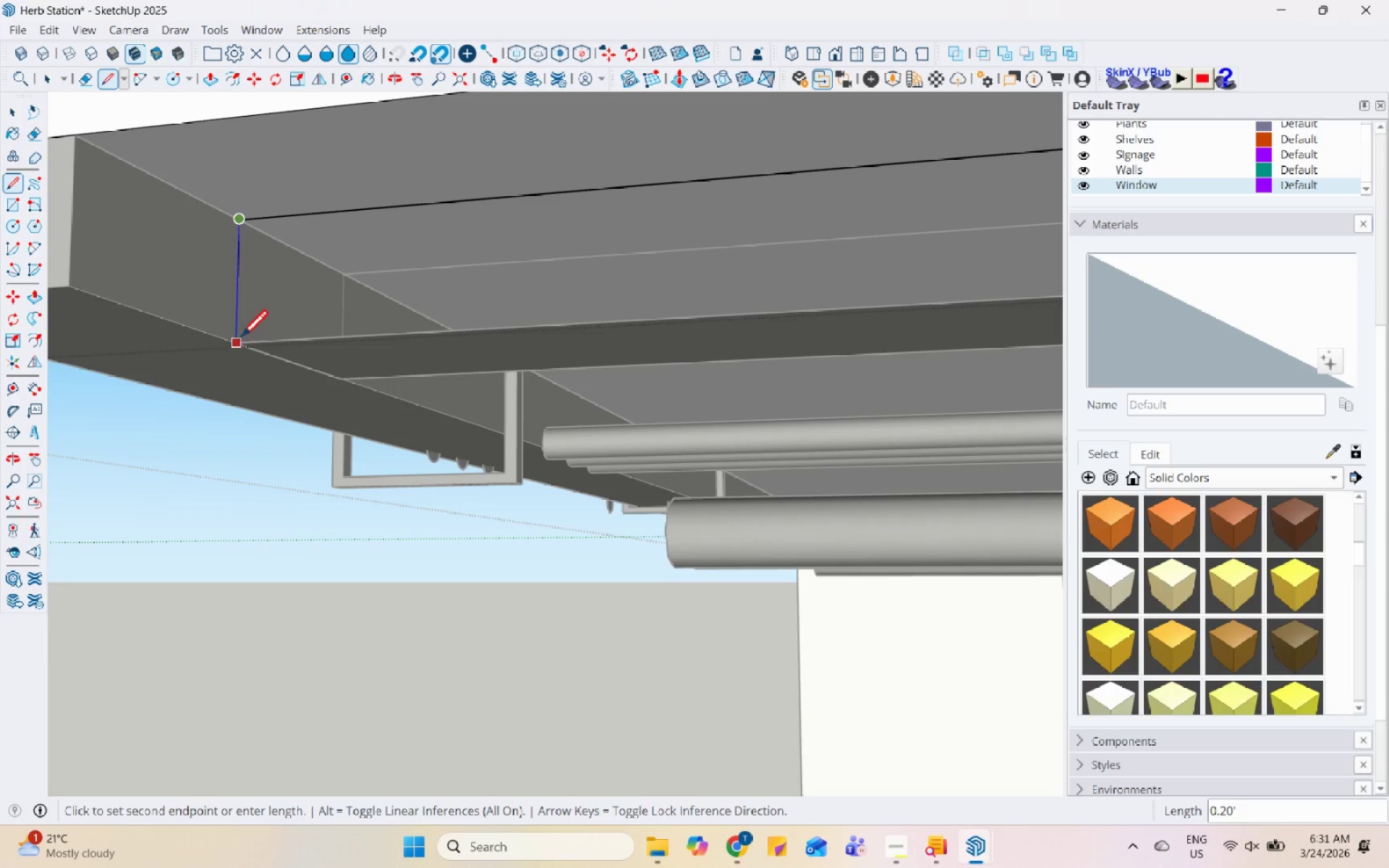 
left_click([237, 339])
 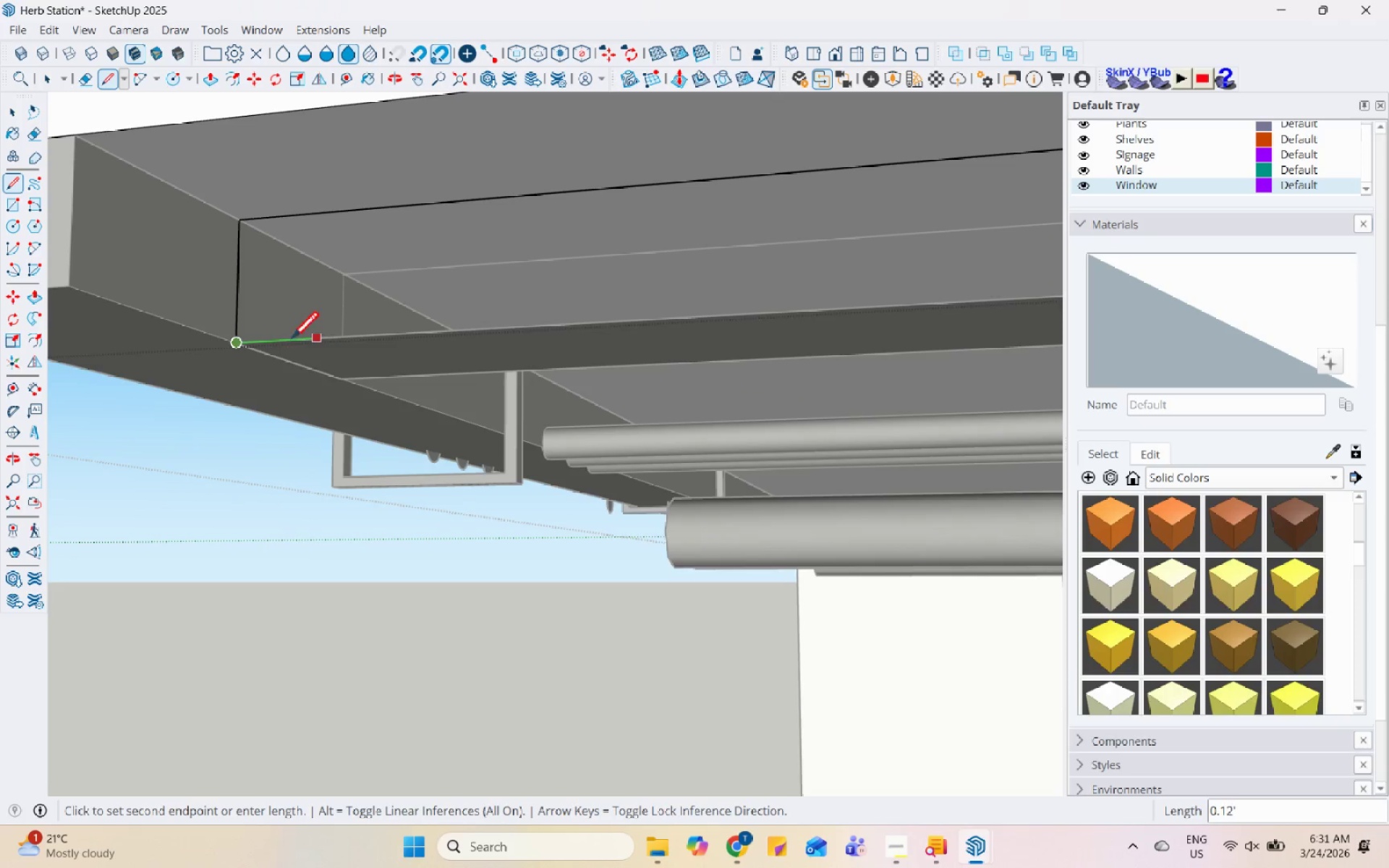 
scroll: coordinate [243, 380], scroll_direction: down, amount: 18.0
 